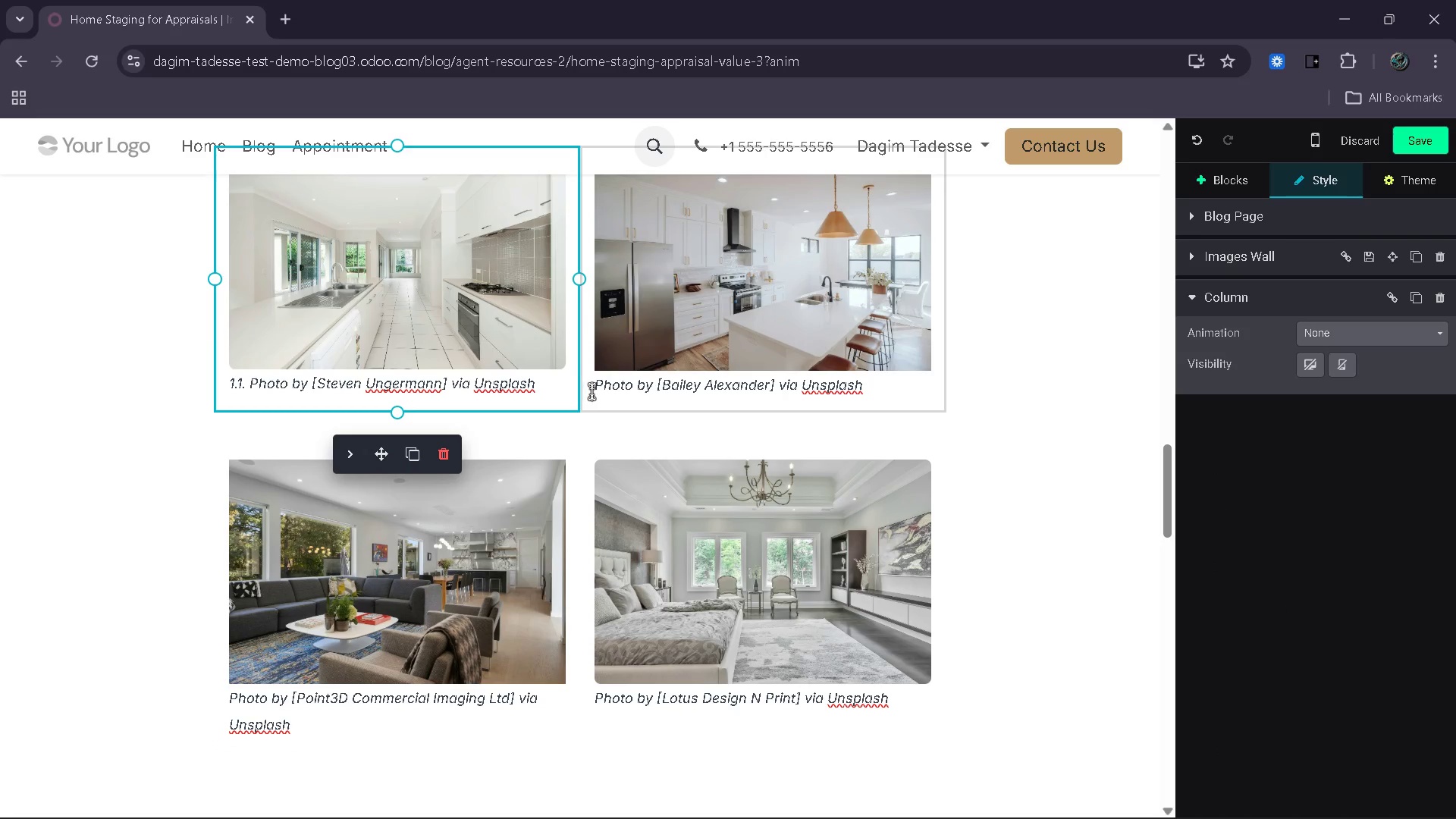 
left_click([594, 389])
 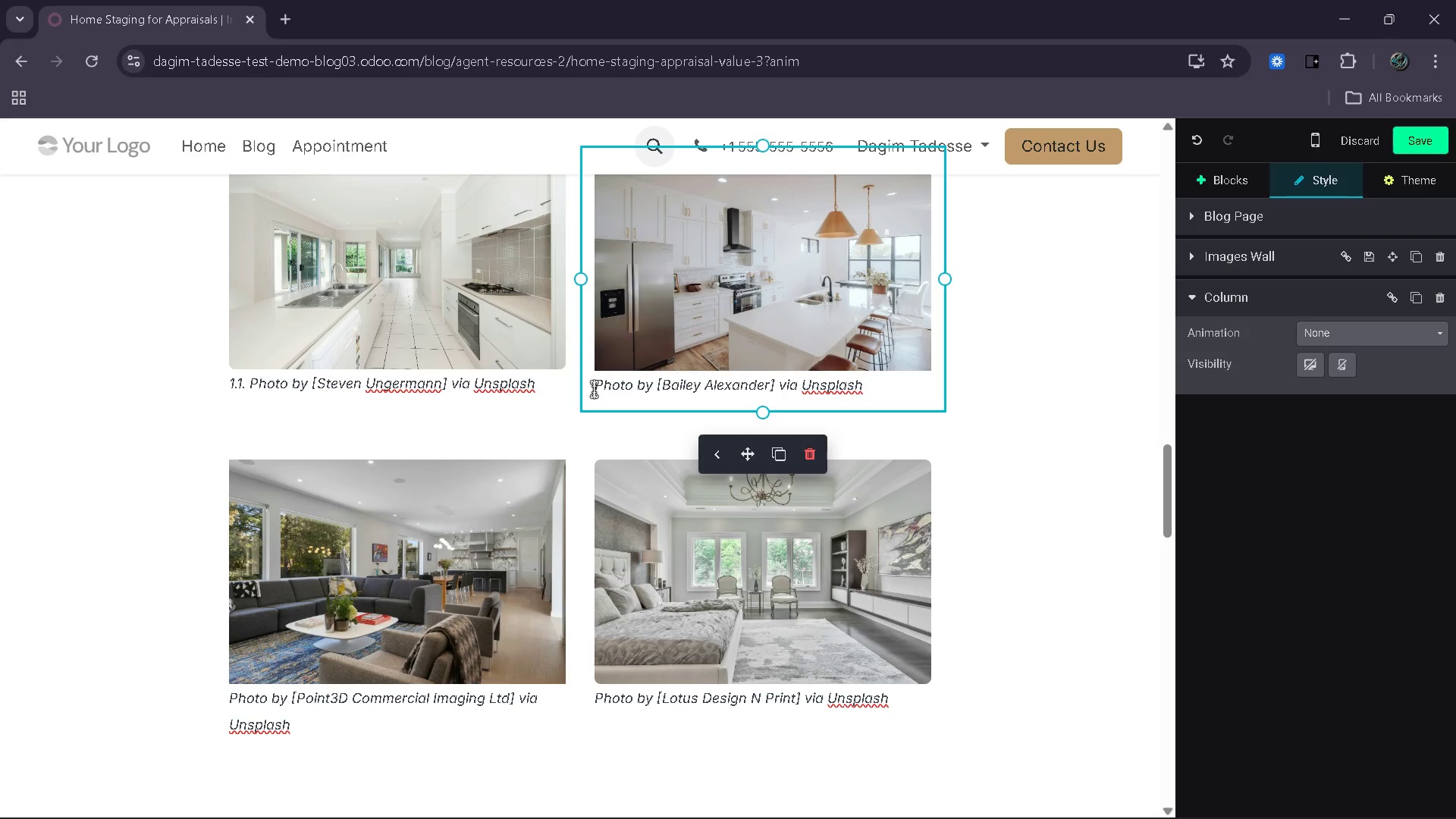 
key(1)
 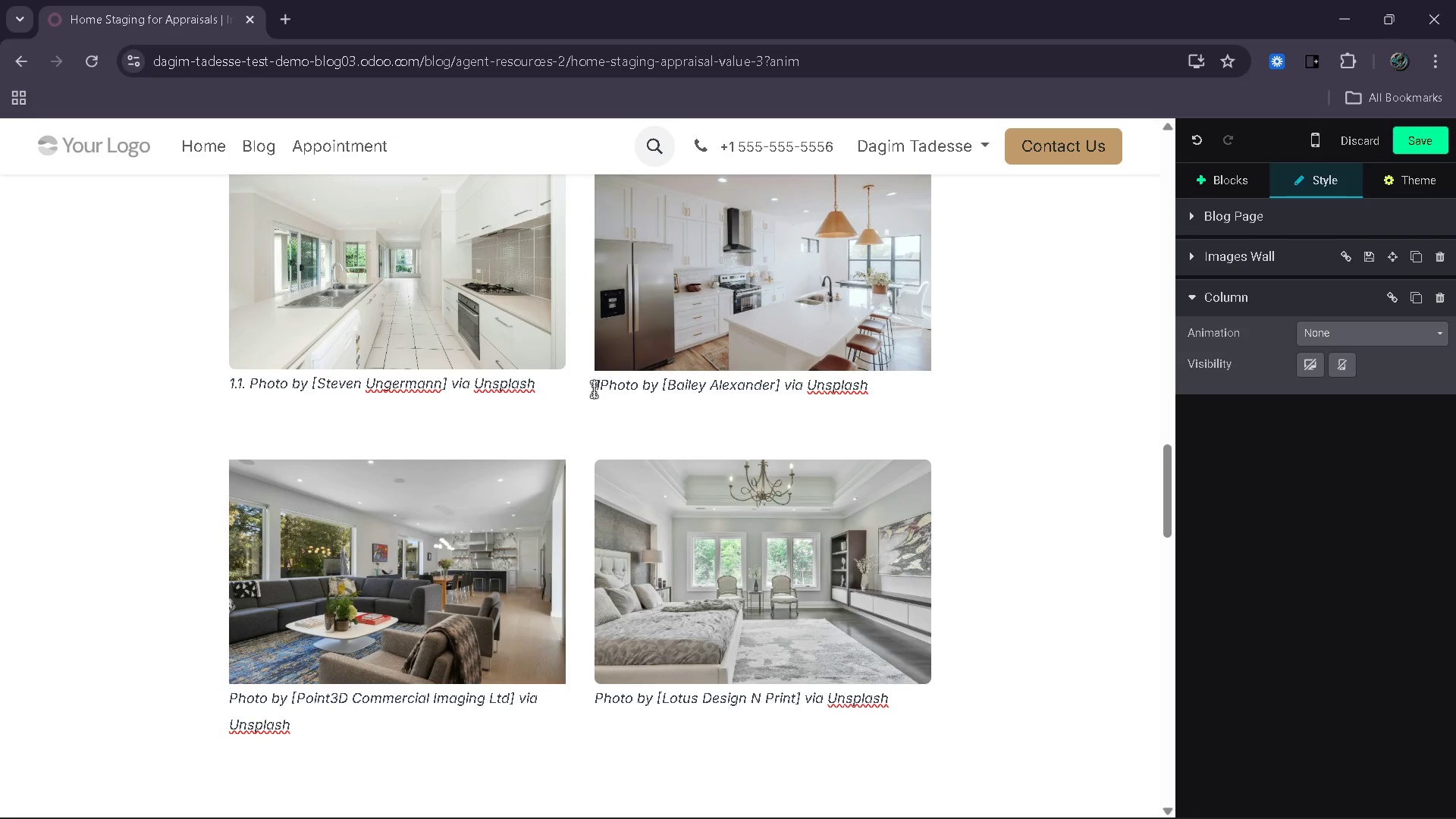 
key(Period)
 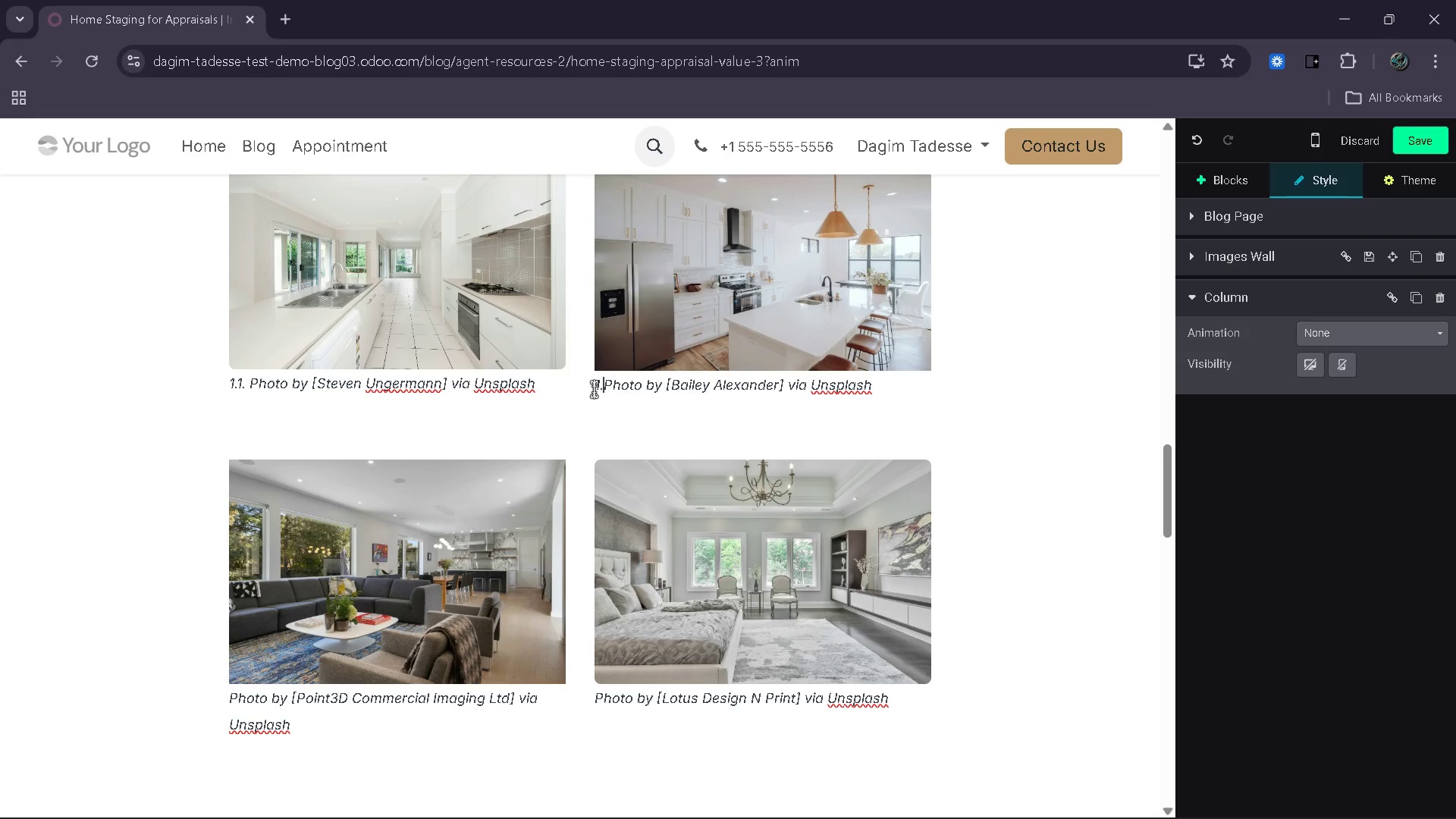 
key(1)
 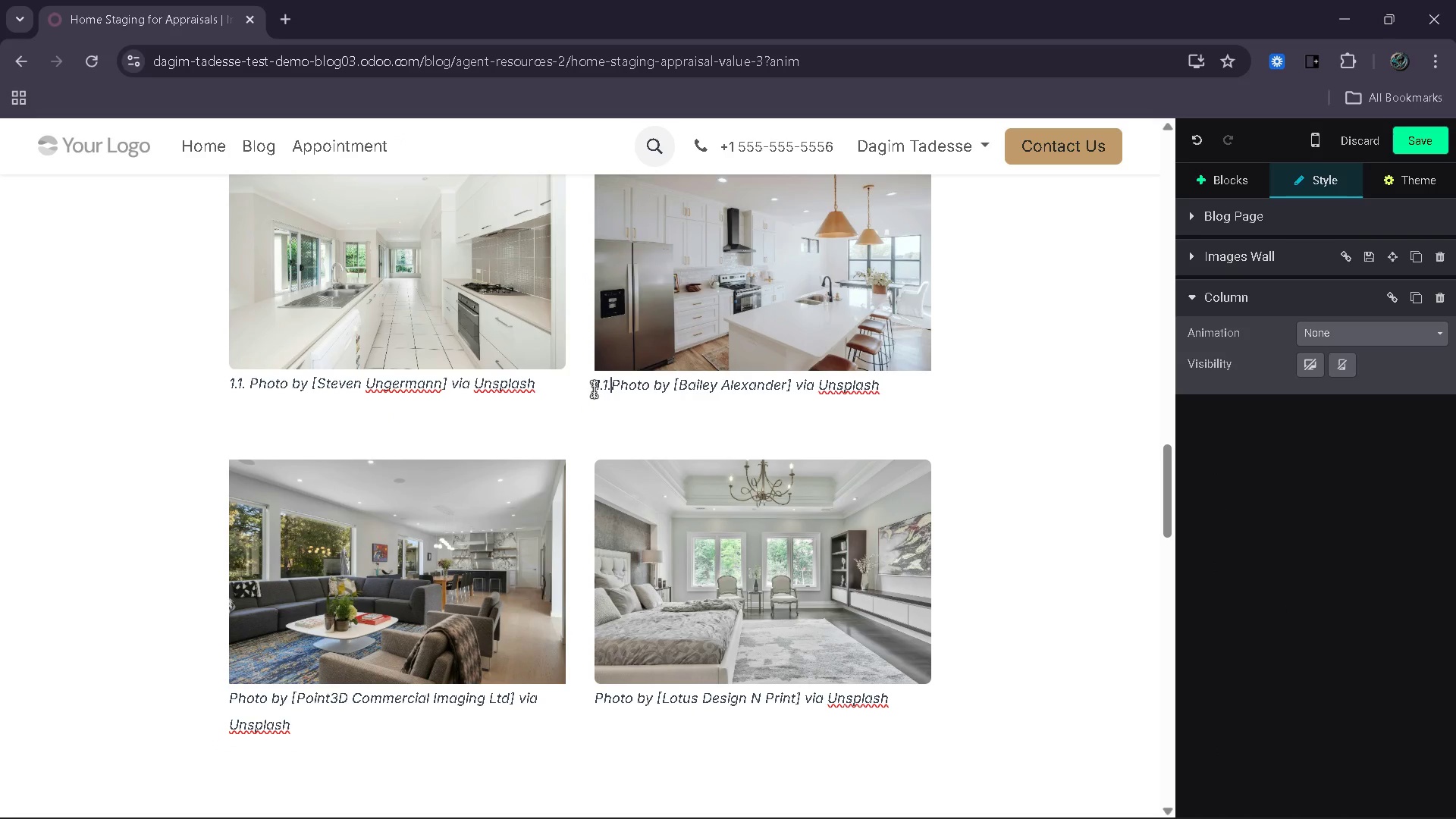 
key(Period)
 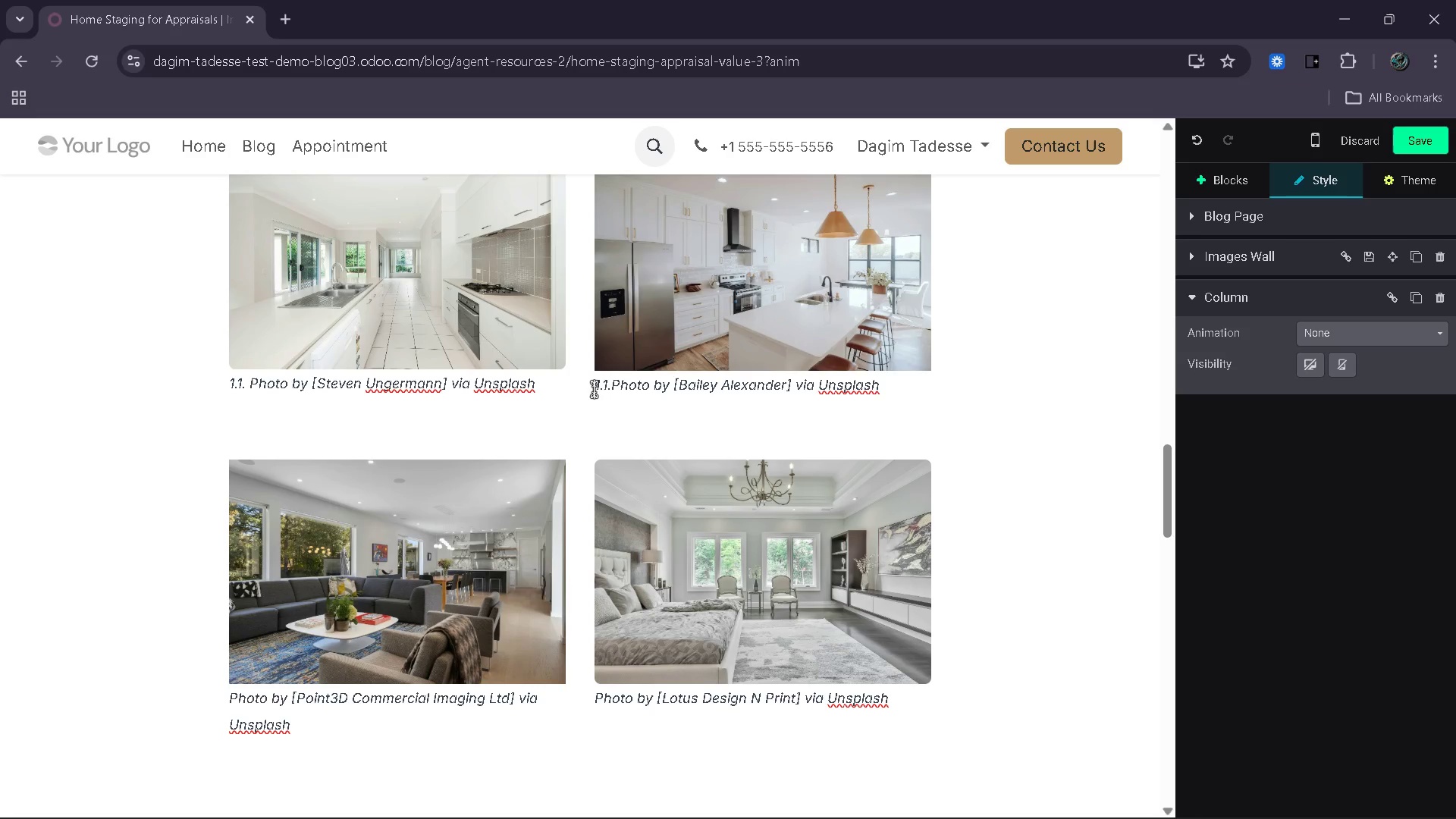 
key(Backspace)
 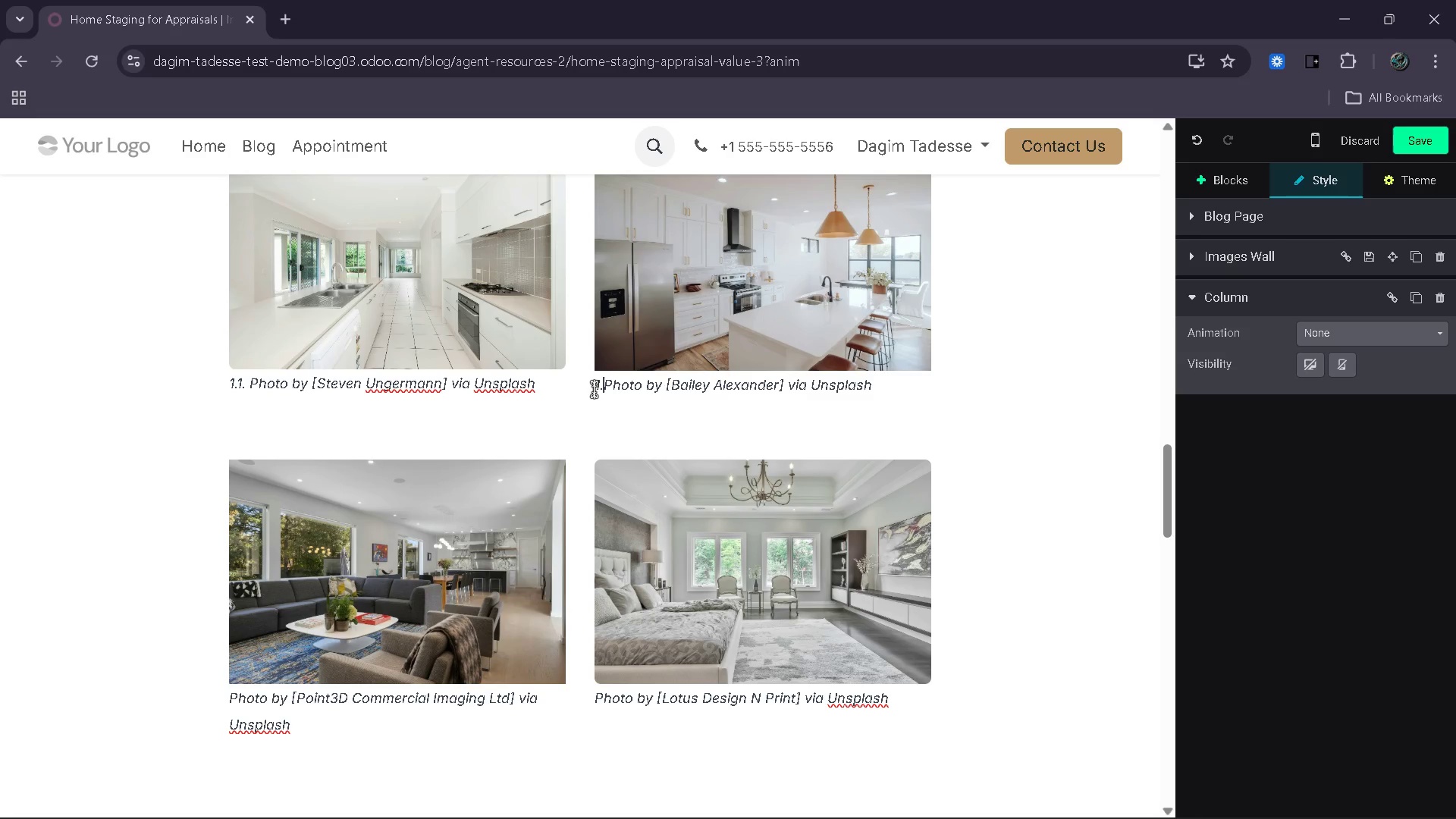 
key(Backspace)
 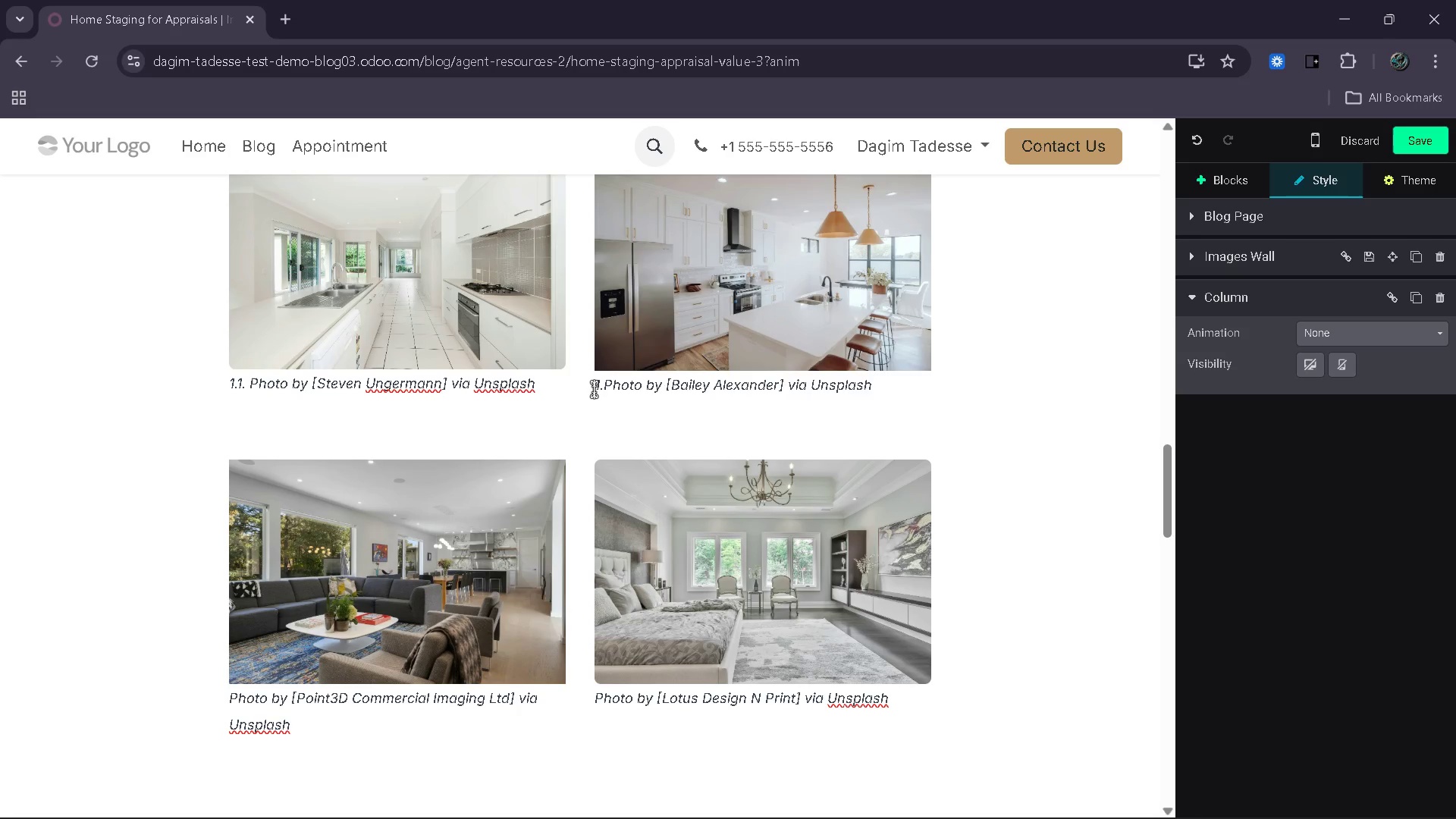 
key(2)
 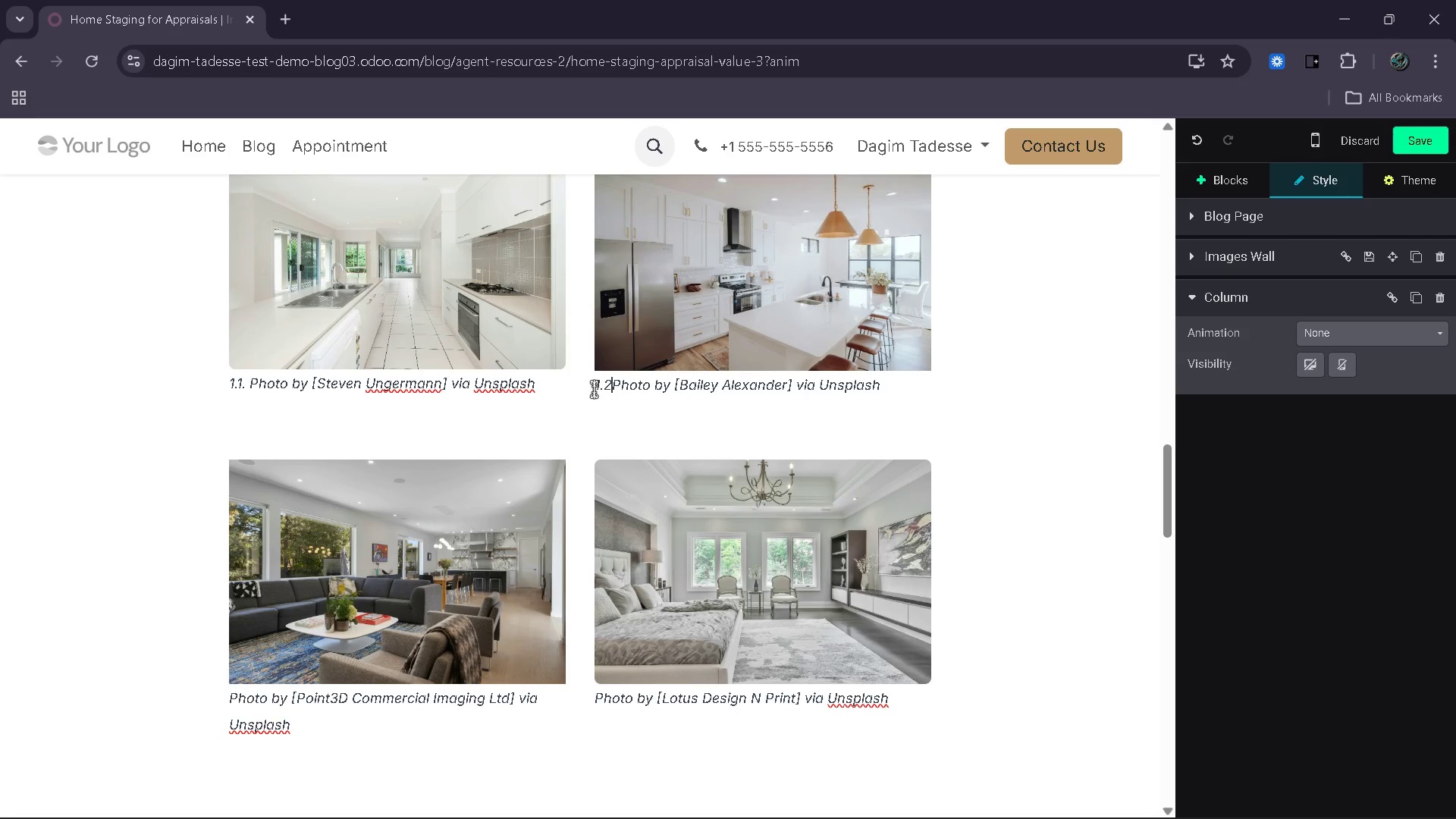 
key(Period)
 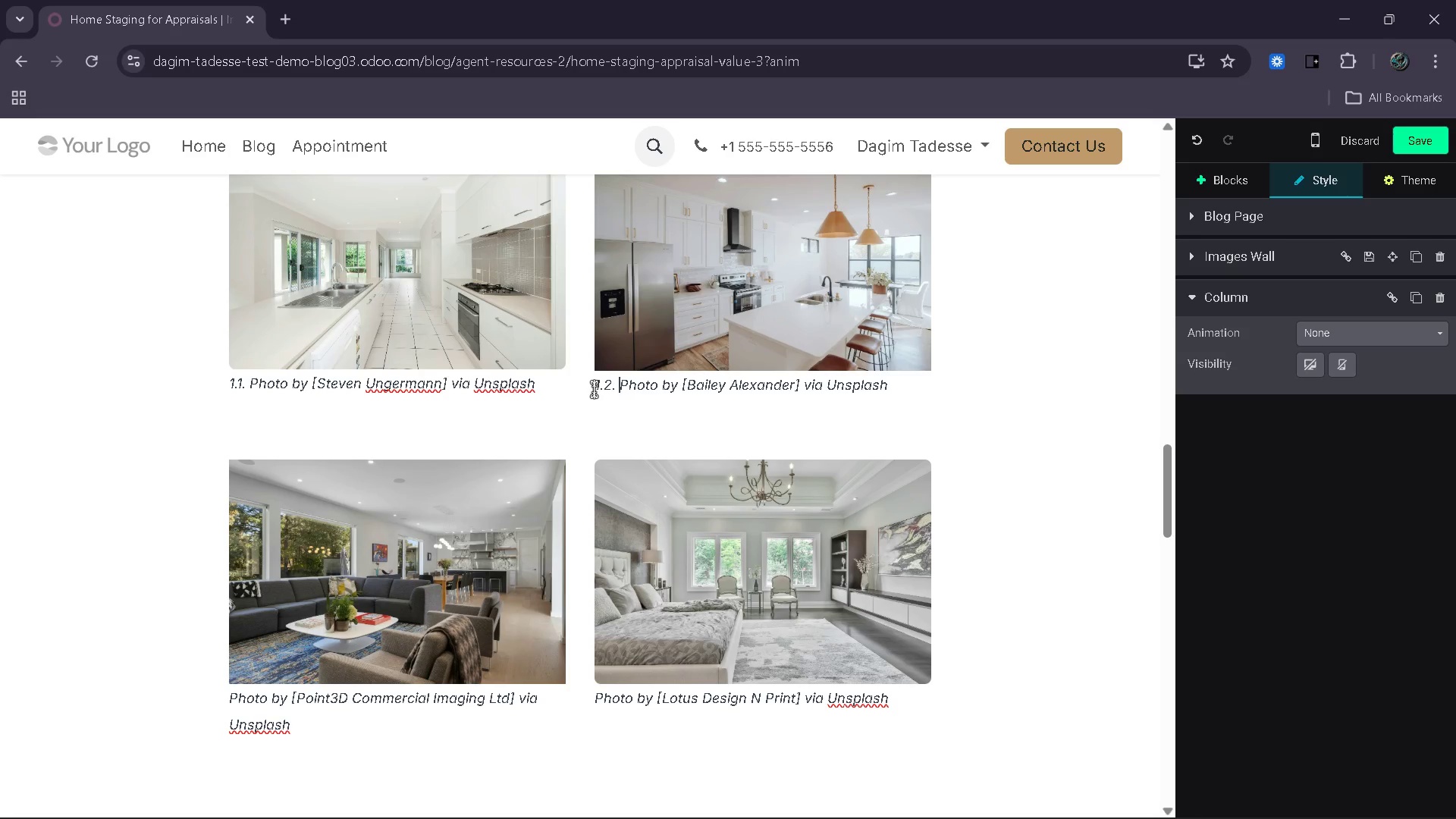 
key(Space)
 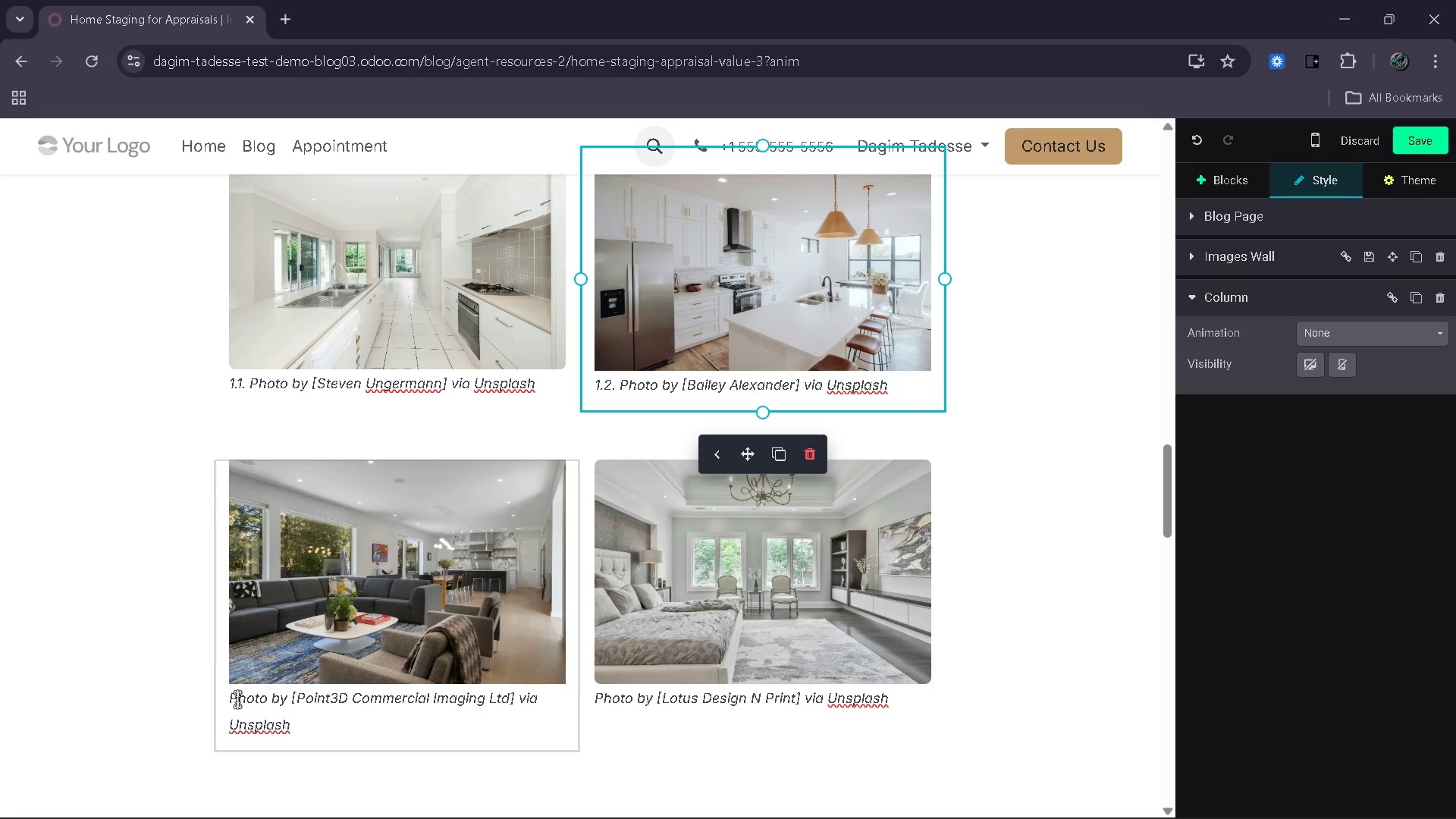 
left_click([231, 699])
 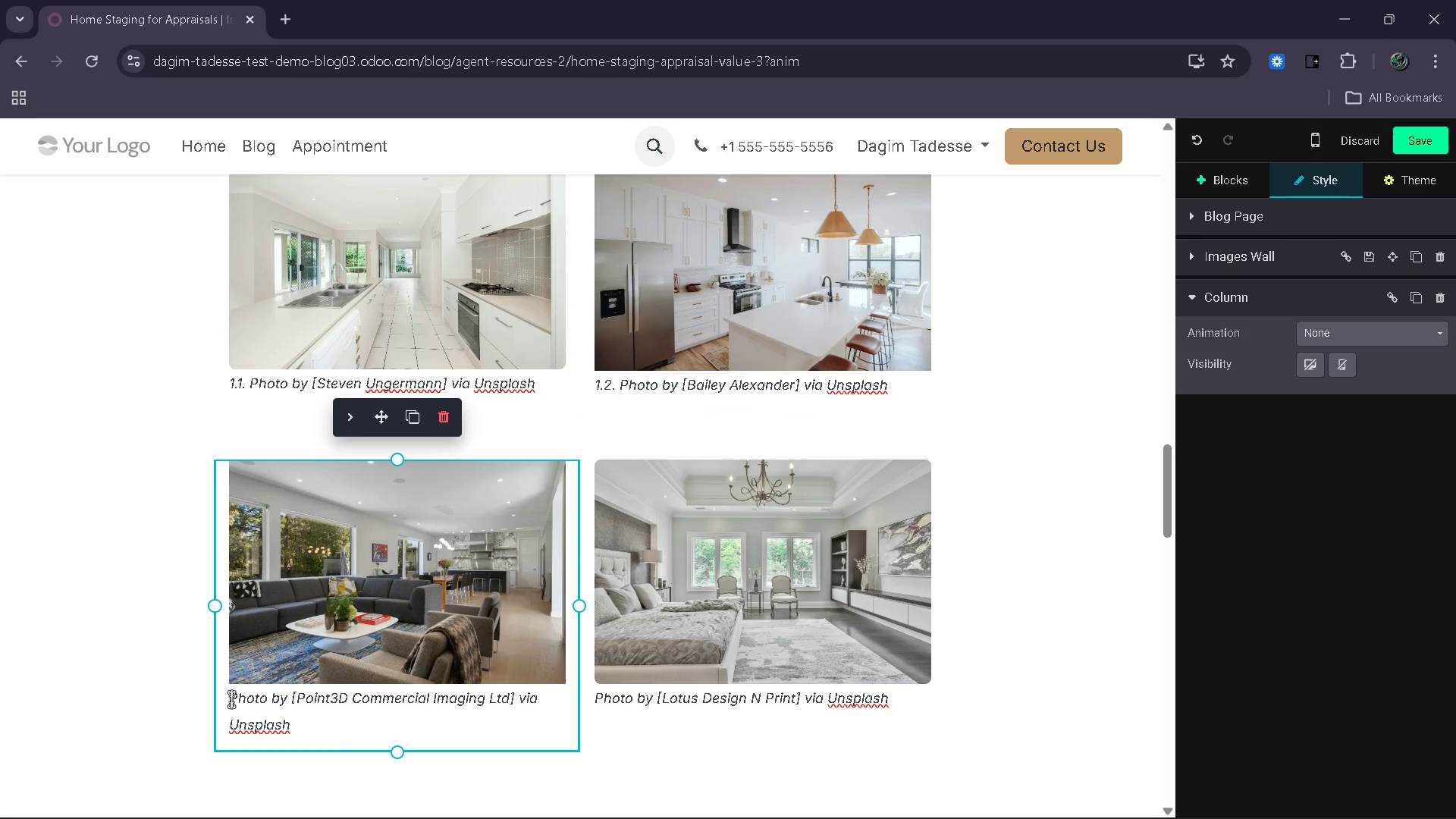 
key(2)
 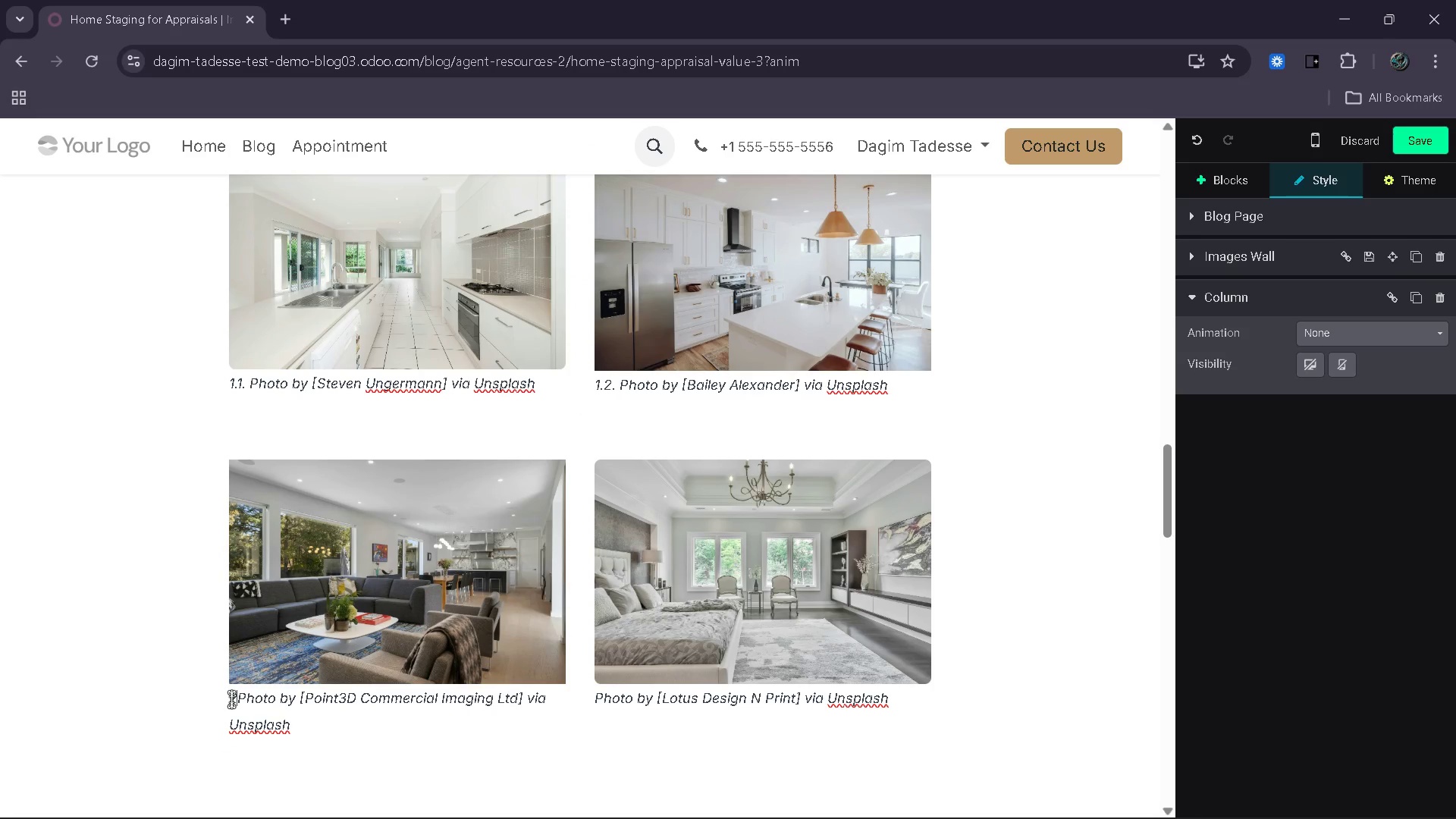 
key(Period)
 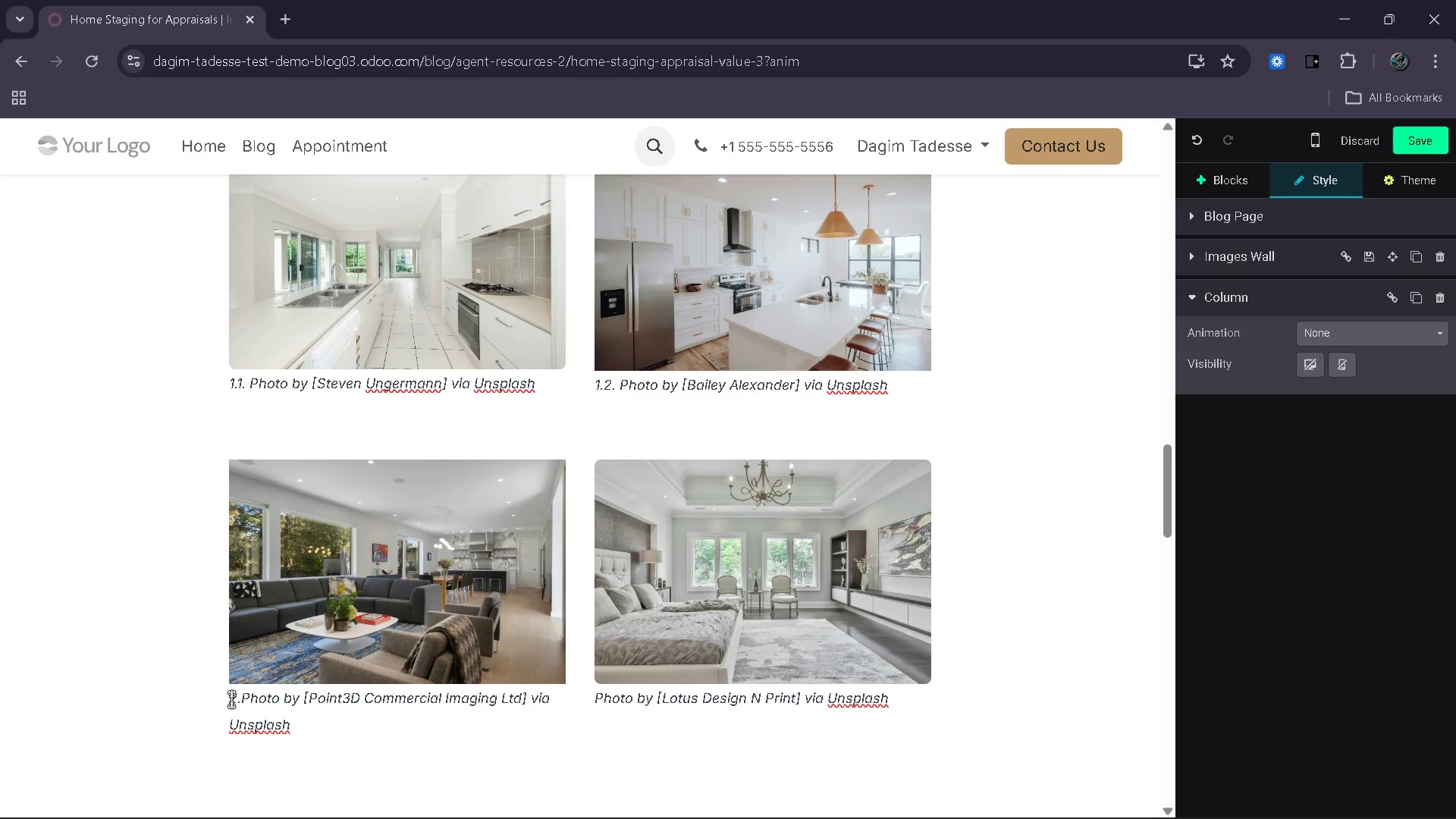 
key(1)
 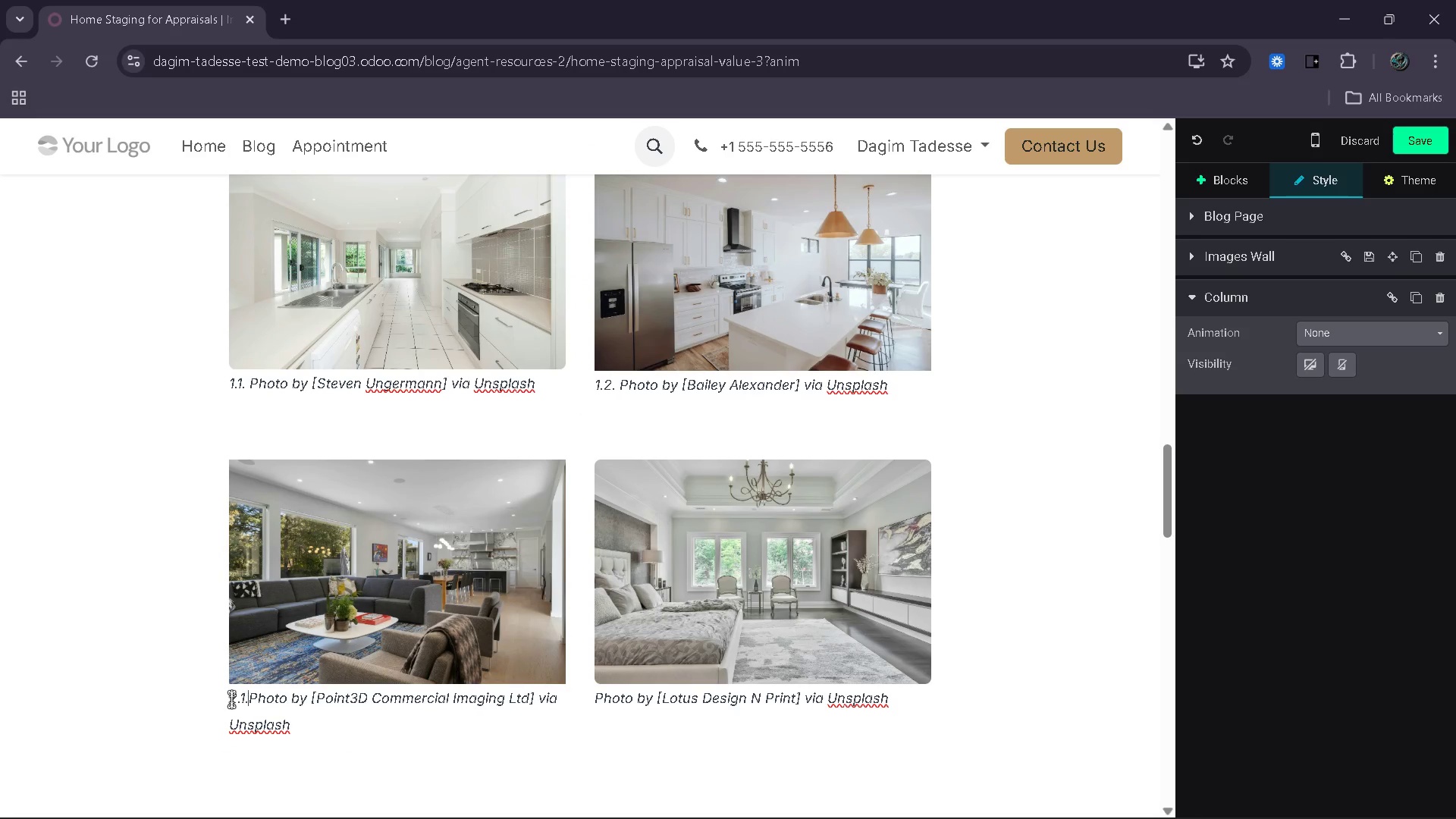 
key(Period)
 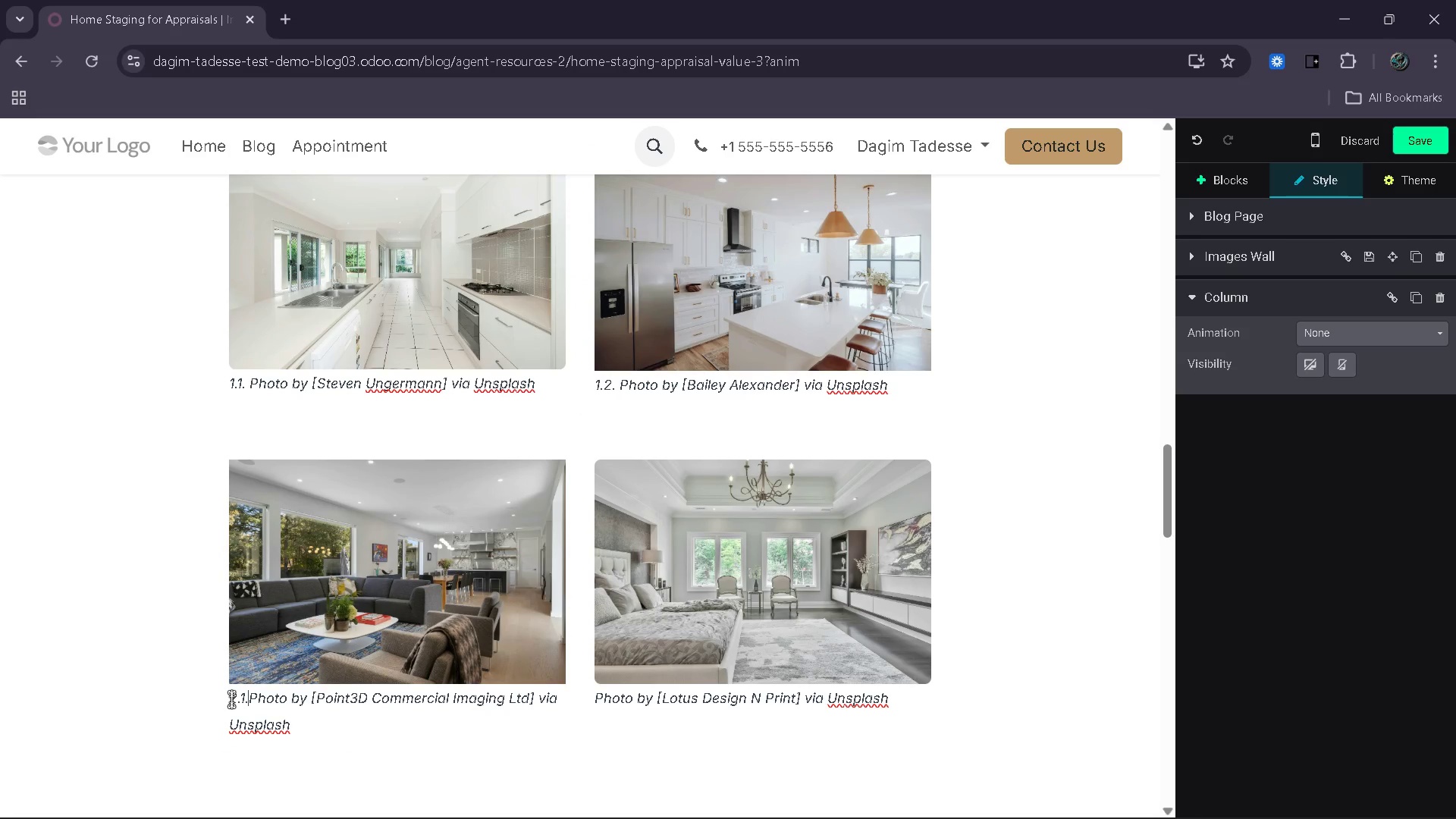 
key(Space)
 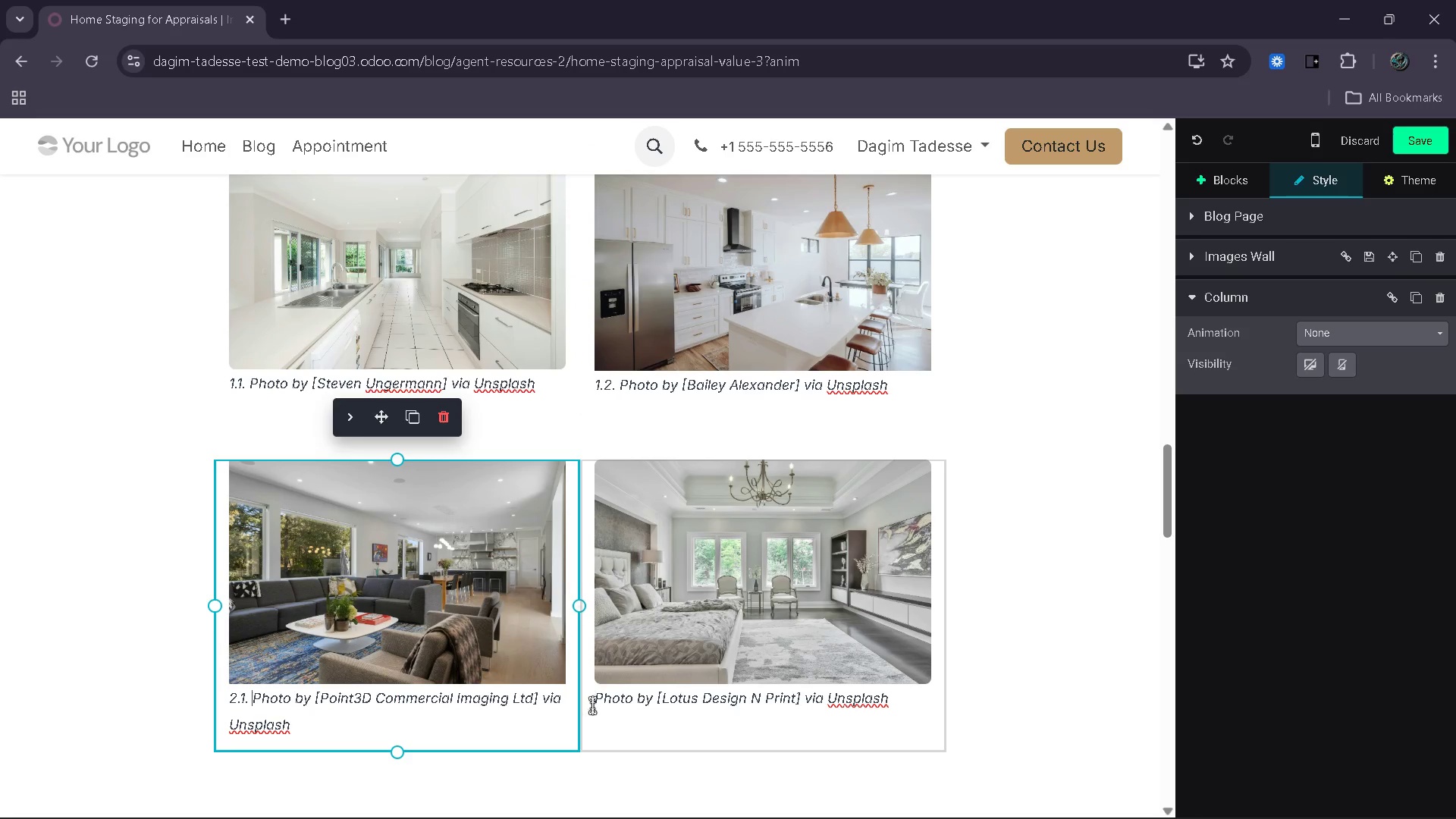 
left_click([595, 705])
 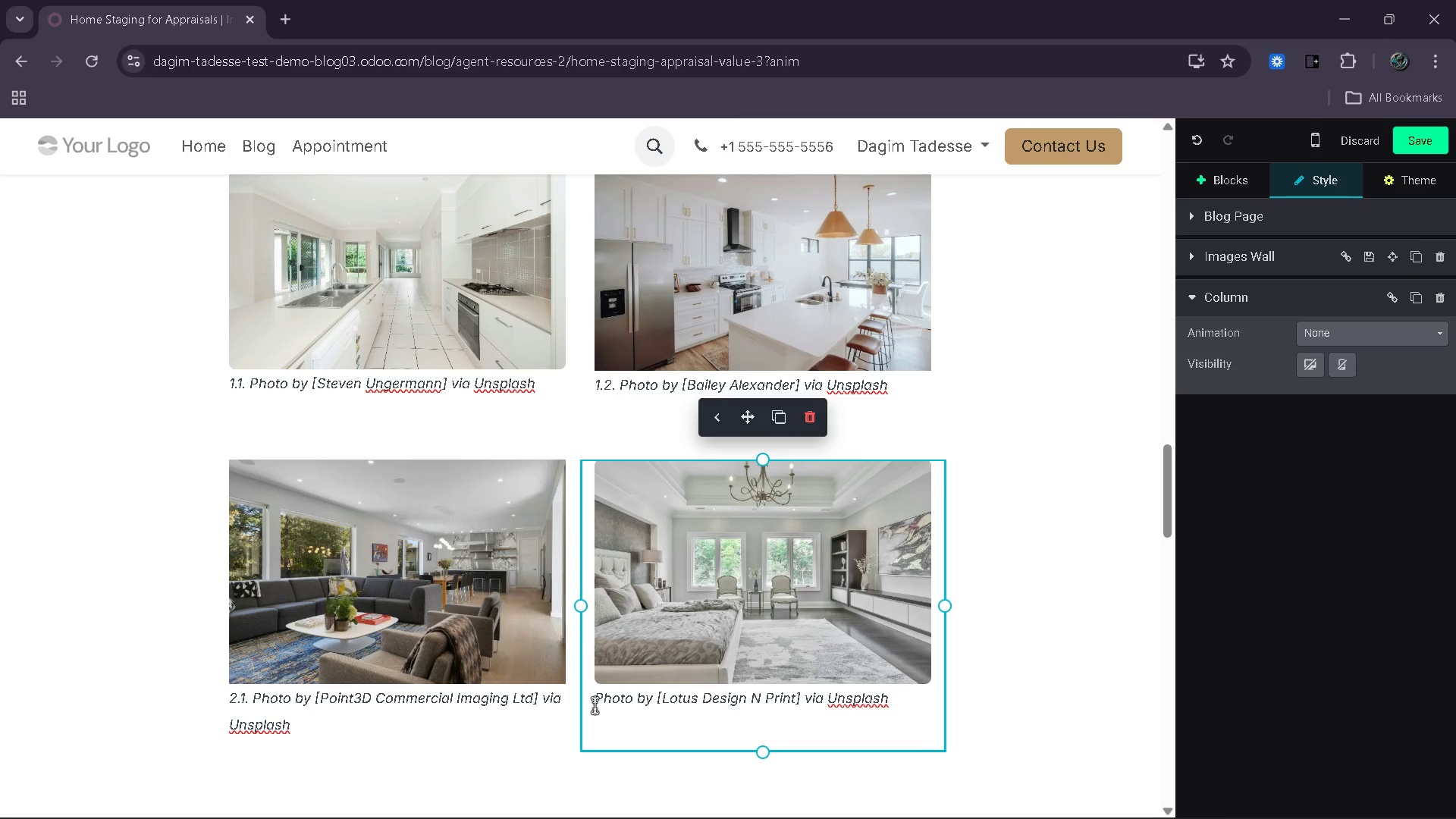 
key(3)
 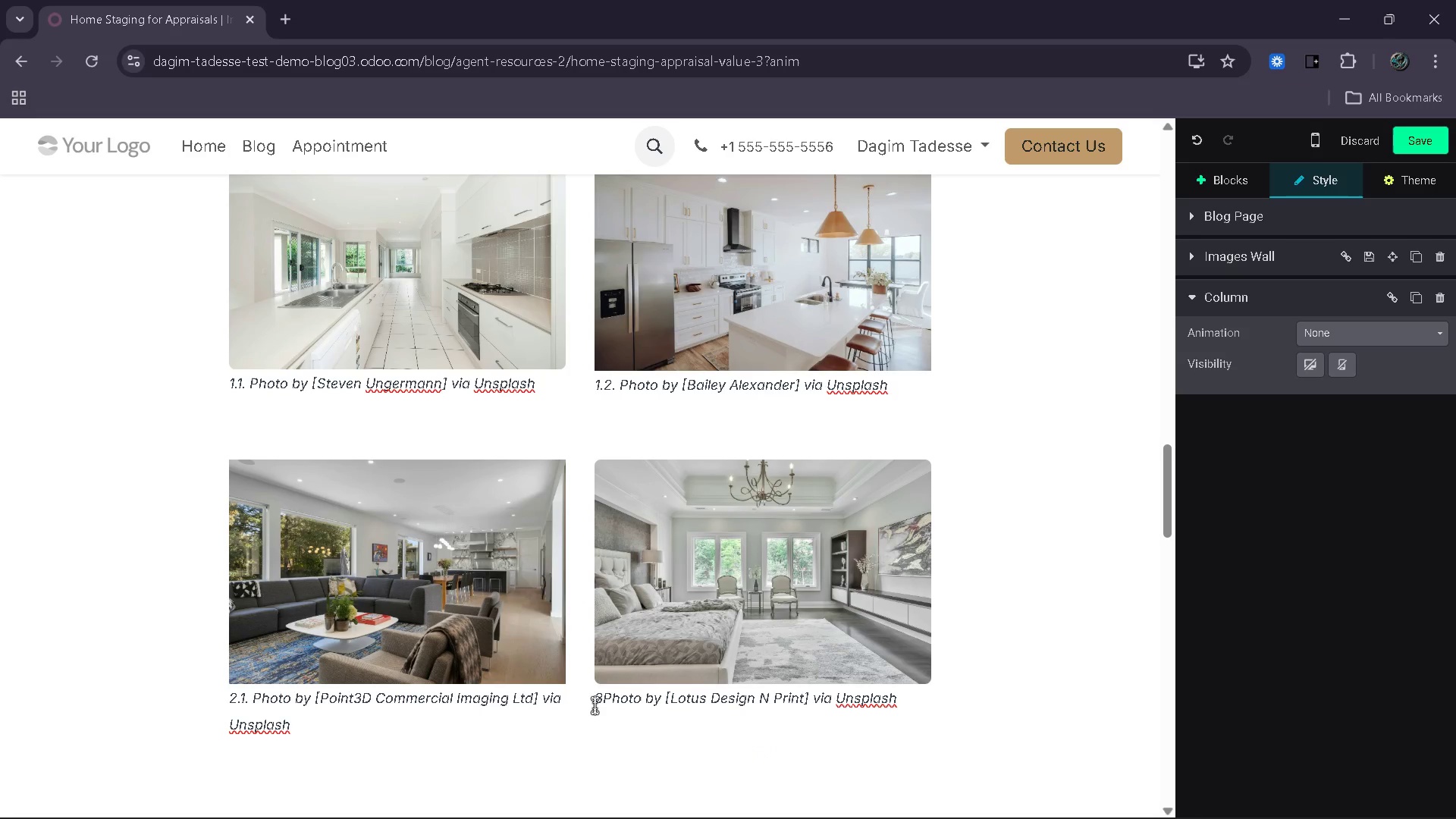 
key(Period)
 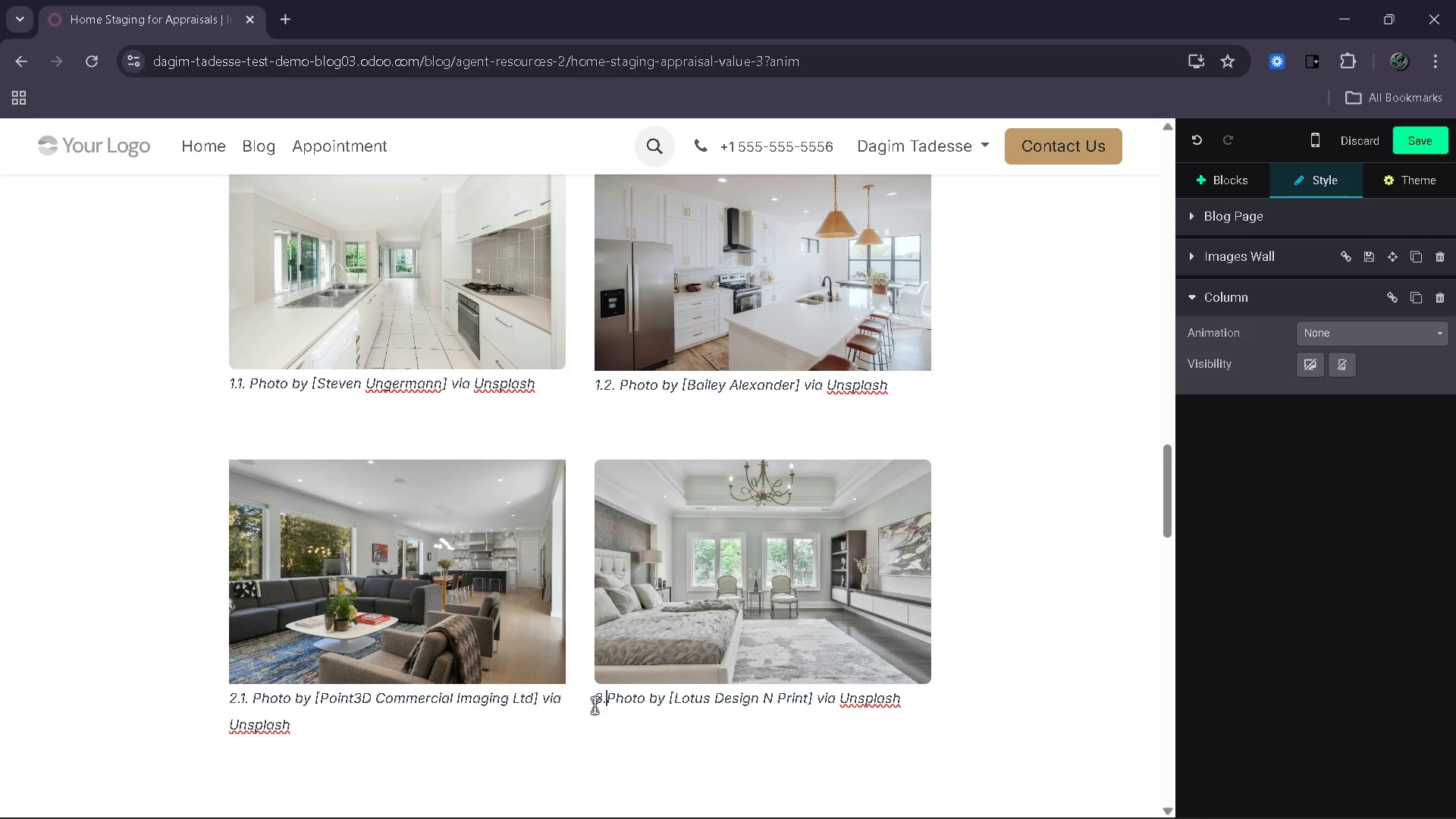 
key(1)
 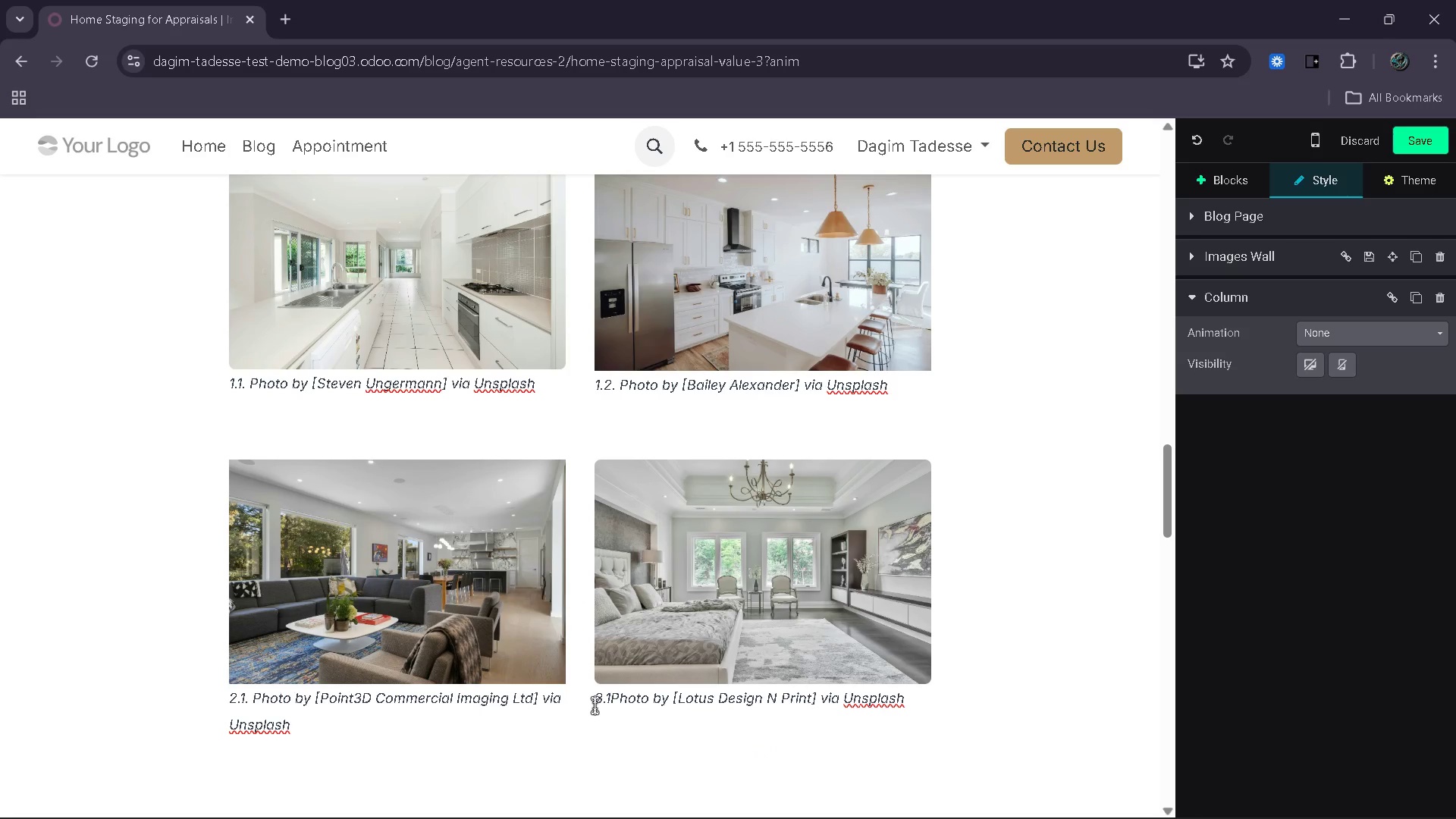 
key(Period)
 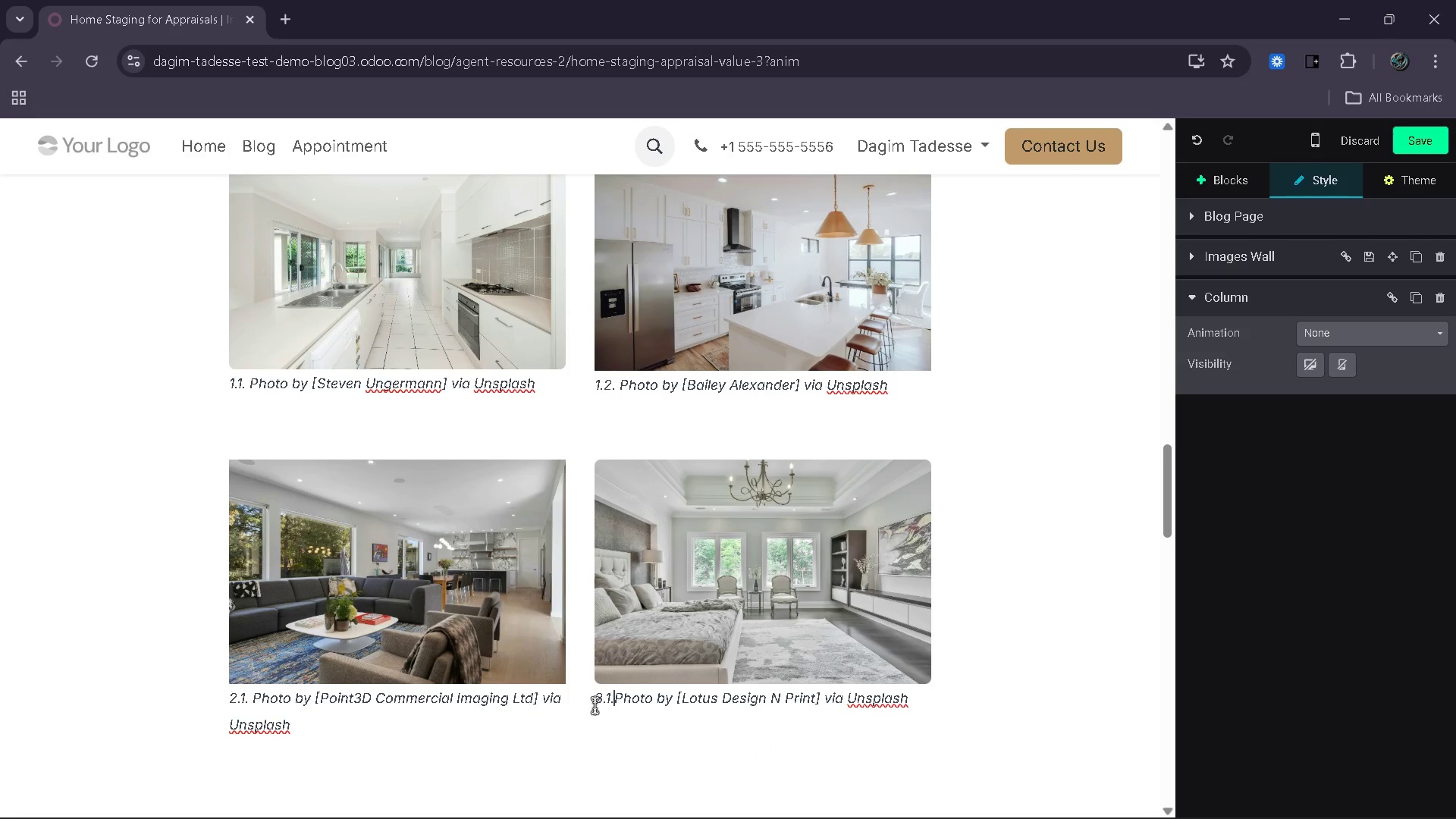 
key(Space)
 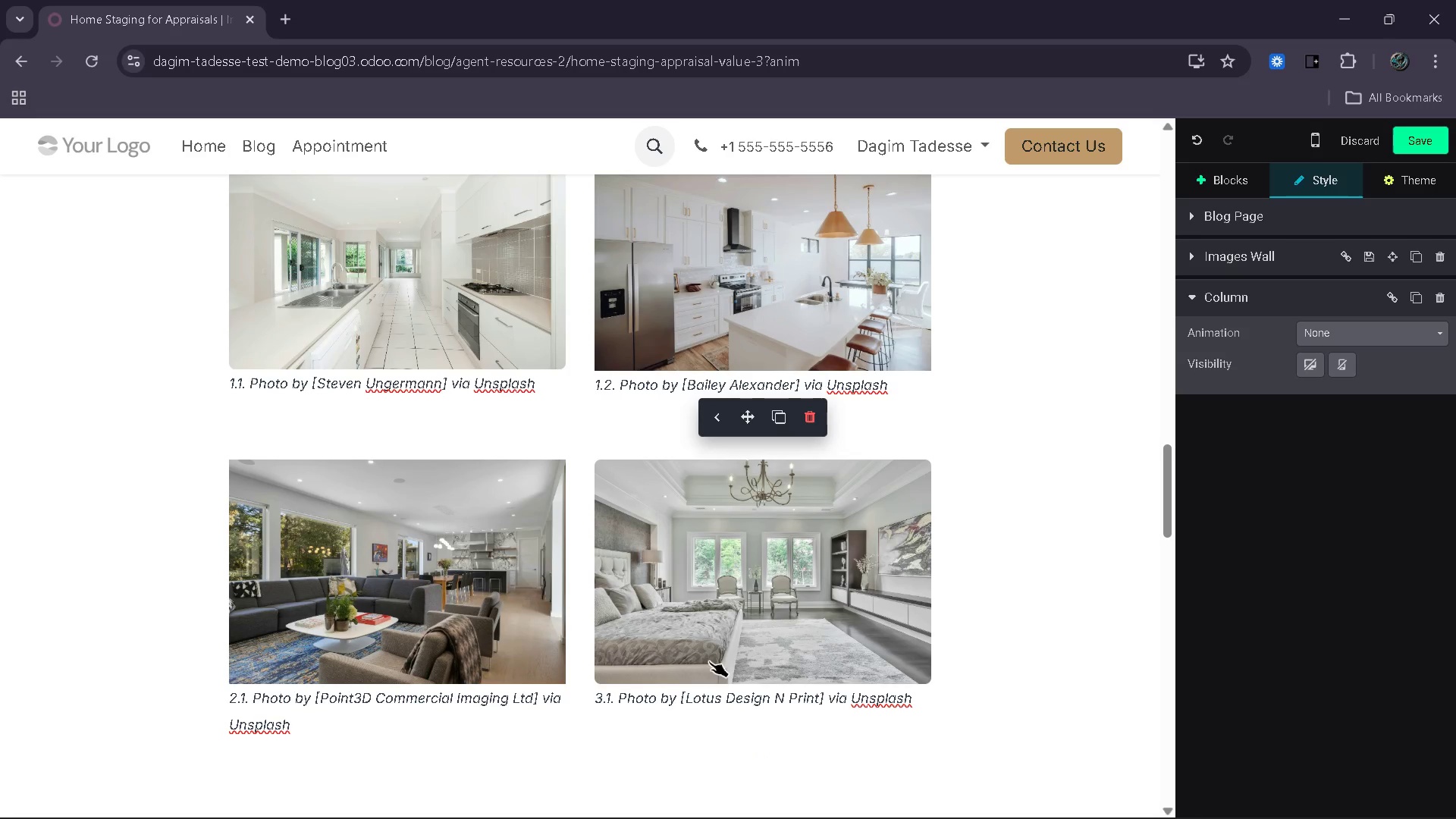 
mouse_move([946, 576])
 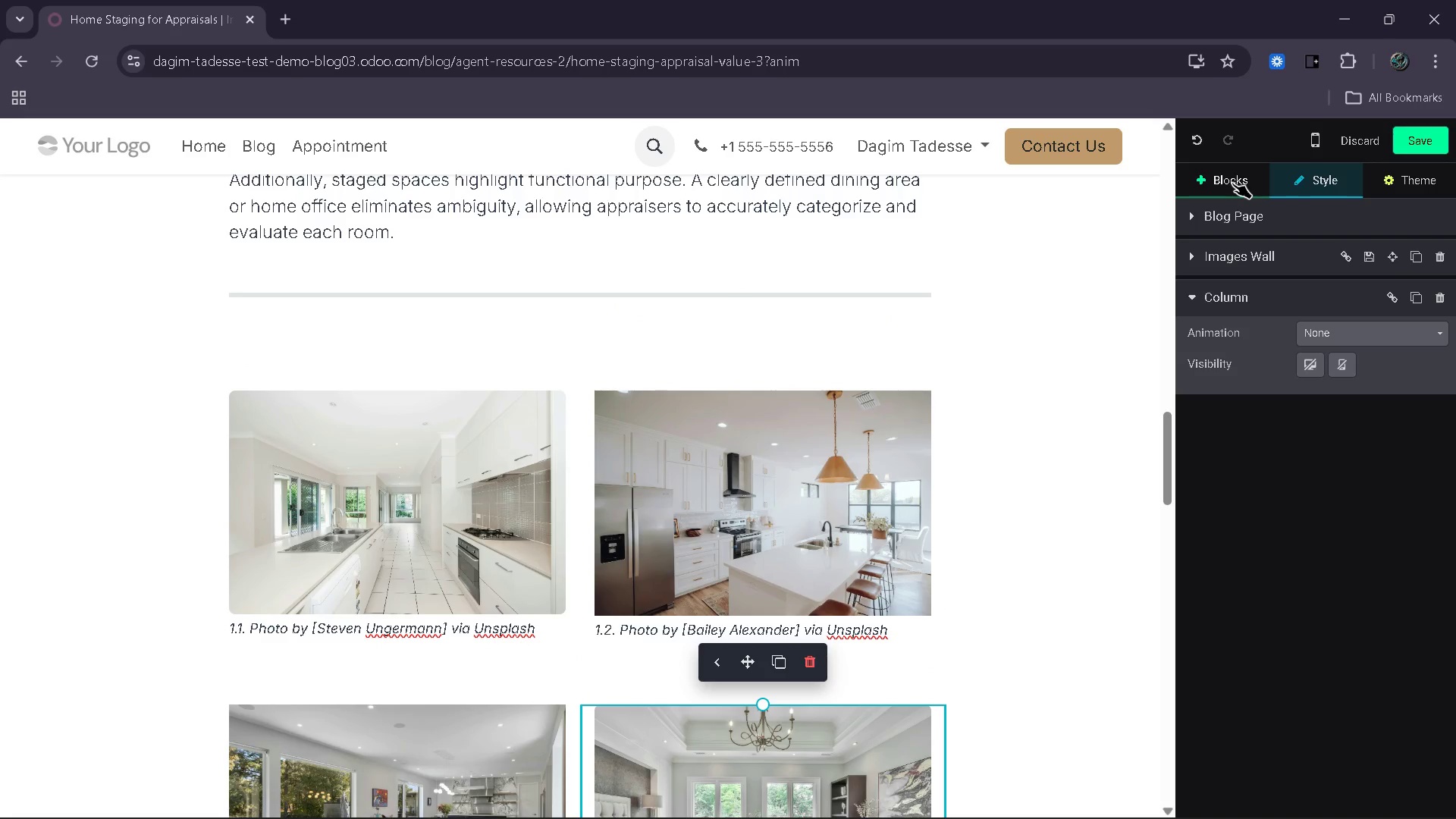 
left_click([1232, 183])
 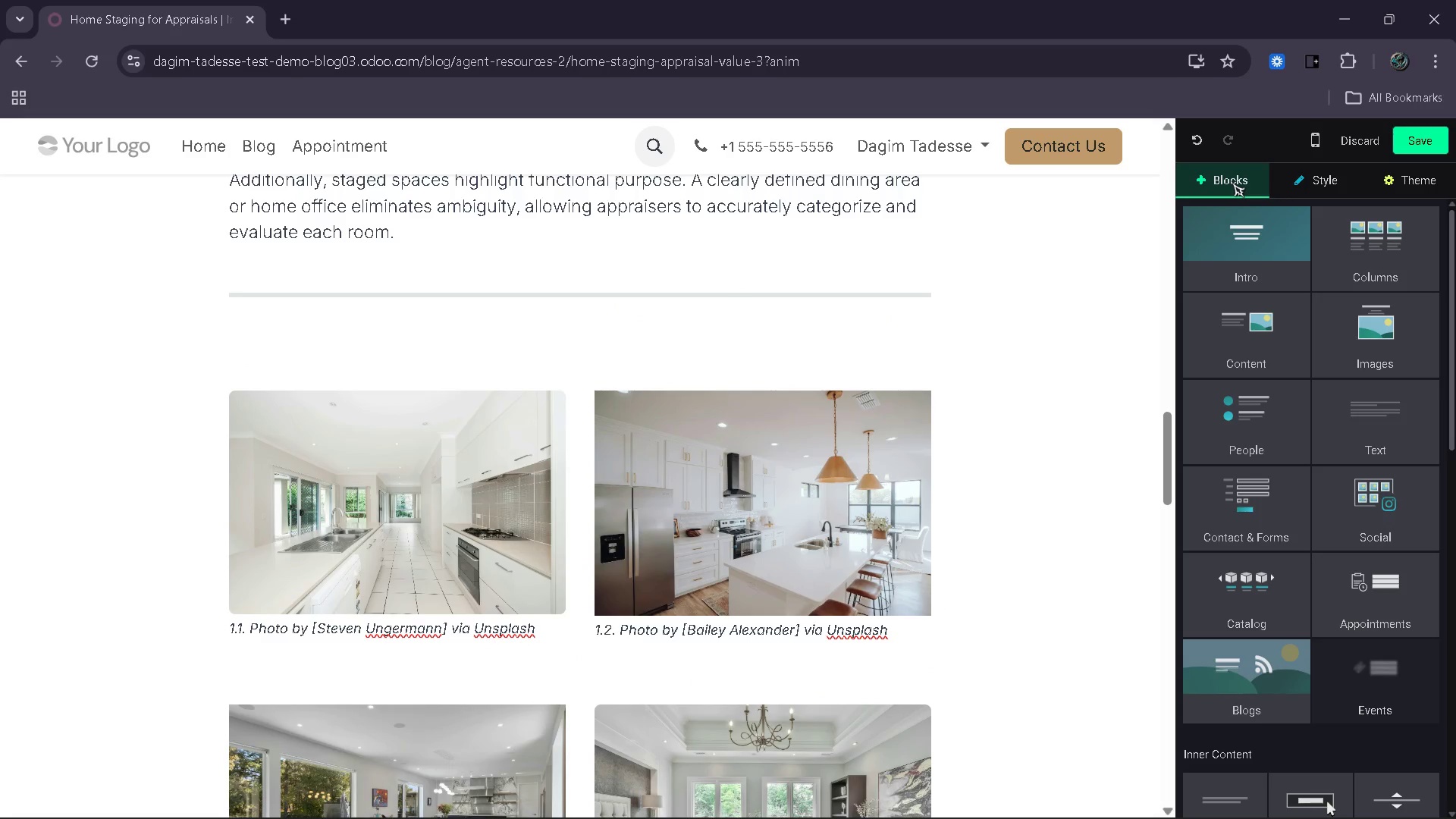 
mouse_move([1274, 470])
 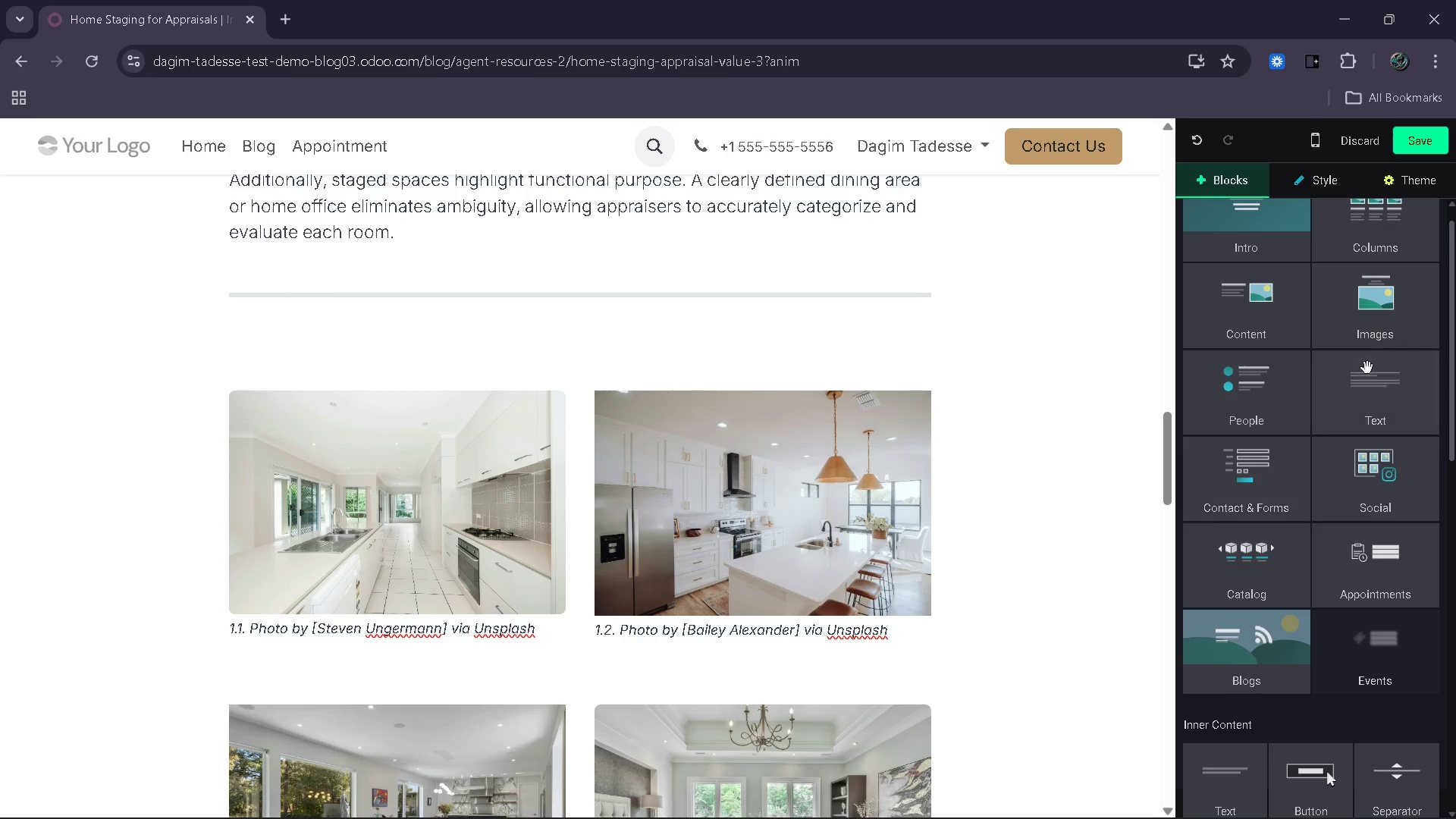 
left_click_drag(start_coordinate=[1369, 368], to_coordinate=[650, 354])
 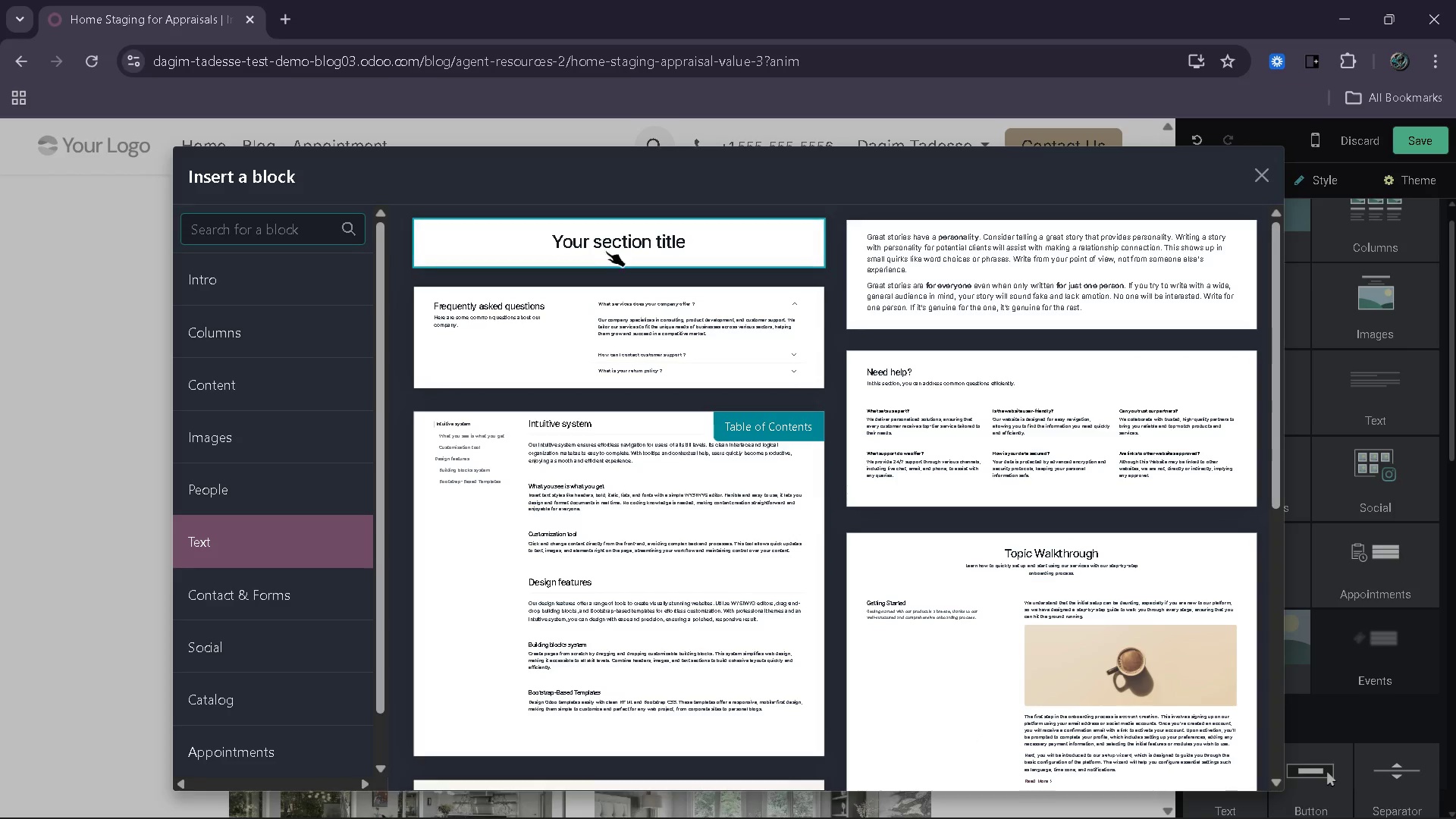 
left_click([612, 250])
 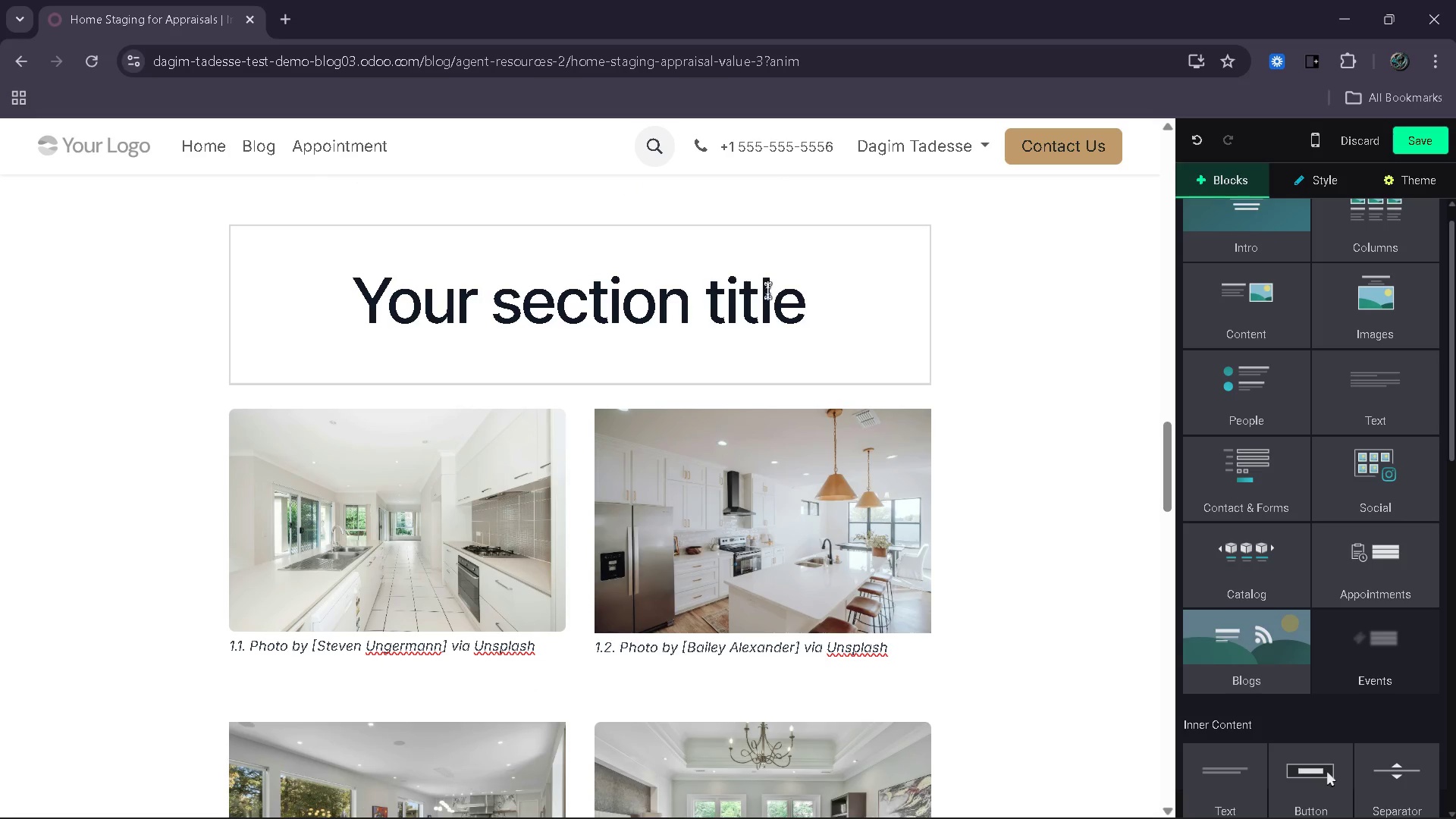 
left_click_drag(start_coordinate=[808, 288], to_coordinate=[358, 291])
 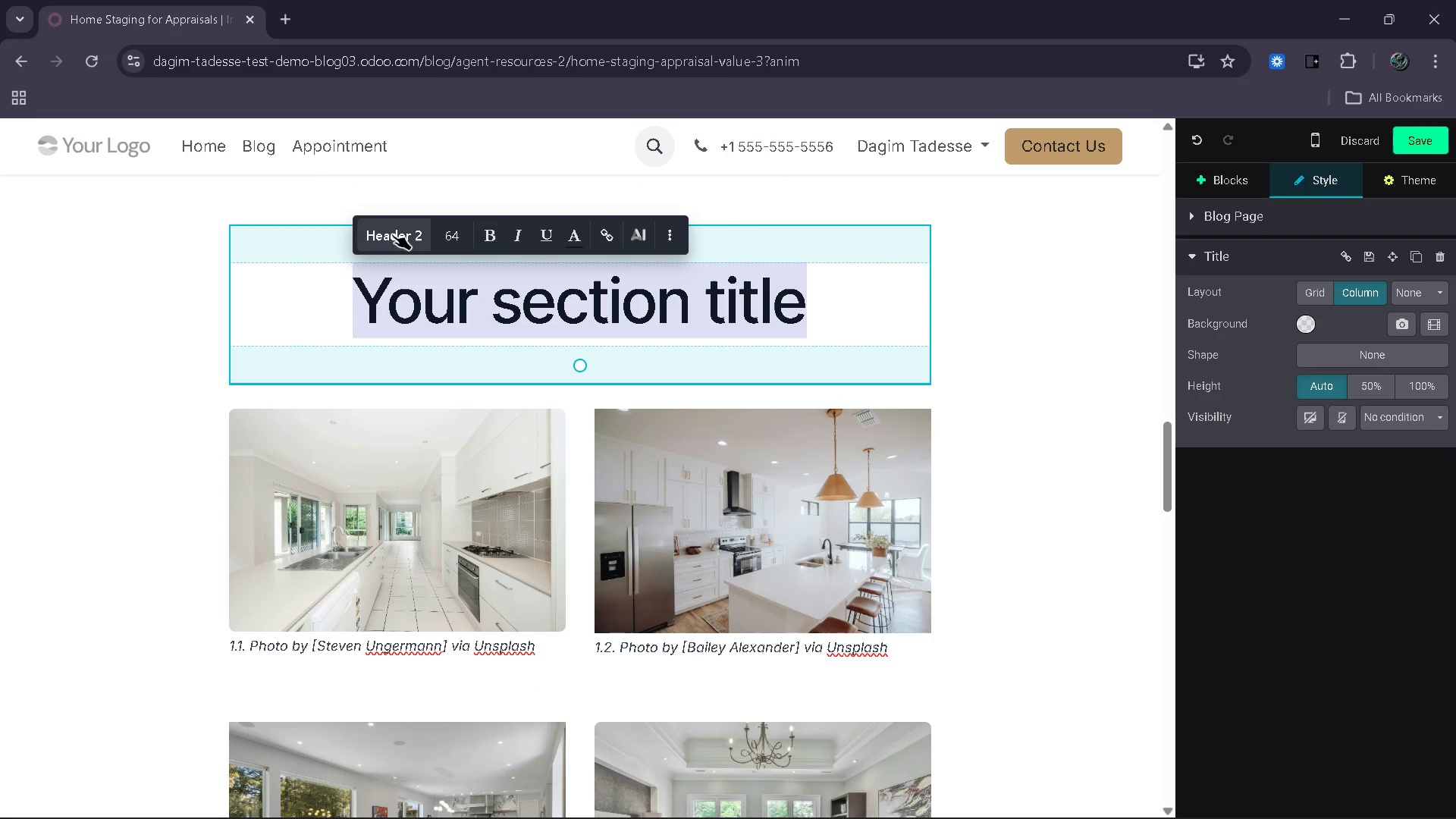 
left_click([392, 234])
 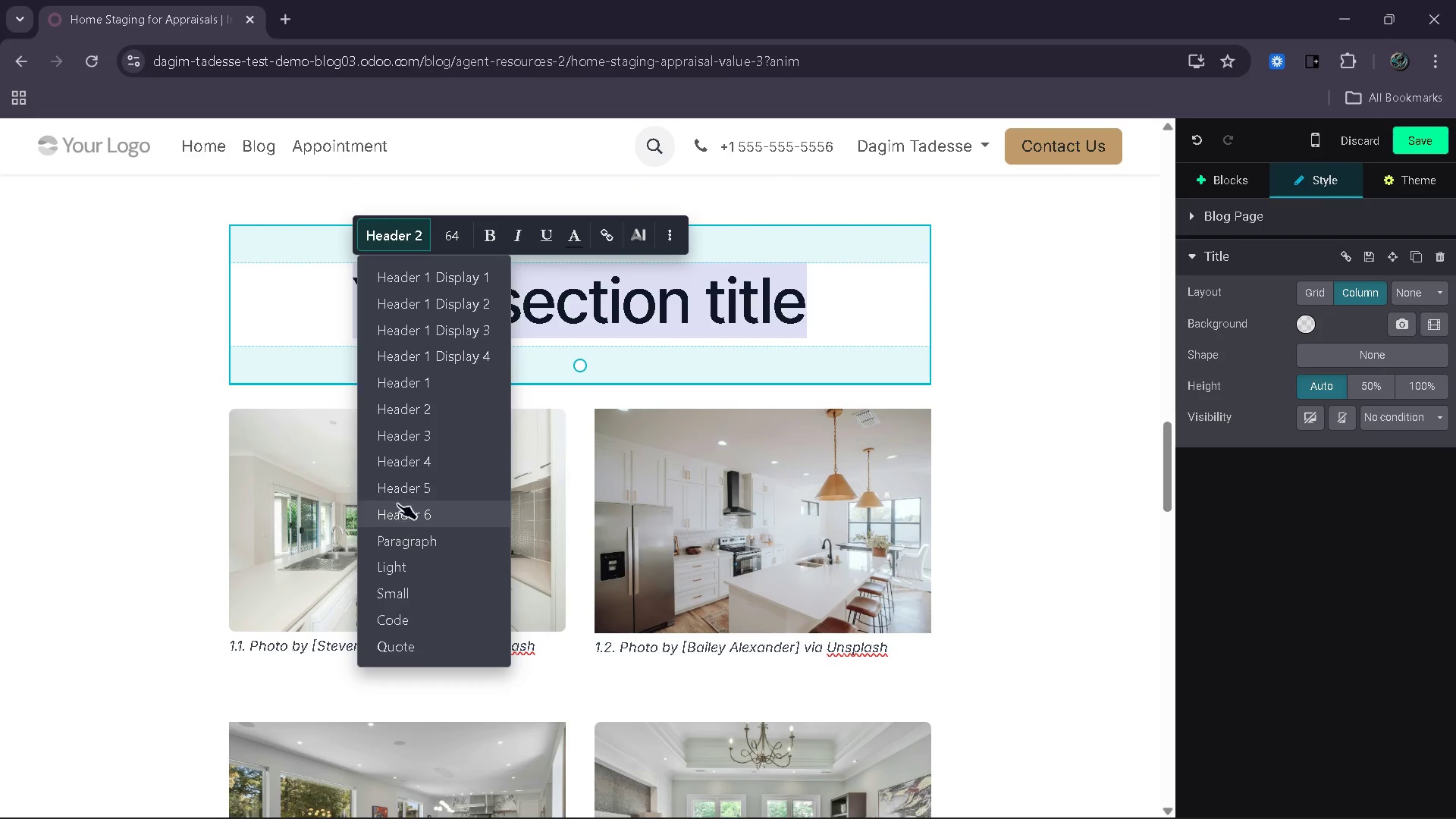 
left_click([424, 466])
 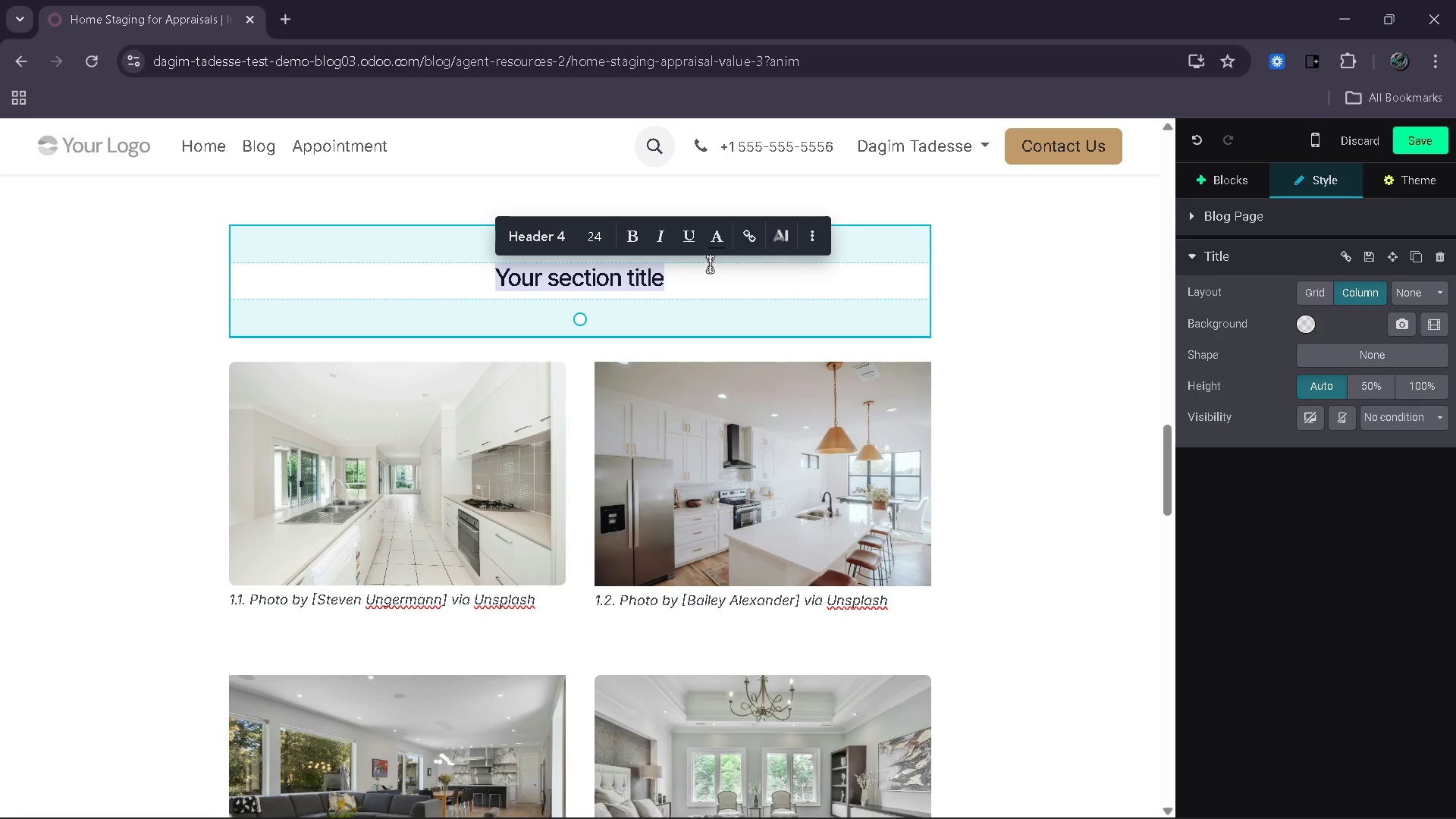 
left_click([806, 237])
 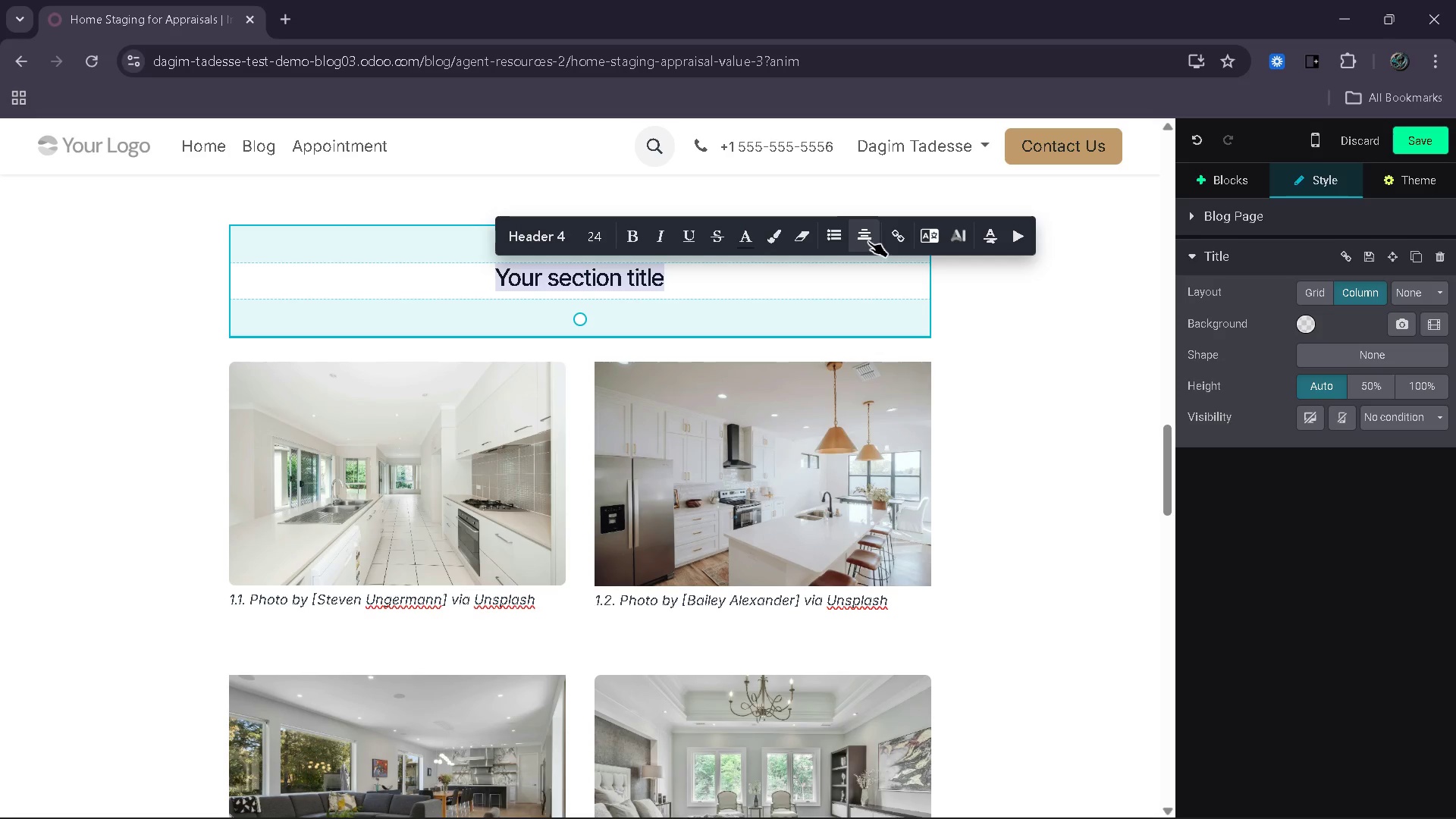 
left_click([868, 241])
 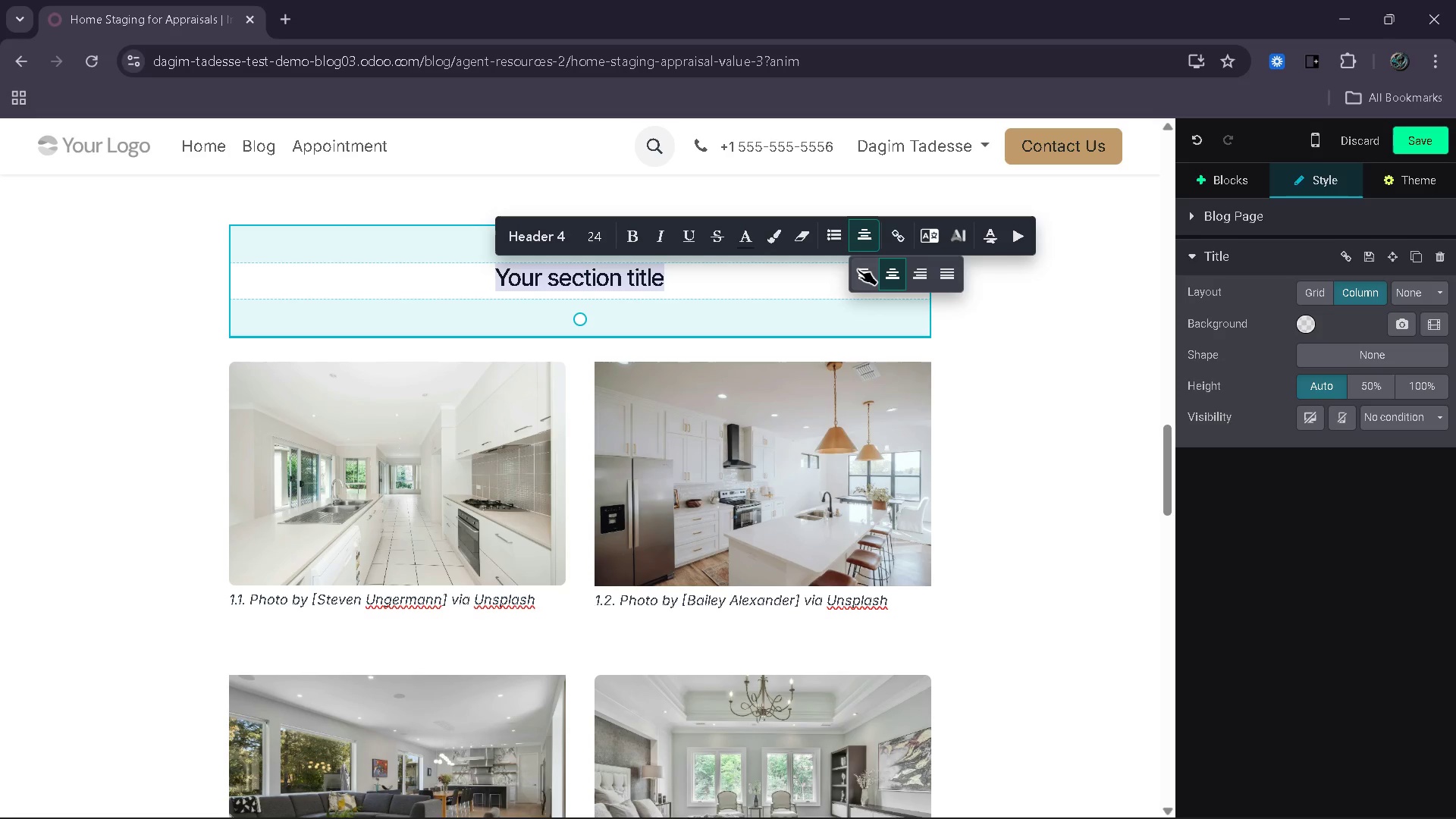 
left_click([858, 269])
 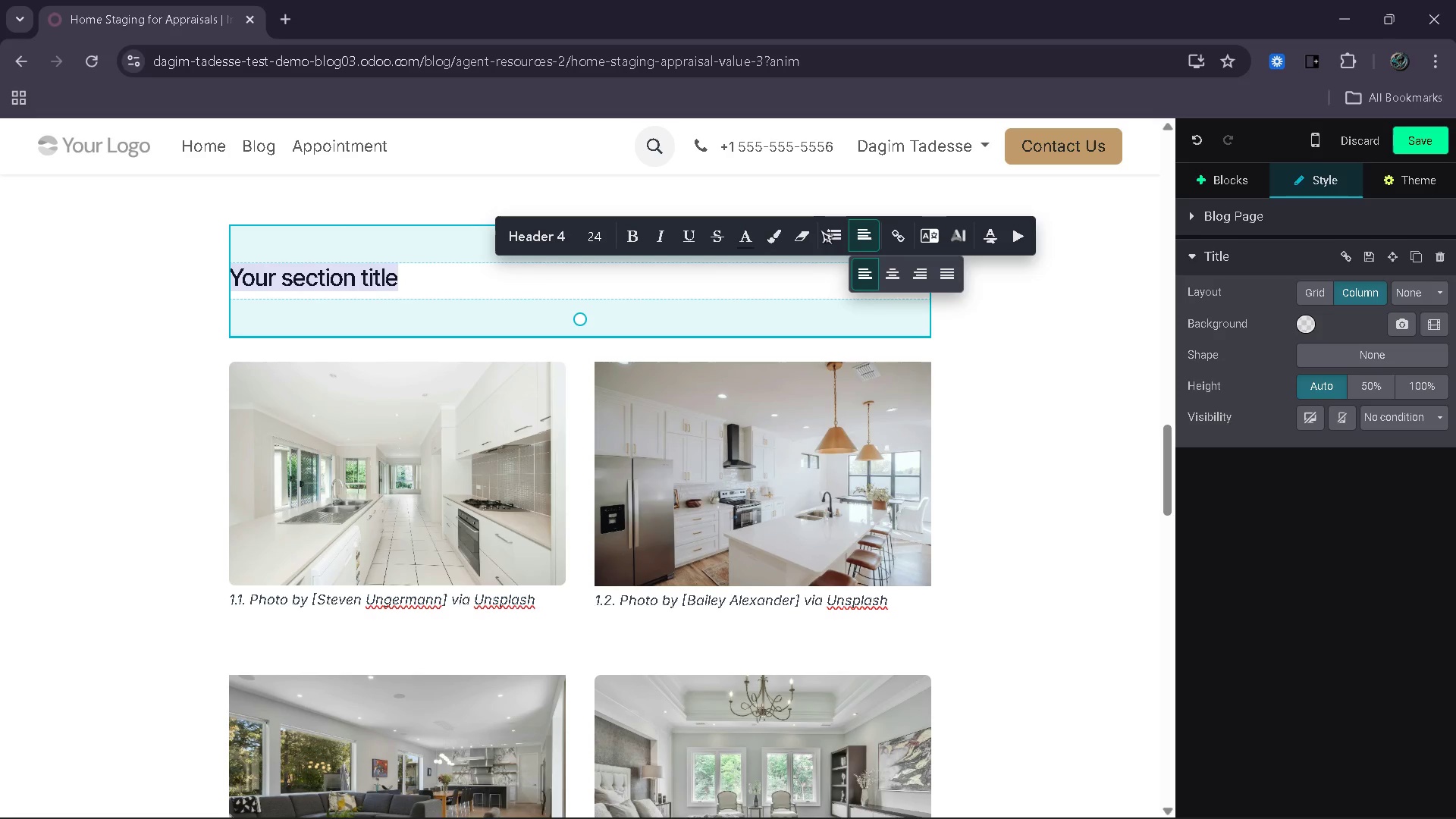 
left_click([830, 230])
 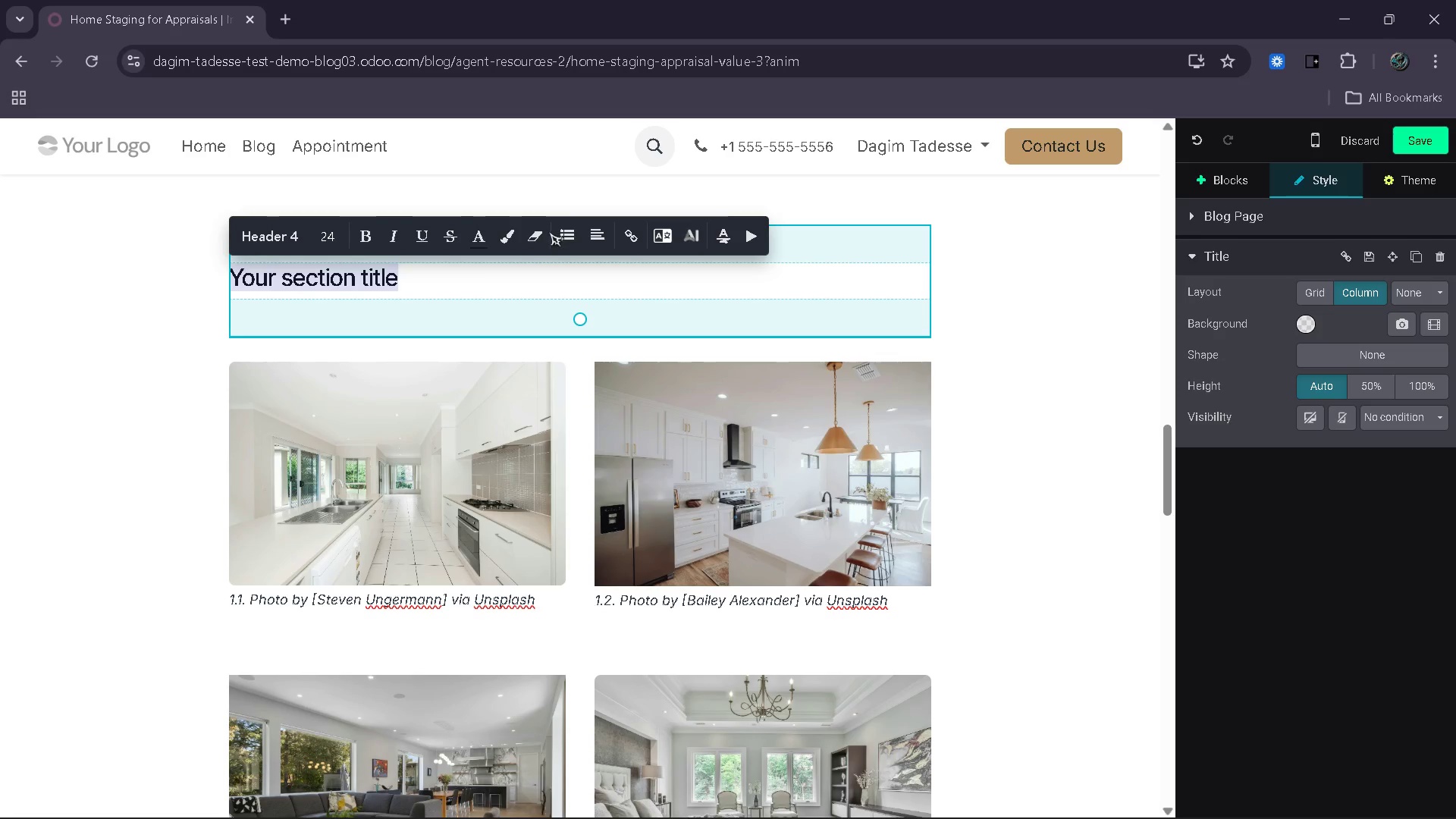 
left_click([573, 235])
 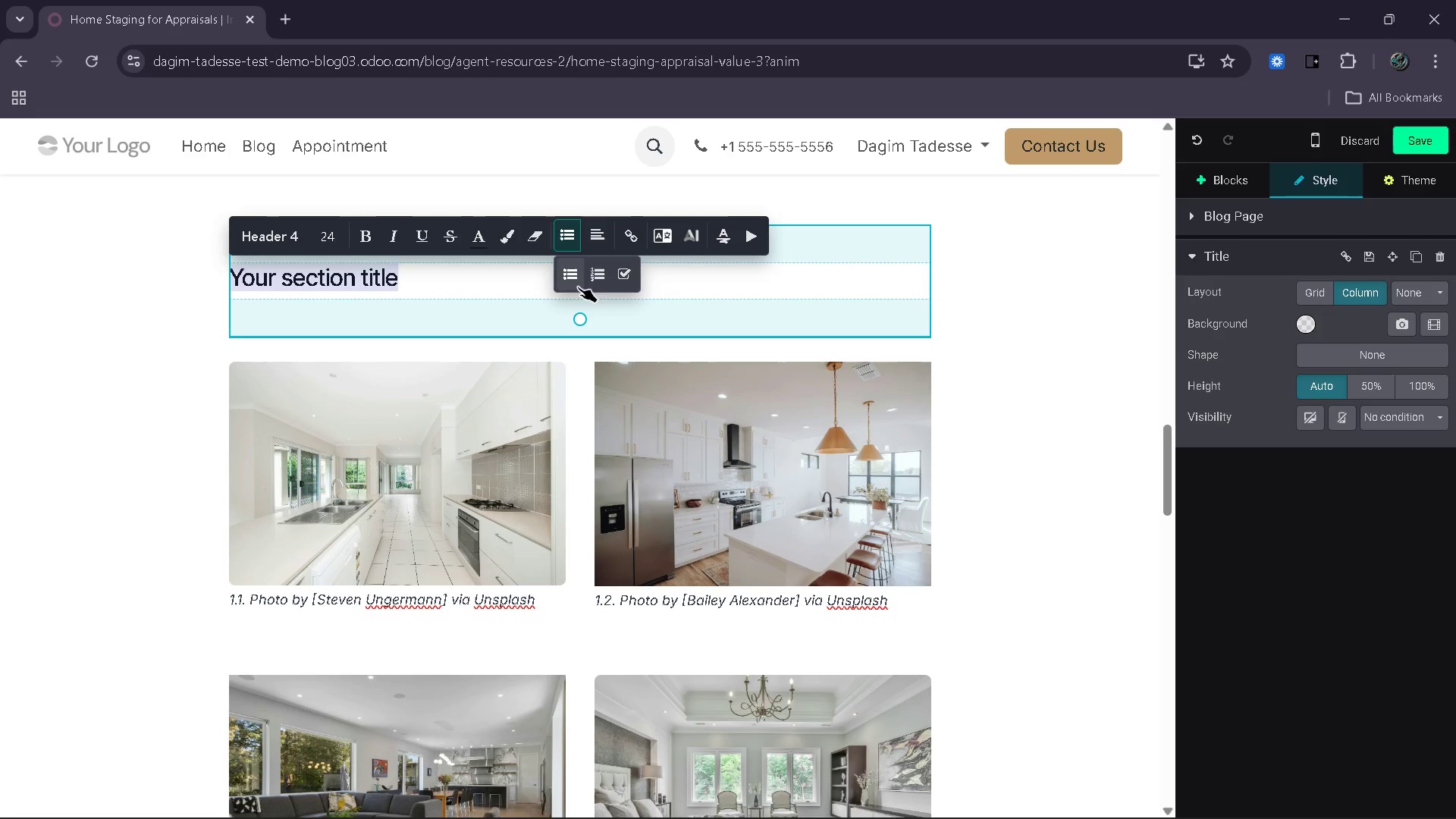 
left_click([573, 275])
 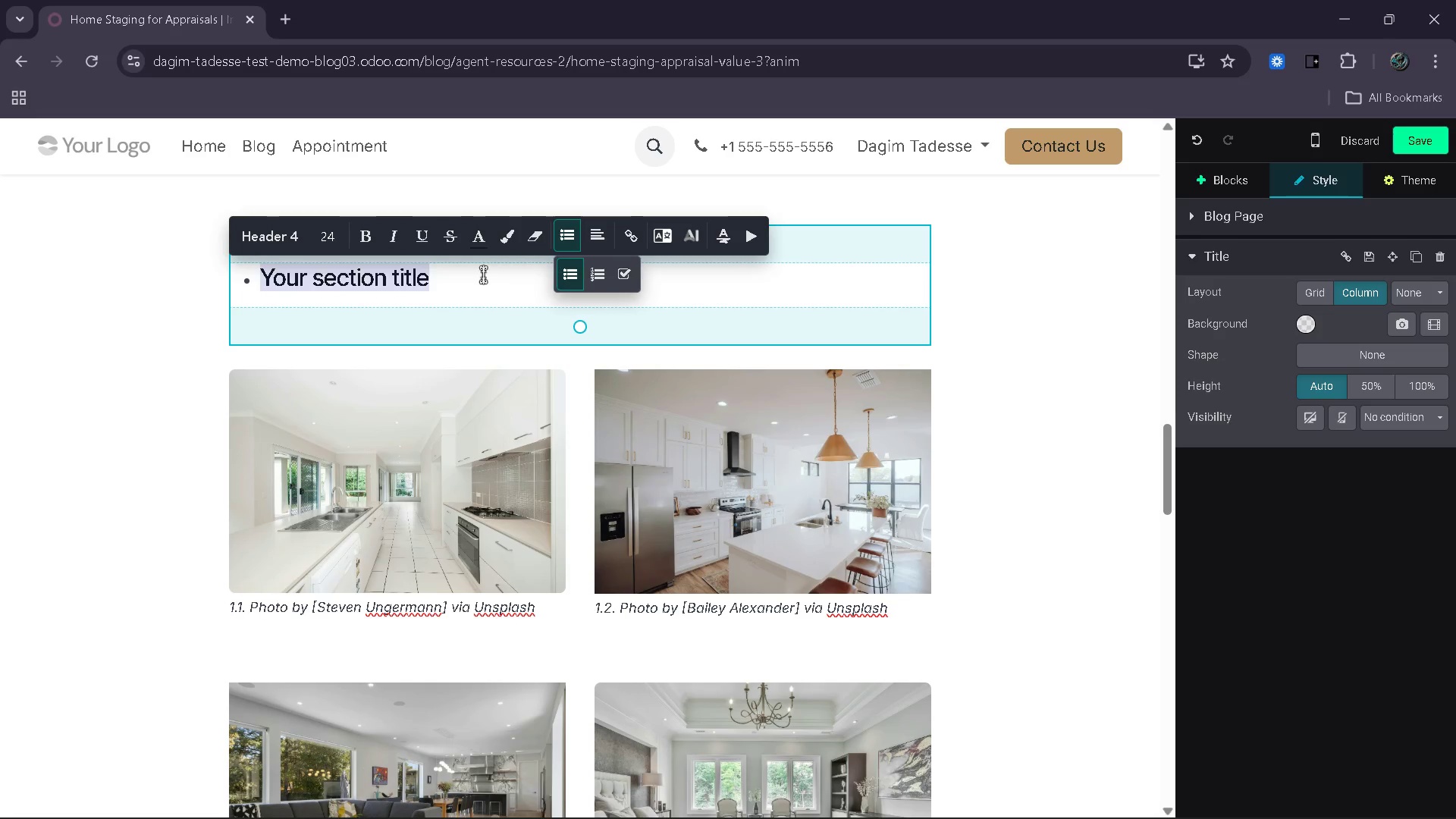 
left_click([482, 275])
 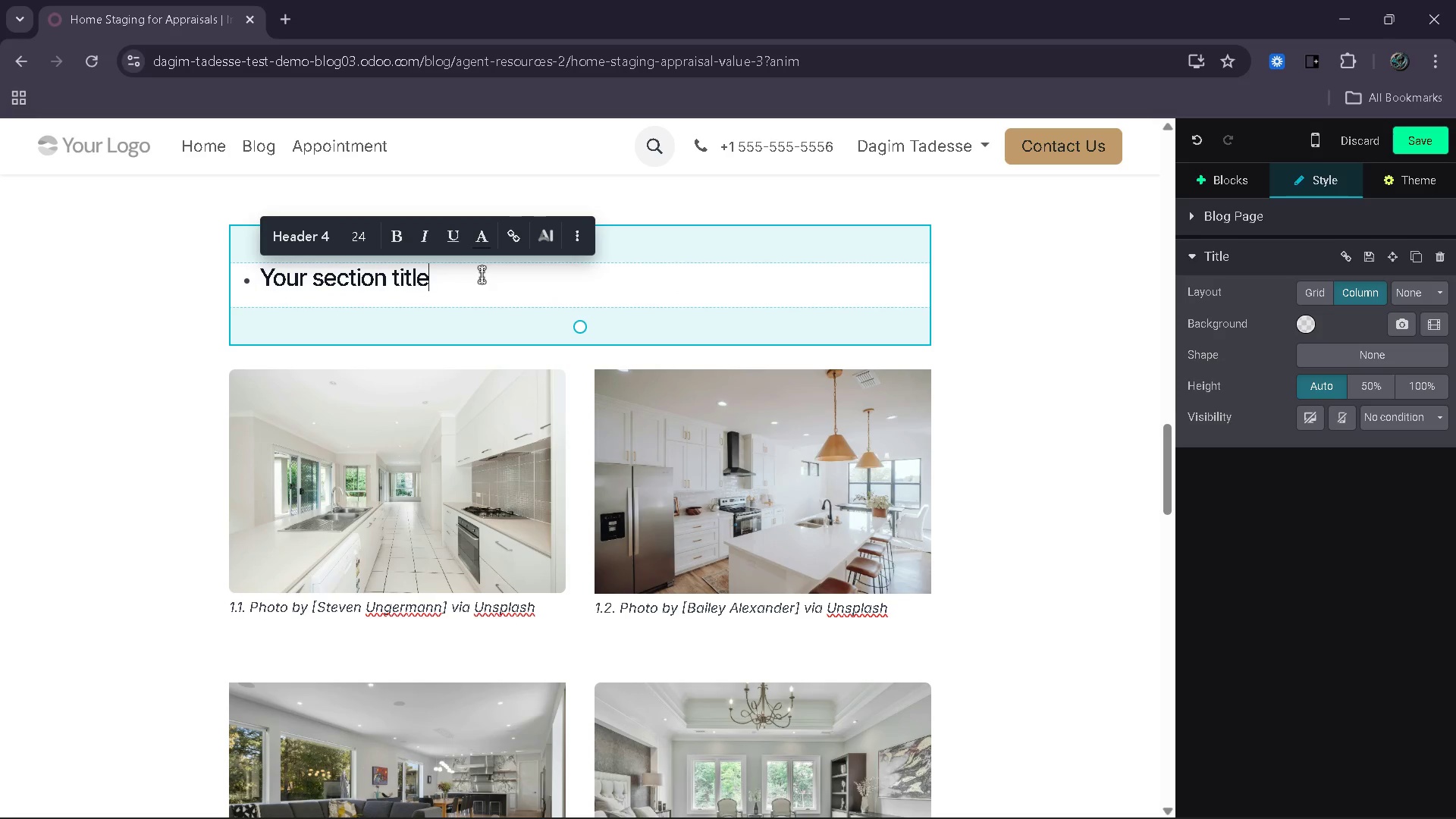 
key(Backspace)
 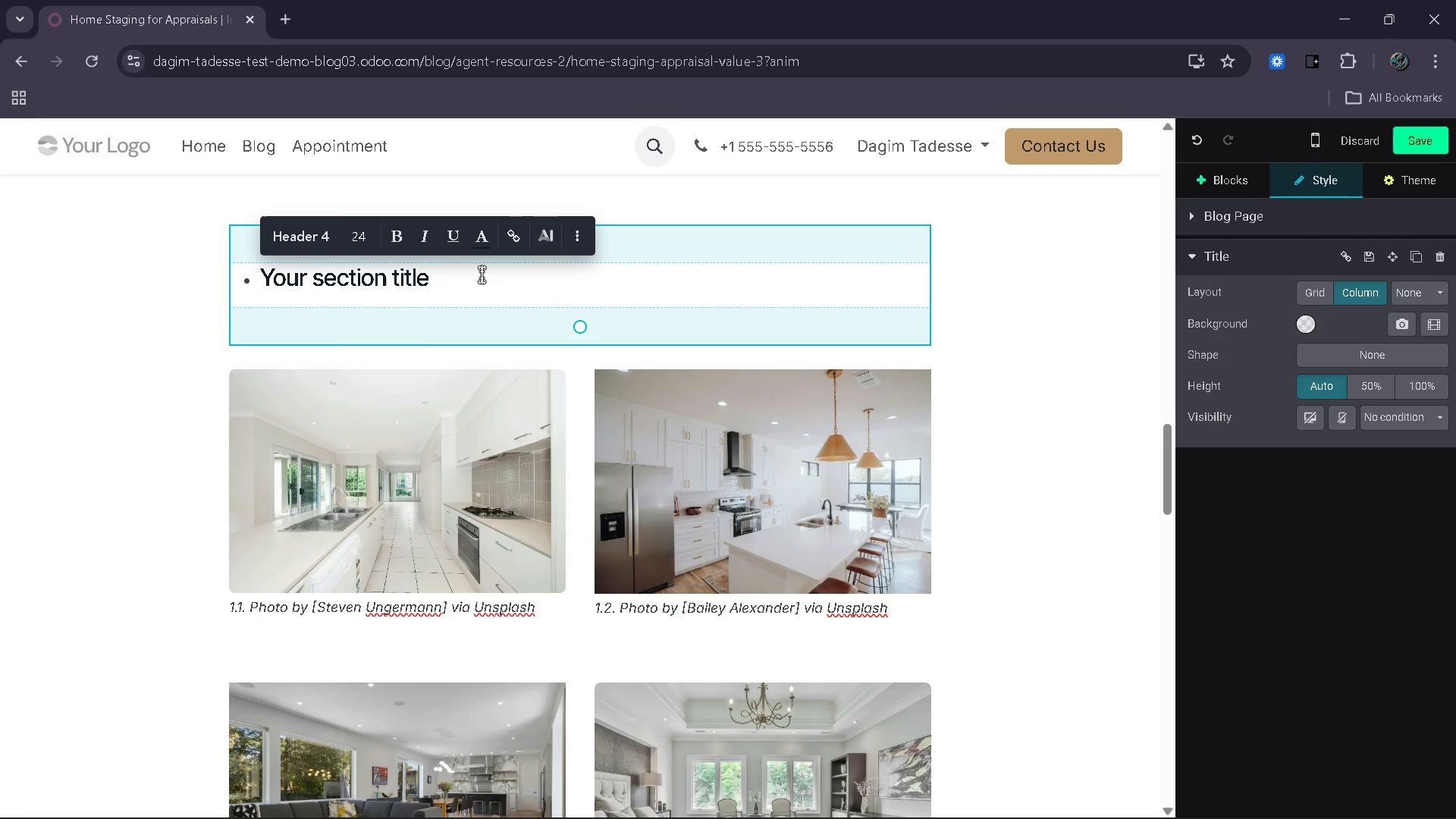 
key(Backspace)
 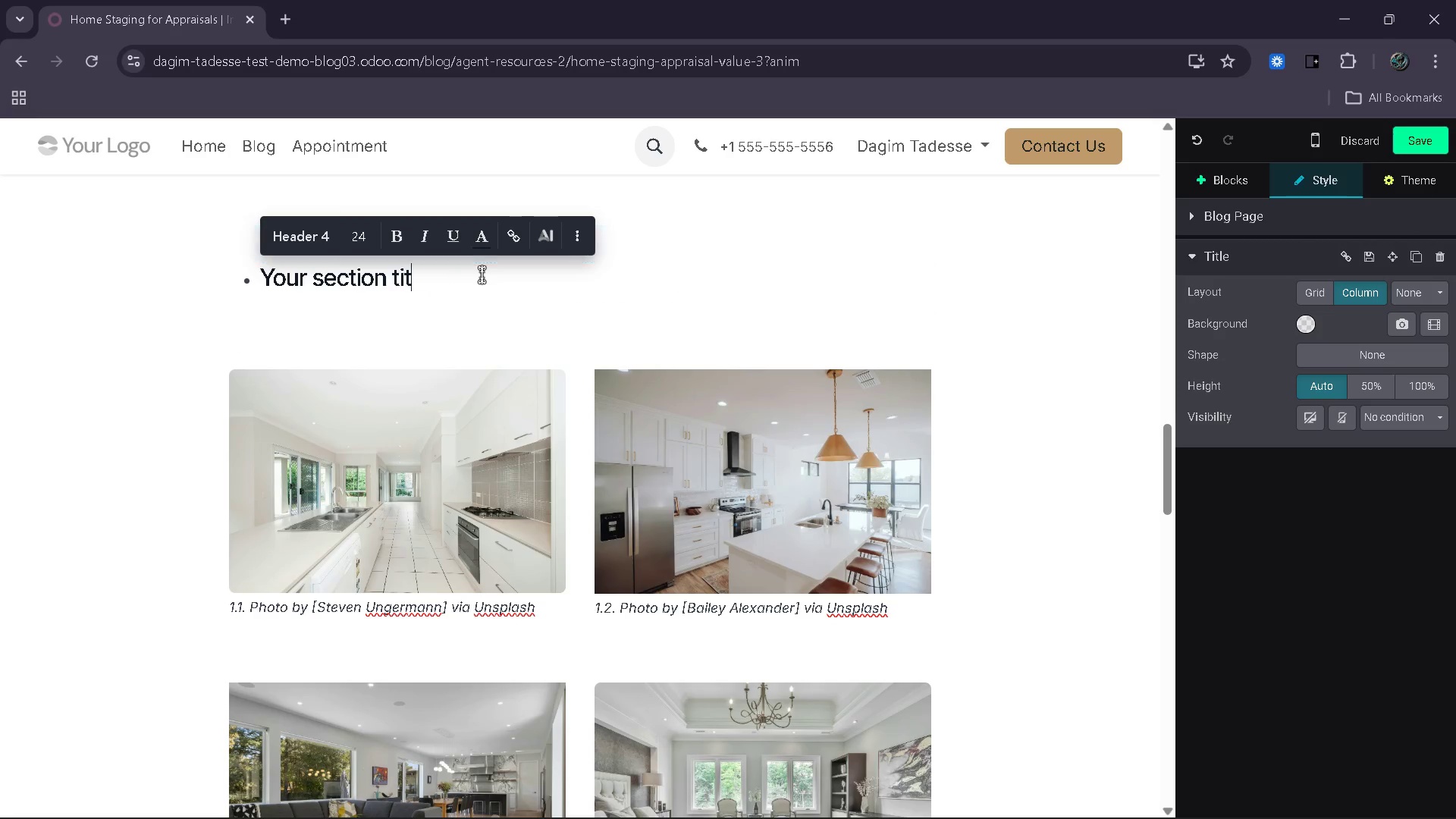 
key(Backspace)
 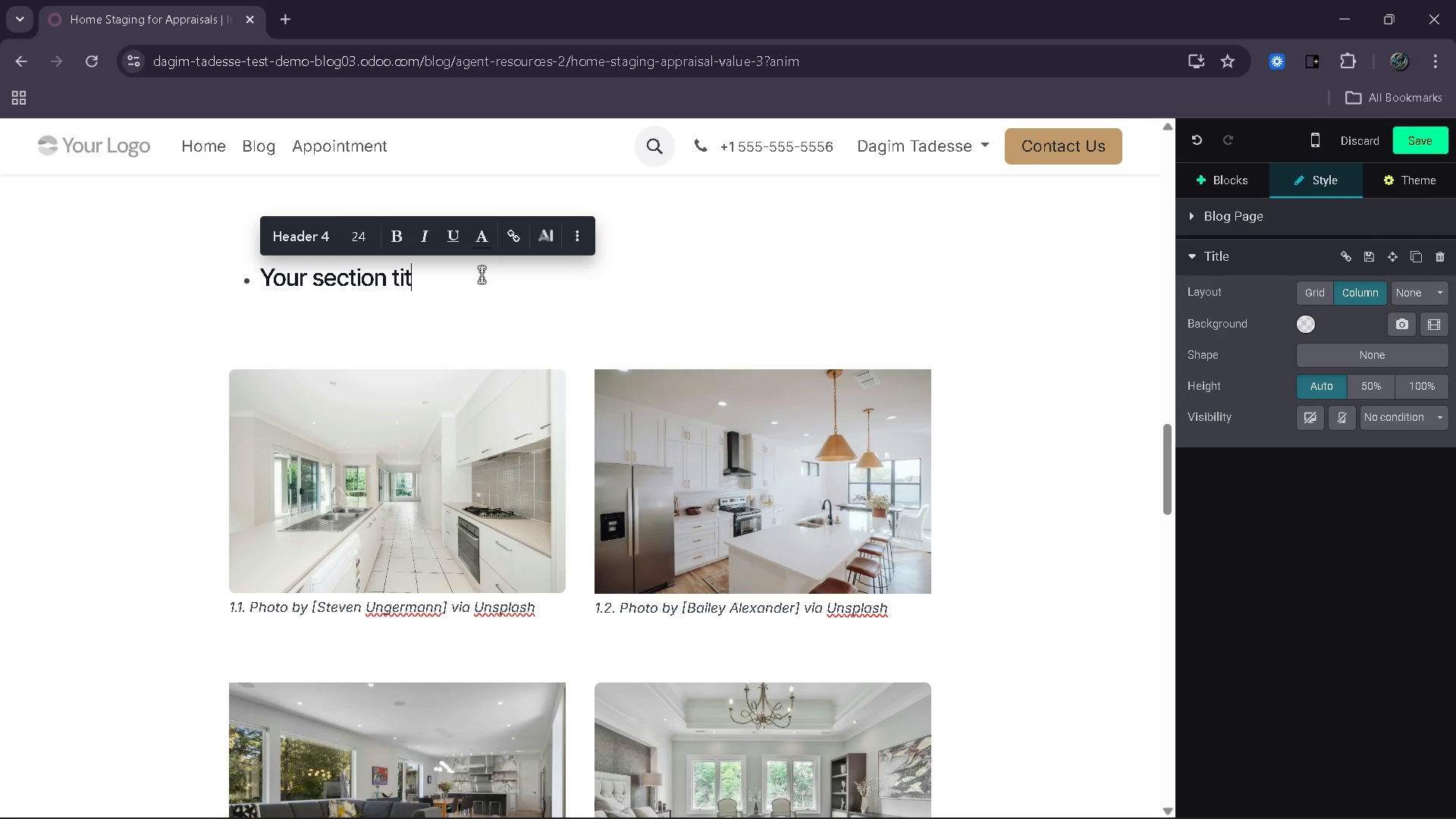 
key(Backspace)
 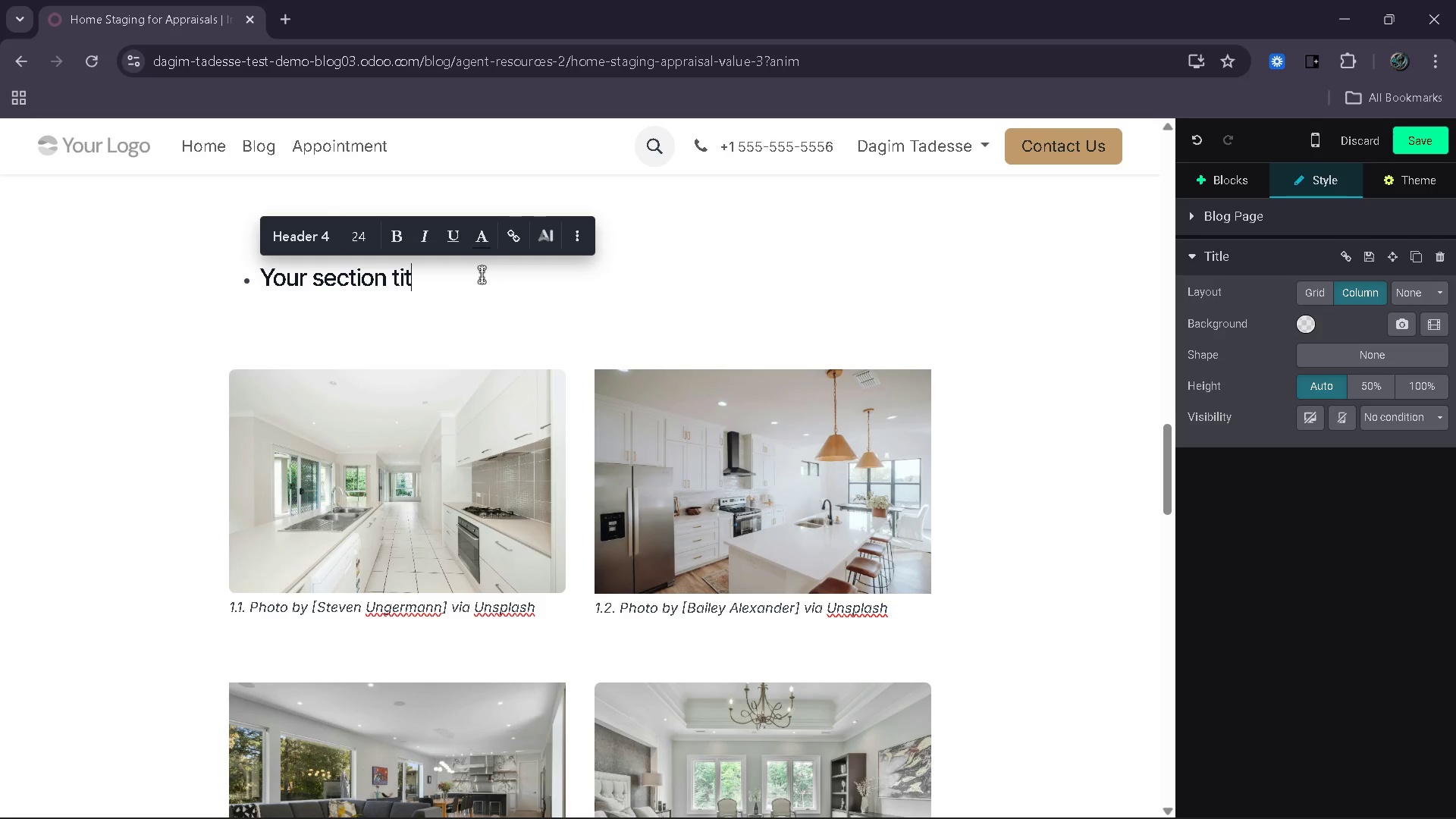 
key(Backspace)
 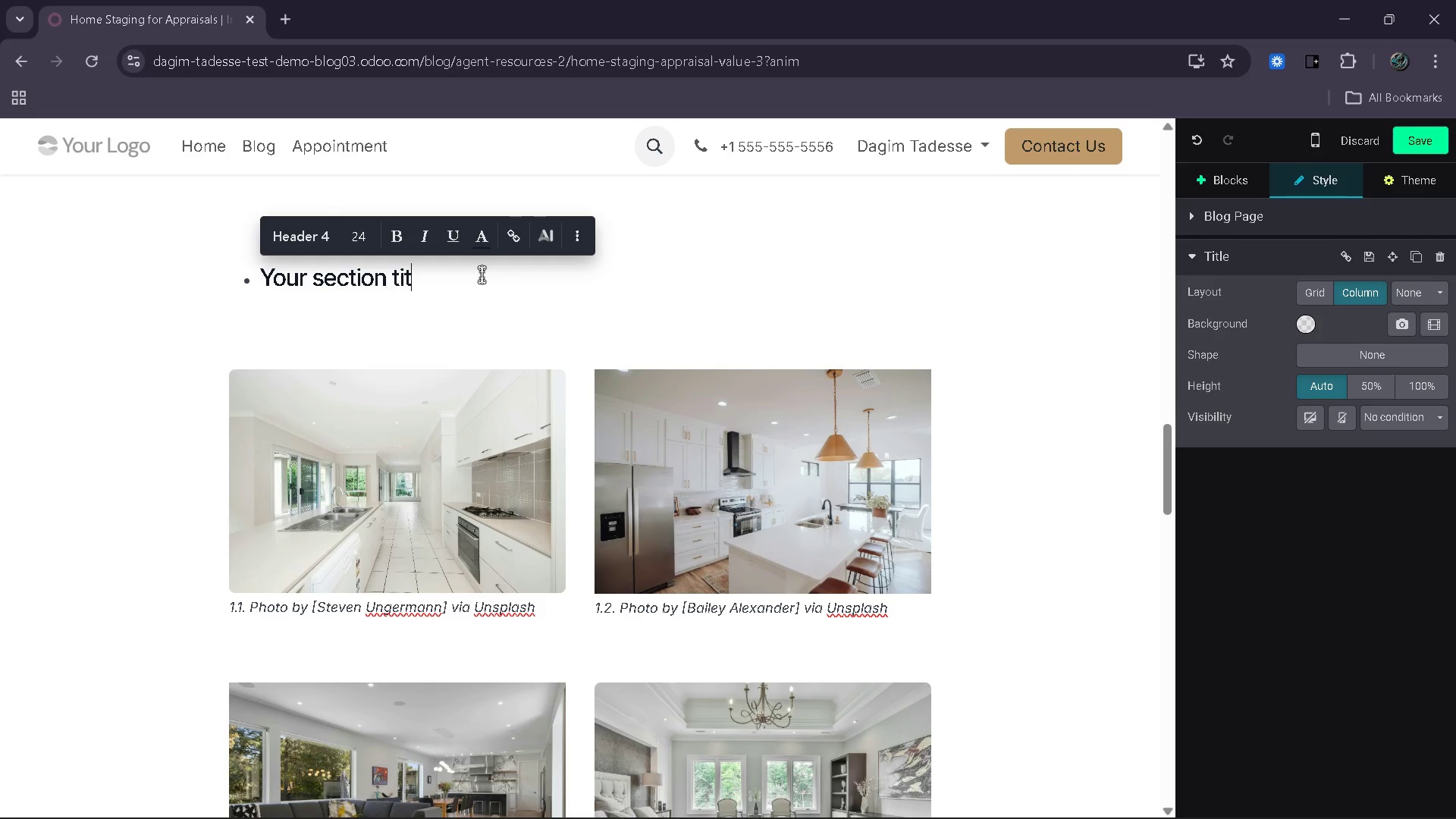 
key(Backspace)
 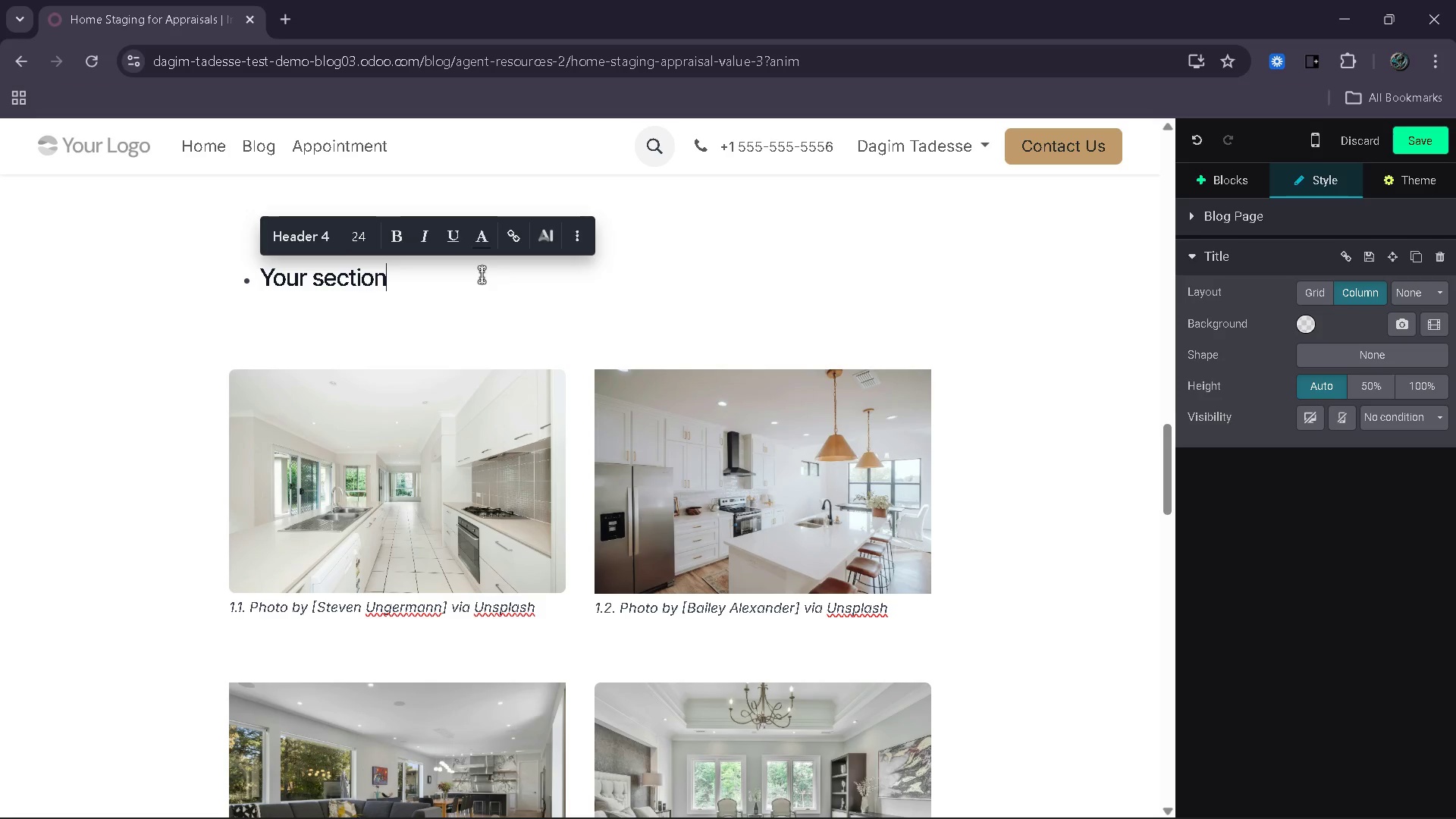 
left_click_drag(start_coordinate=[482, 275], to_coordinate=[268, 284])
 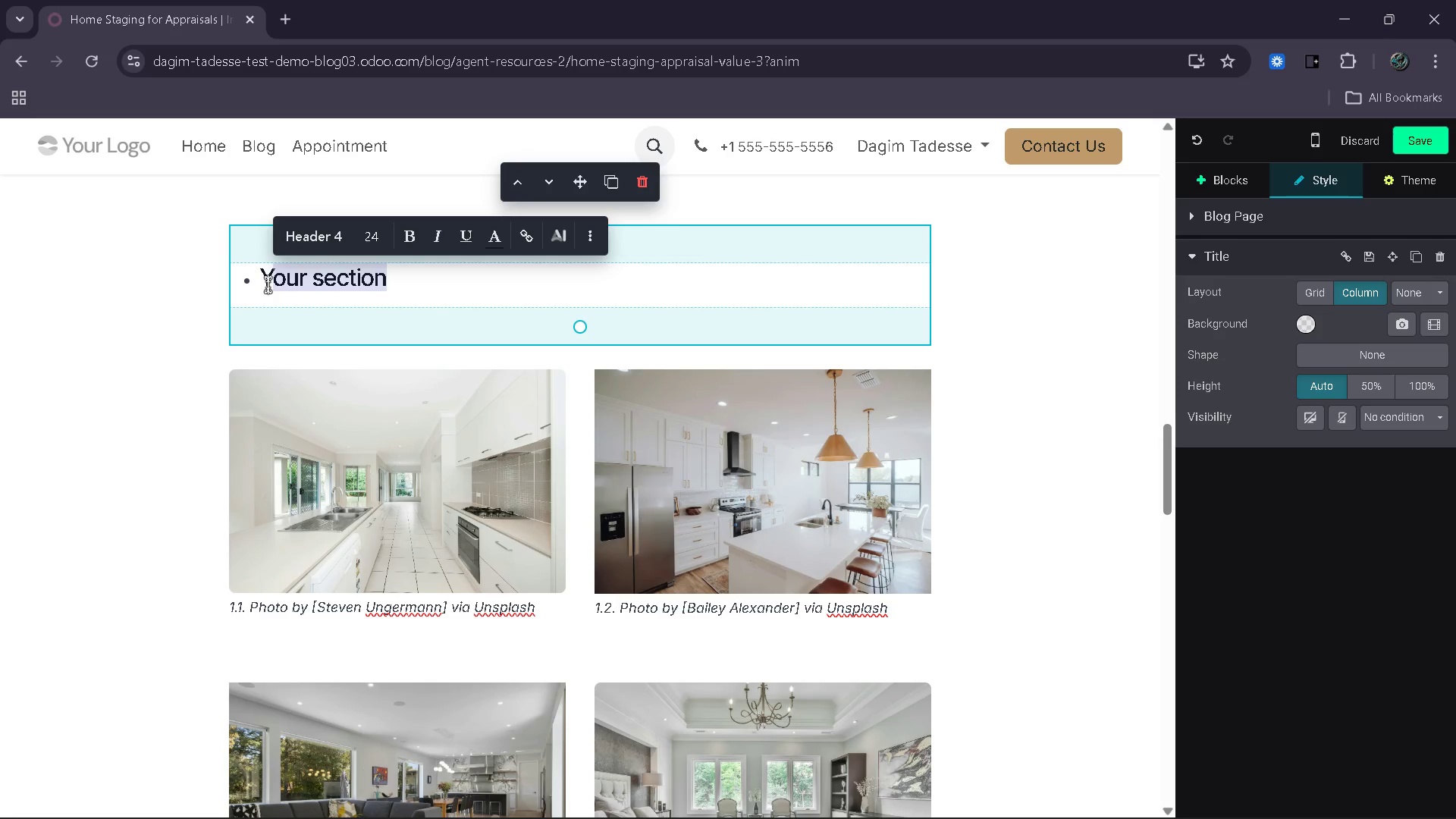 
key(Backspace)
 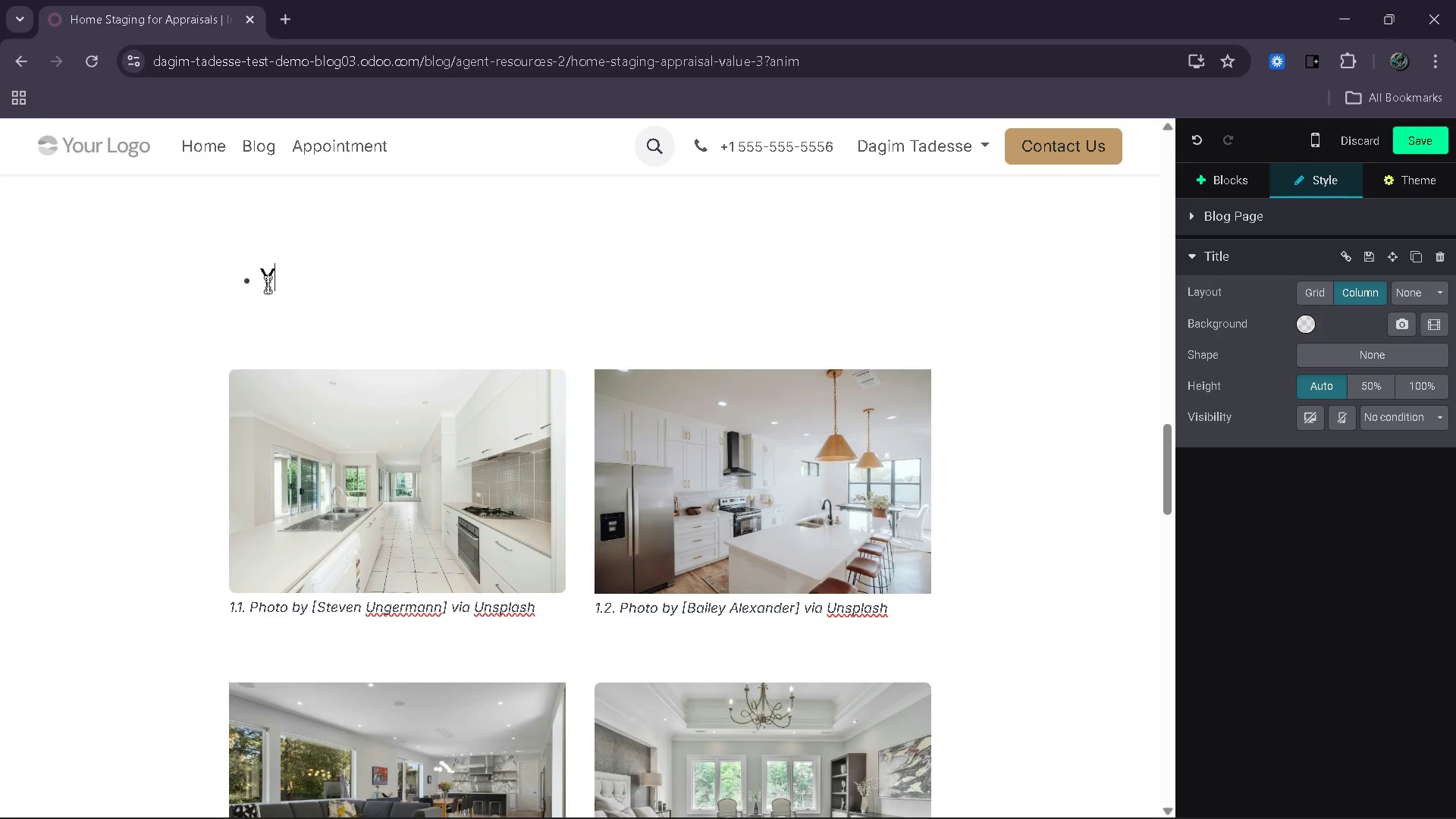 
key(Backspace)
 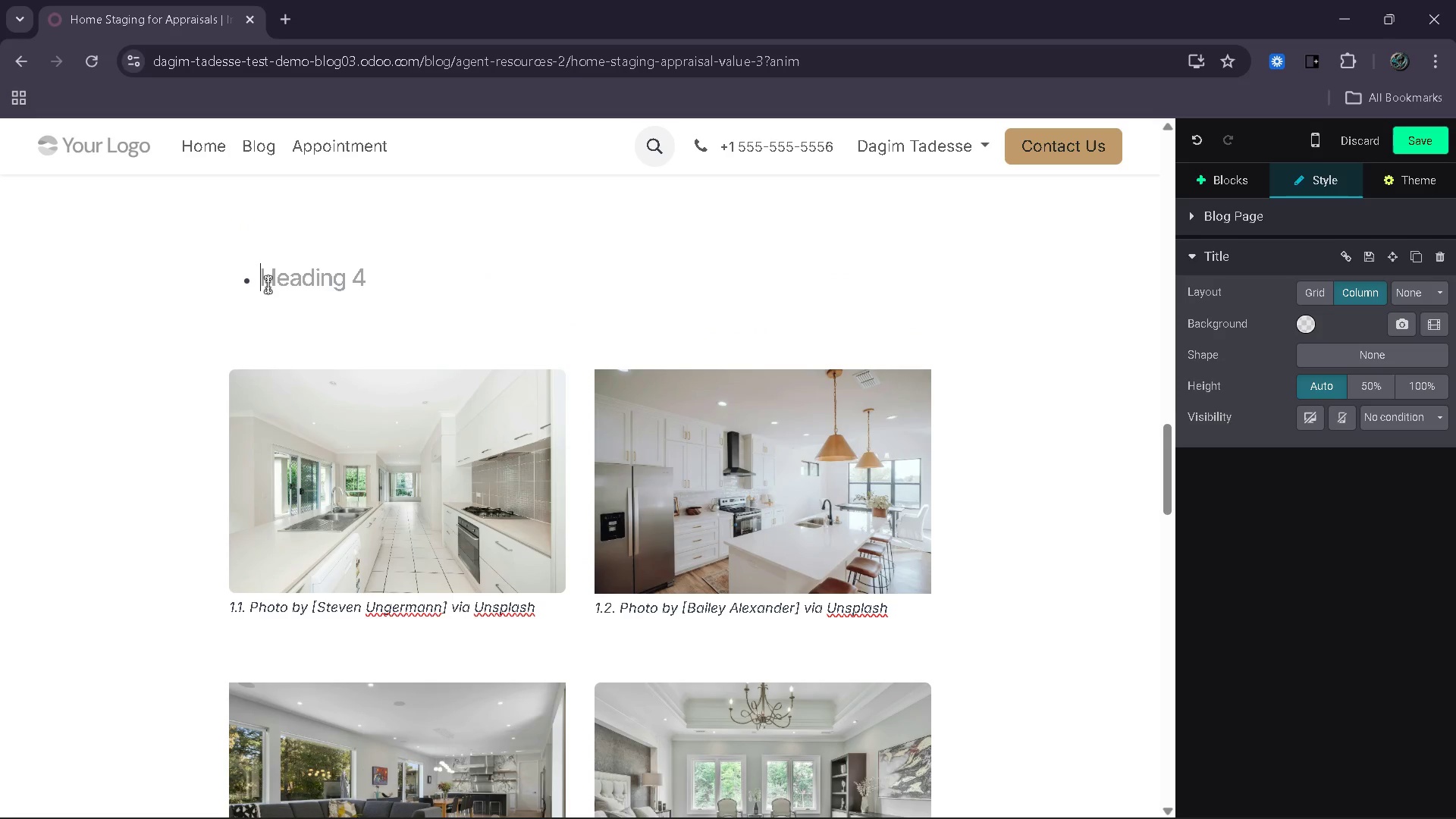 
key(1)
 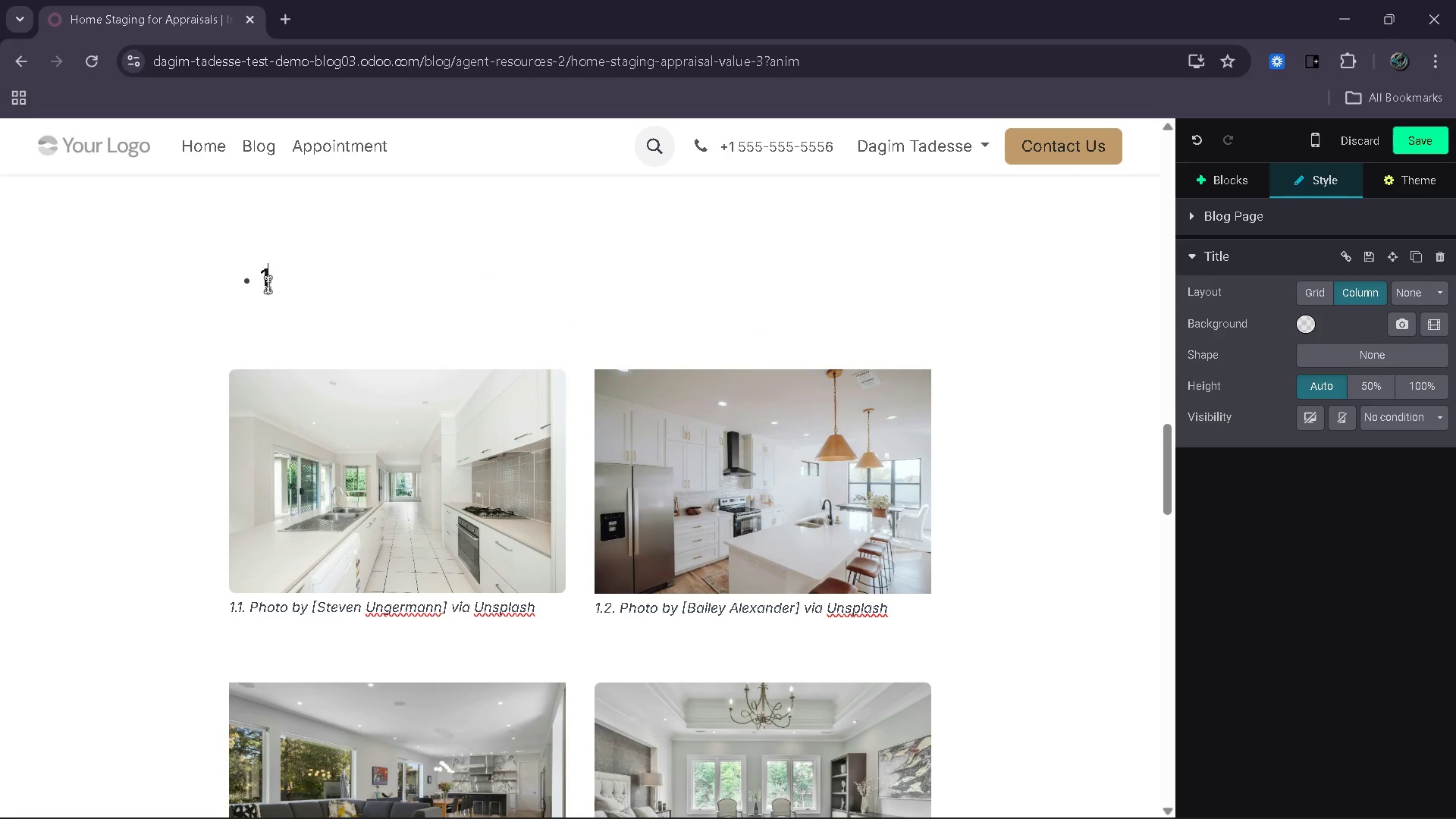 
key(Period)
 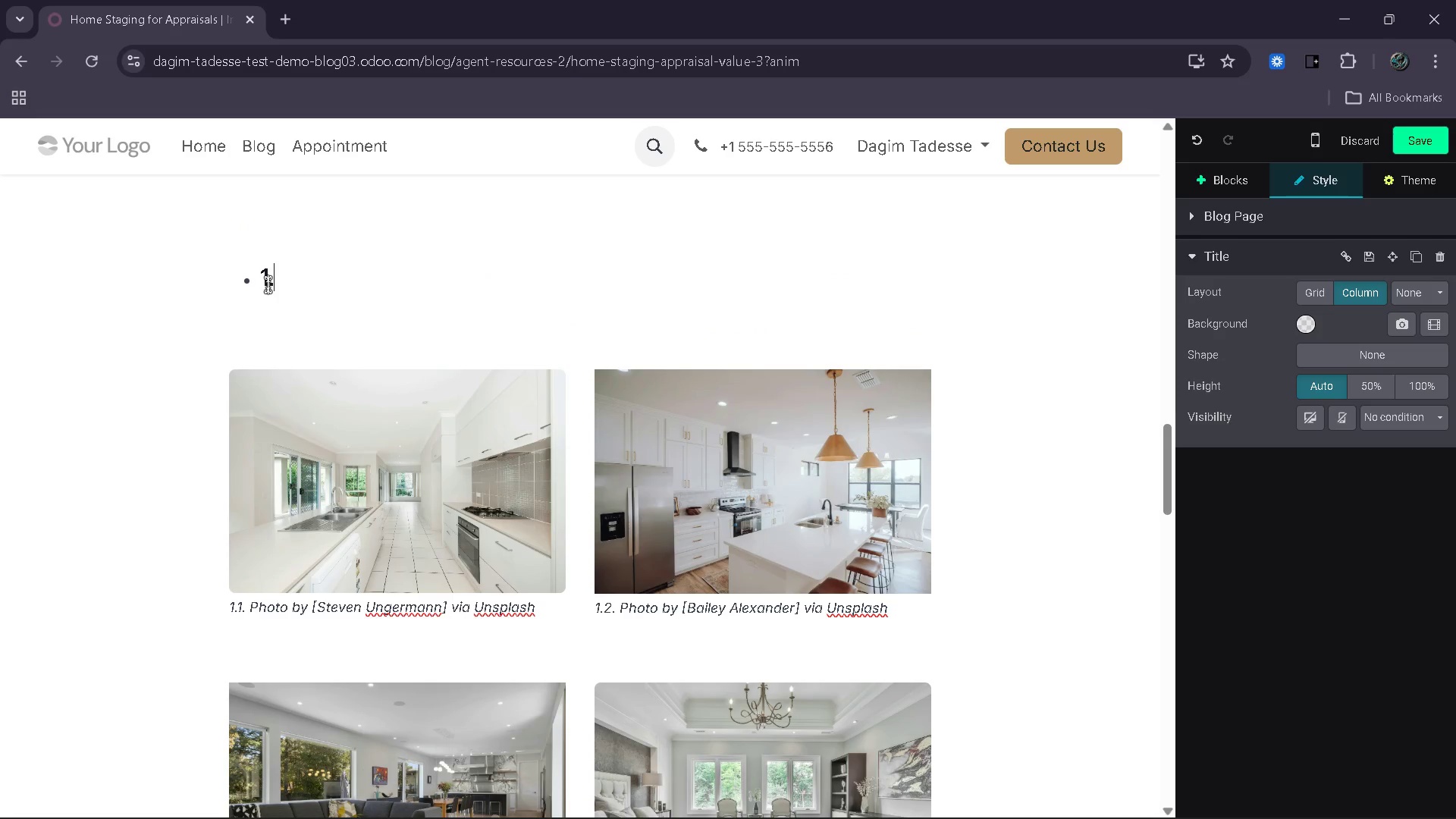 
key(1)
 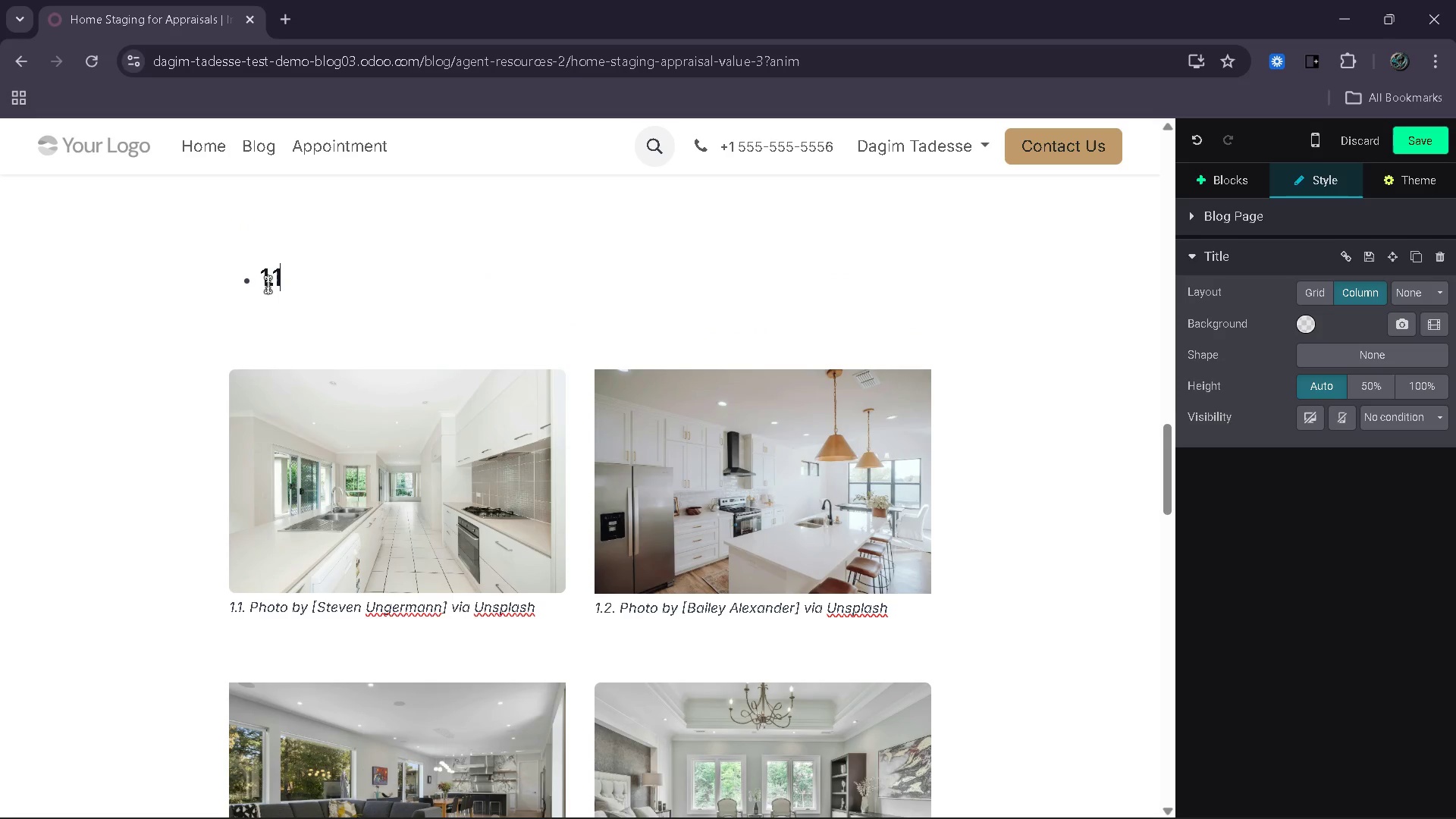 
key(Period)
 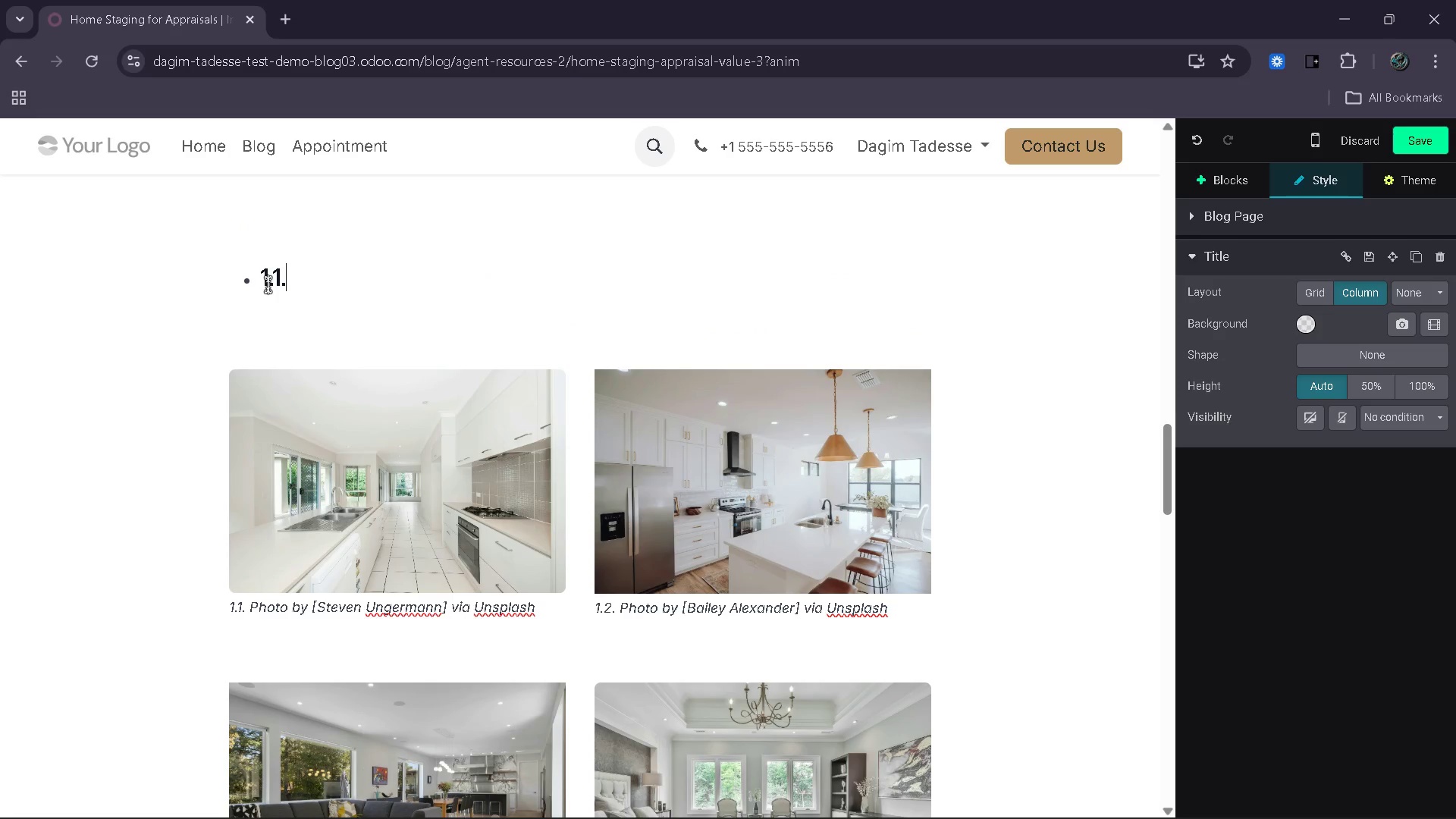 
key(Space)
 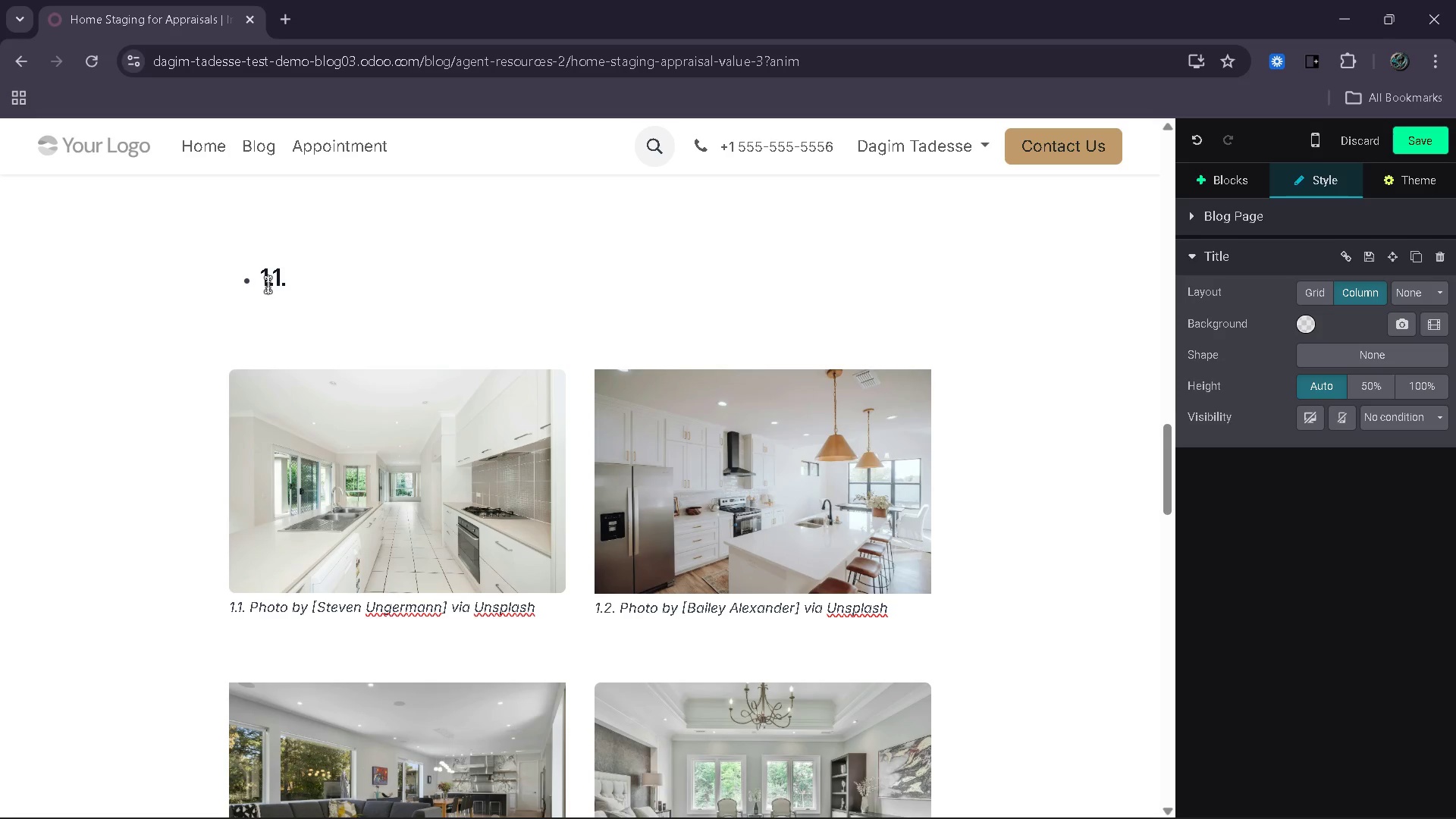 
type(Empty Kitchen vs)
key(Backspace)
key(Backspace)
type(VS. 1.2. Staged ho)
key(Backspace)
key(Backspace)
 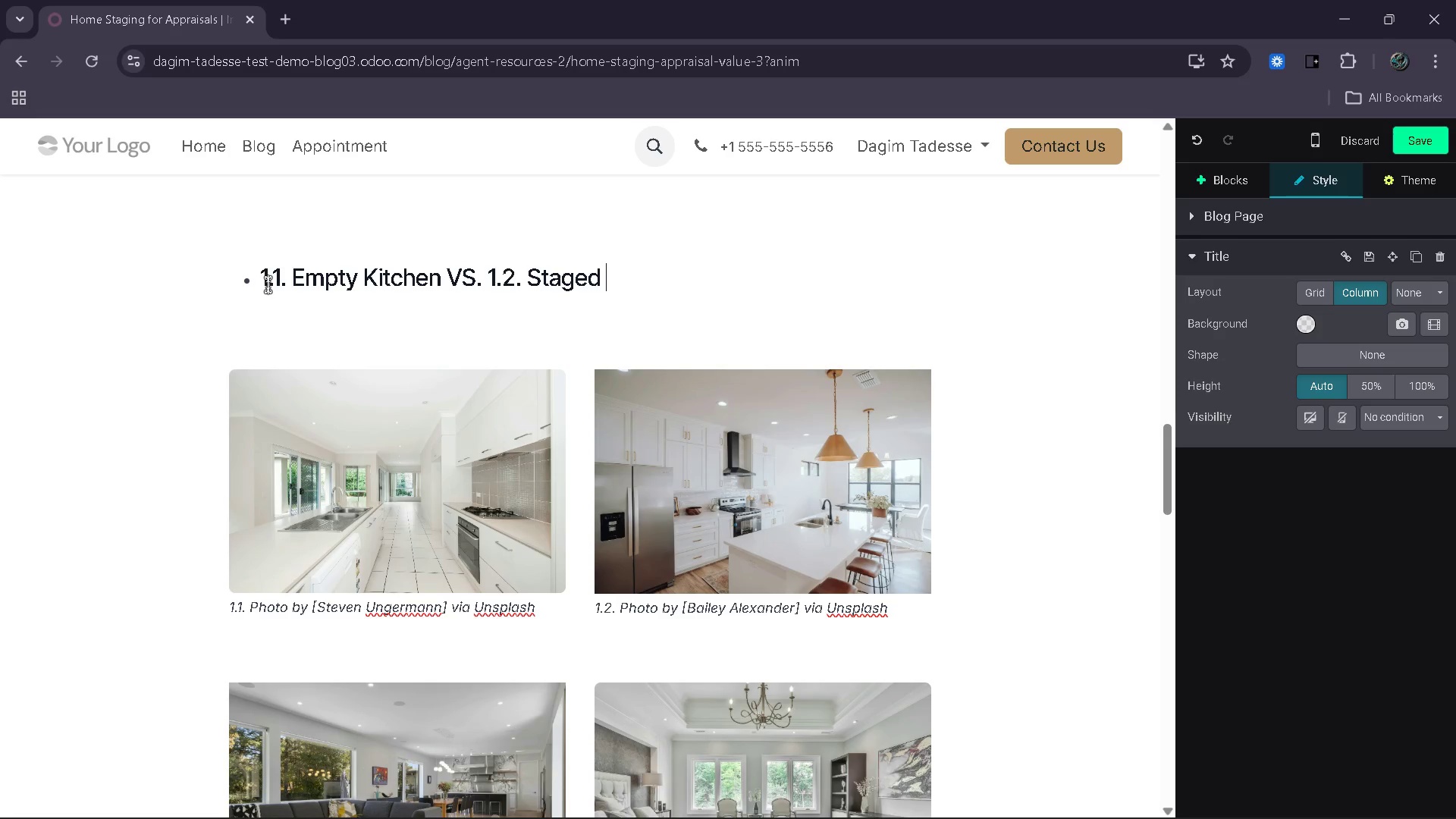 
hold_key(key=ShiftRight, duration=5.2)
 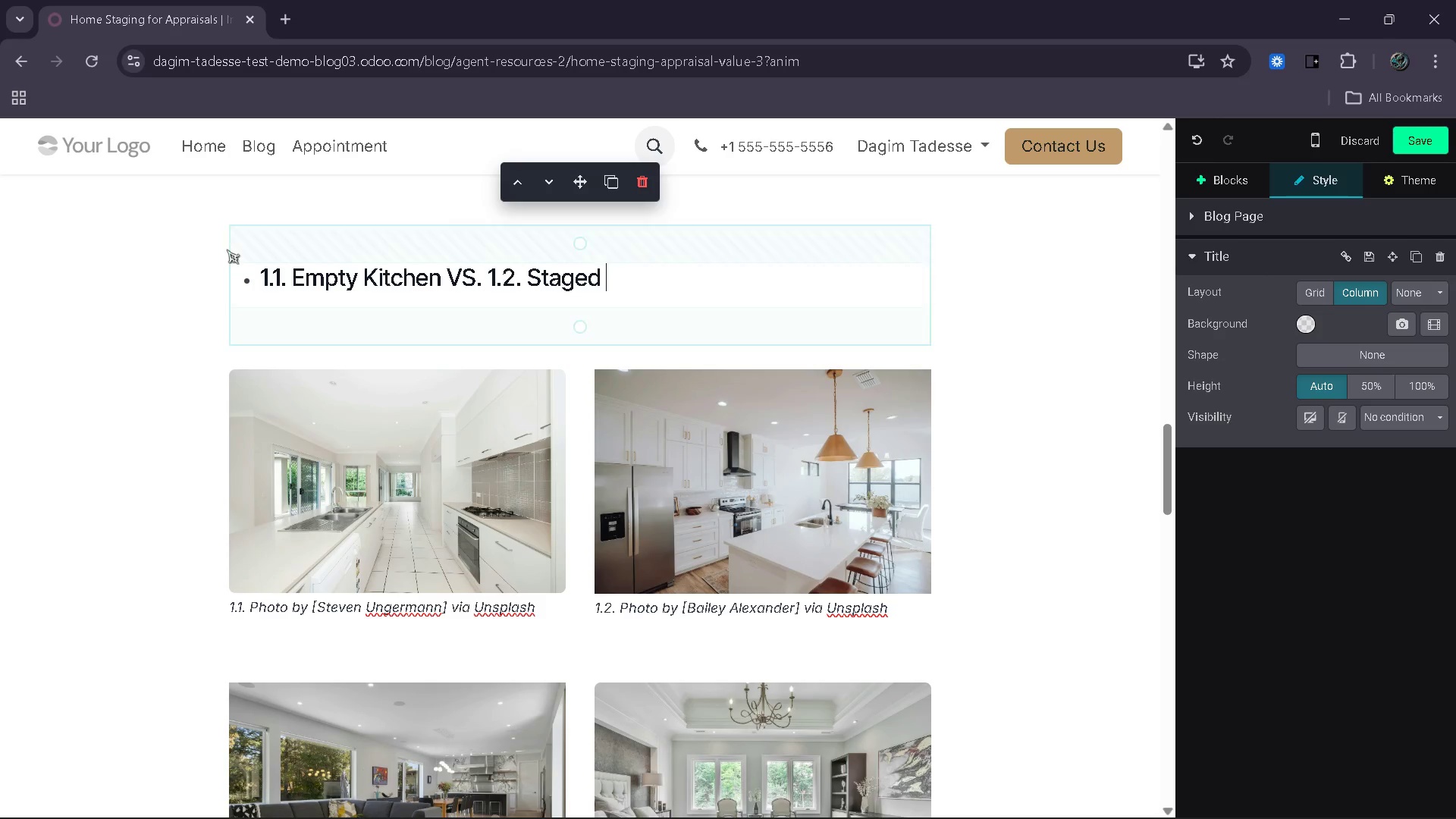 
left_click([362, 281])
 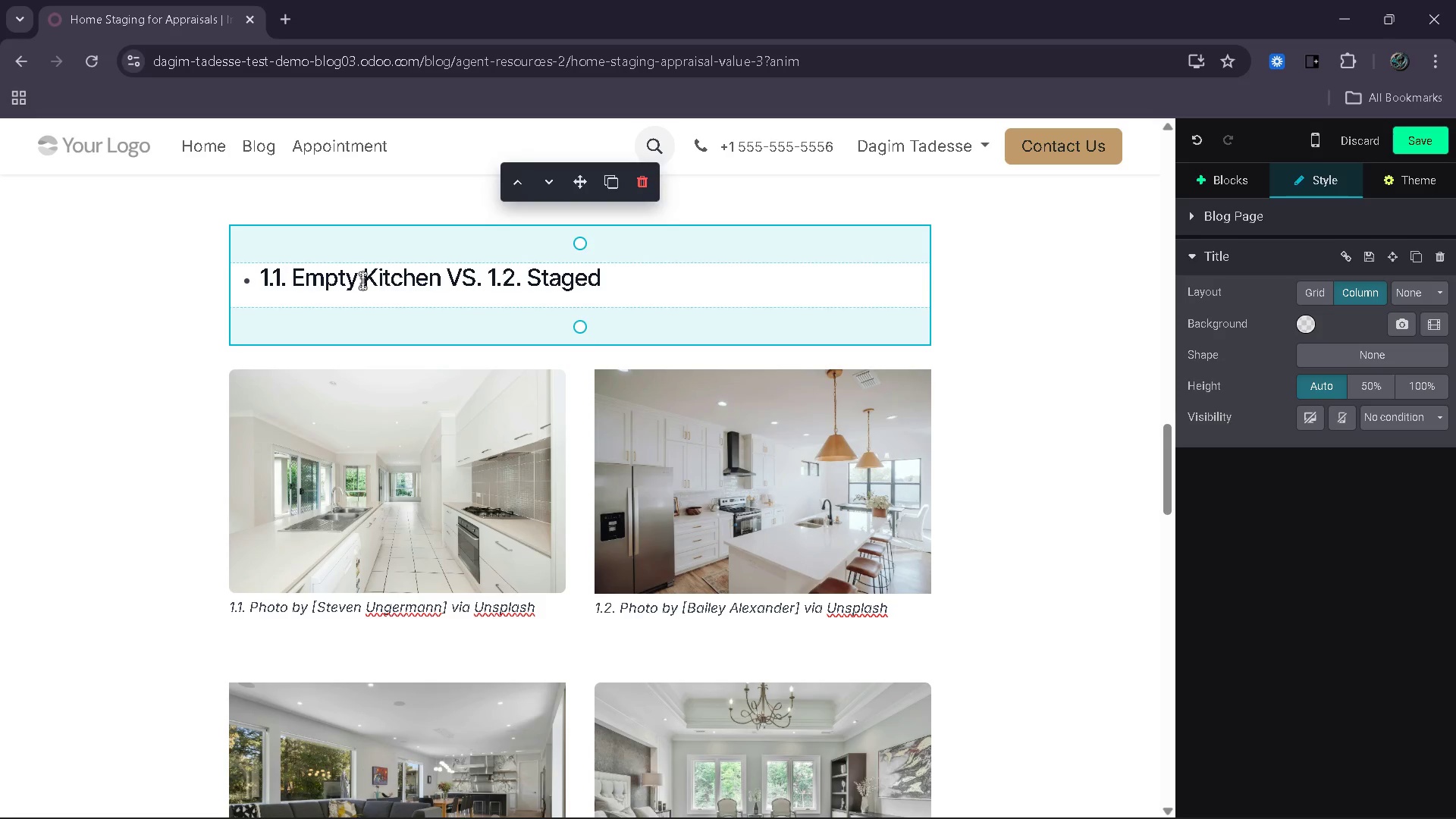 
hold_key(key=ShiftRight, duration=0.39)
 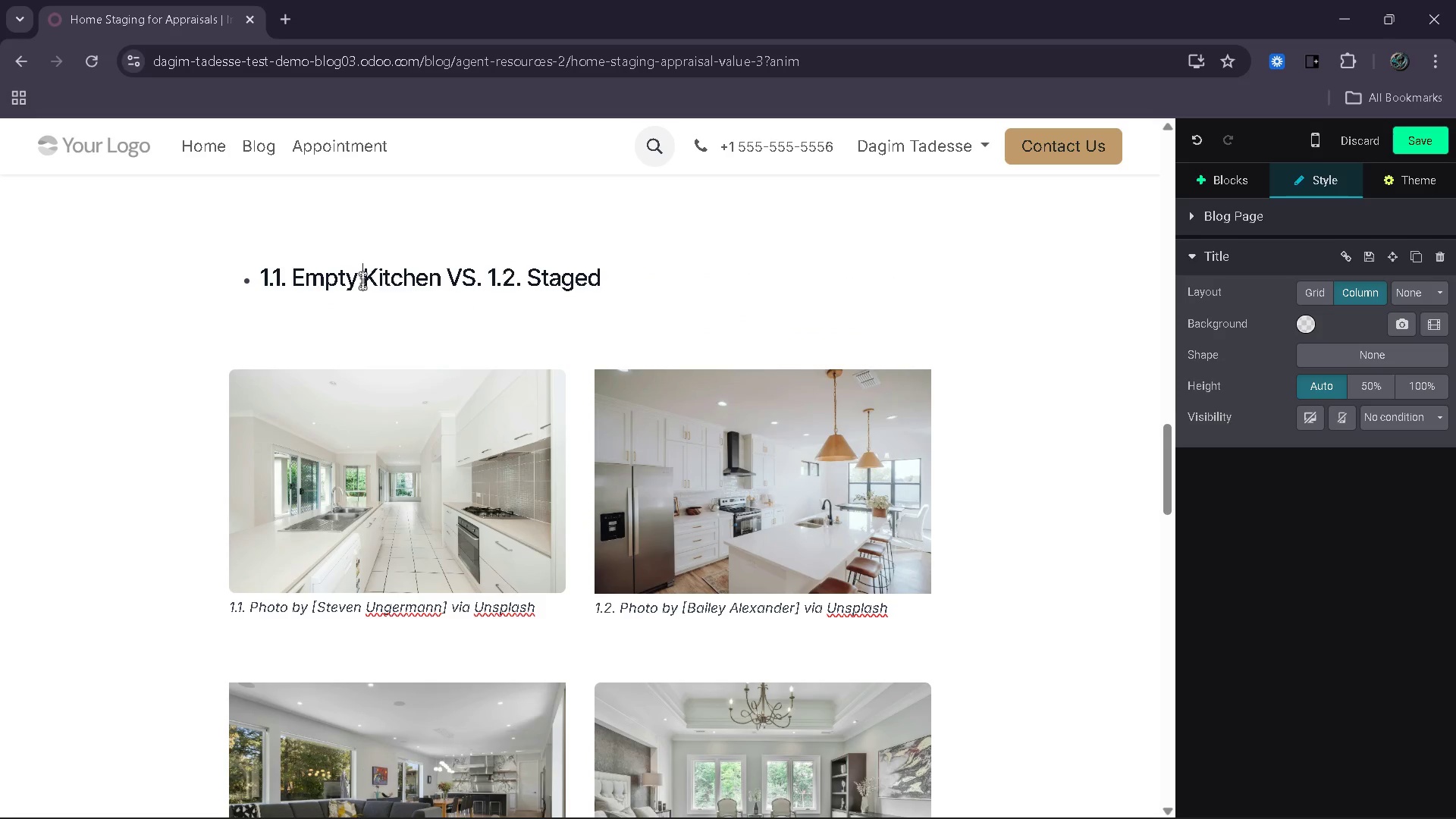 
type(Home )
 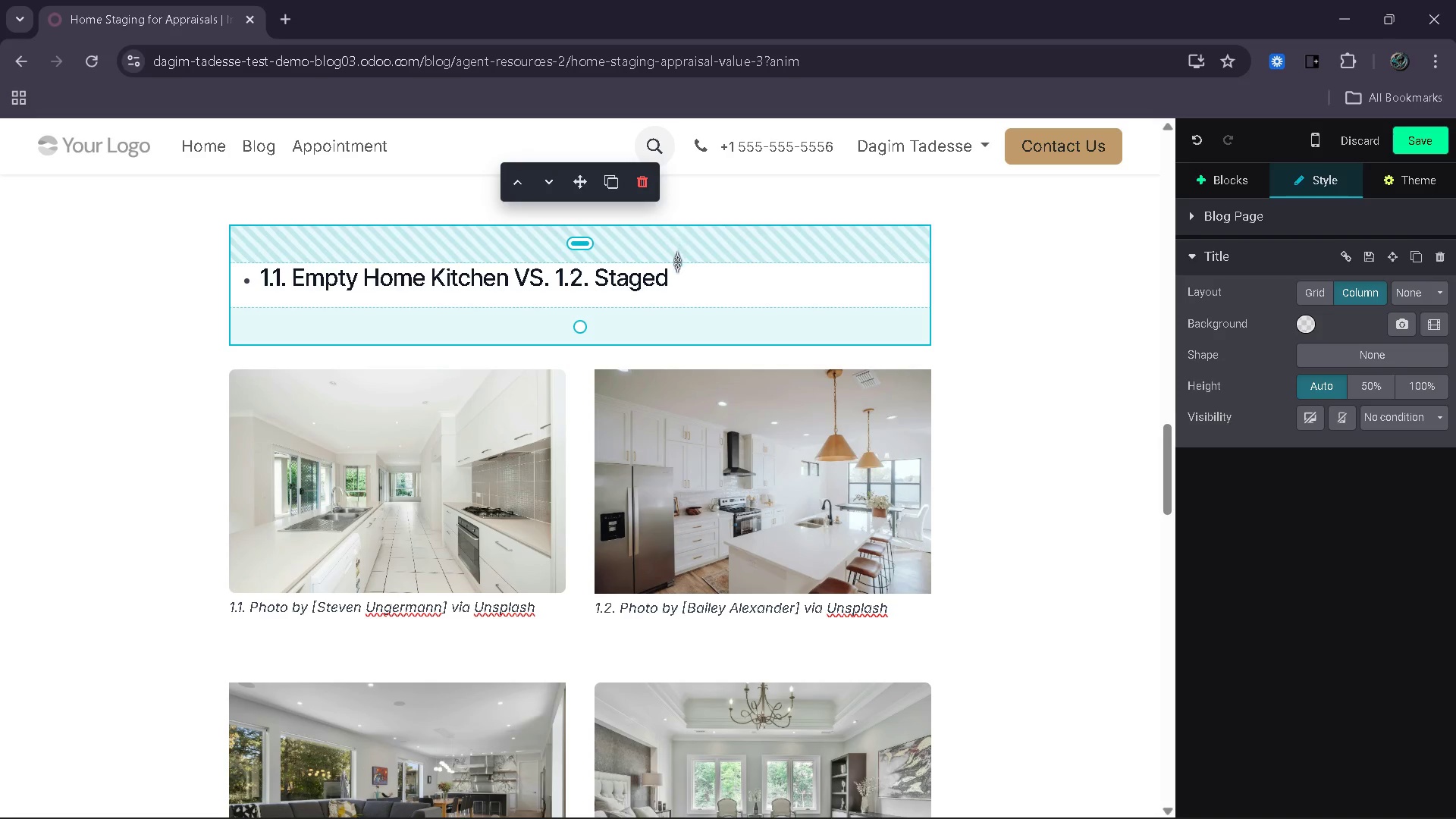 
left_click([680, 272])
 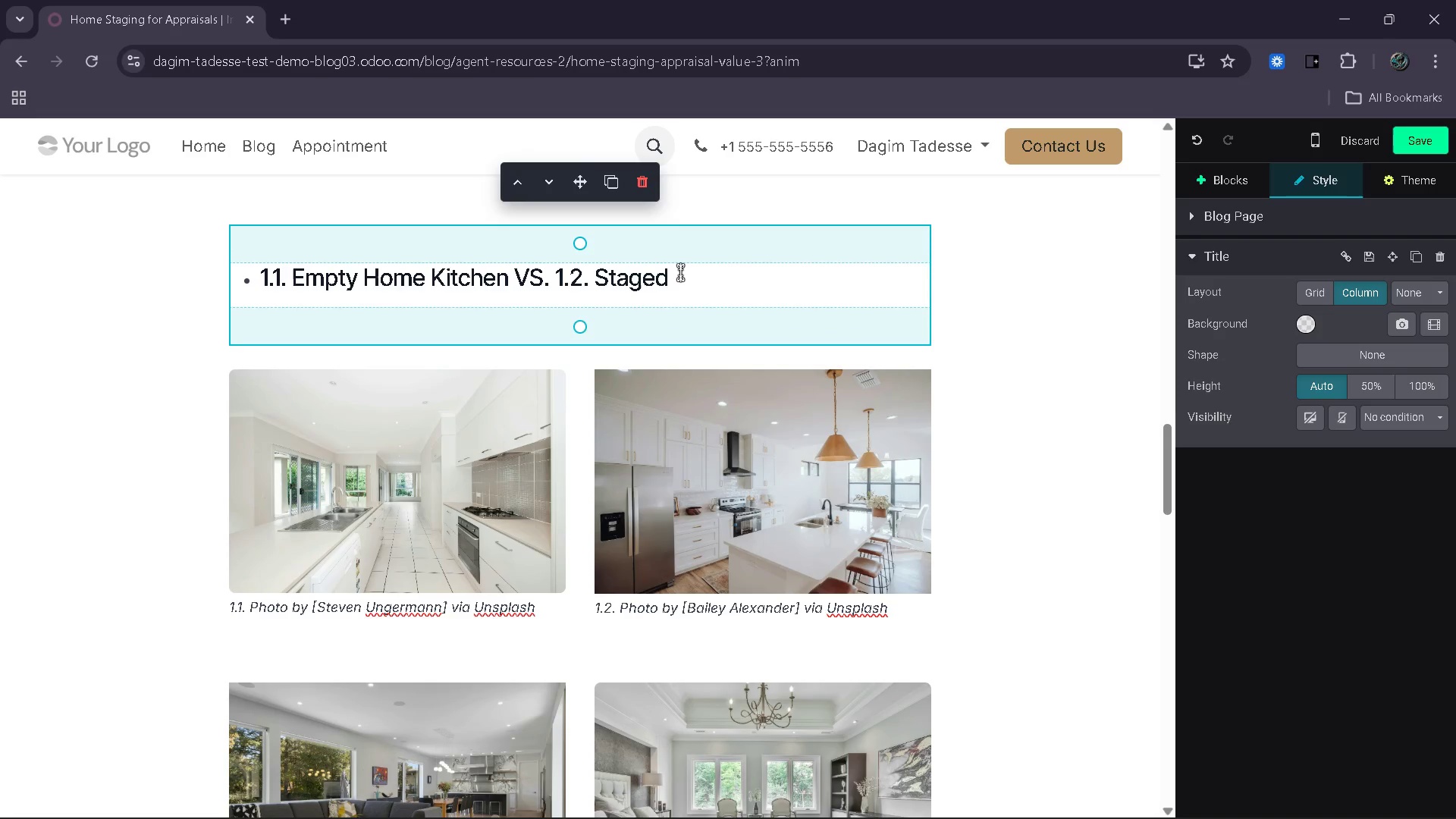 
type(Home Kitchen)
 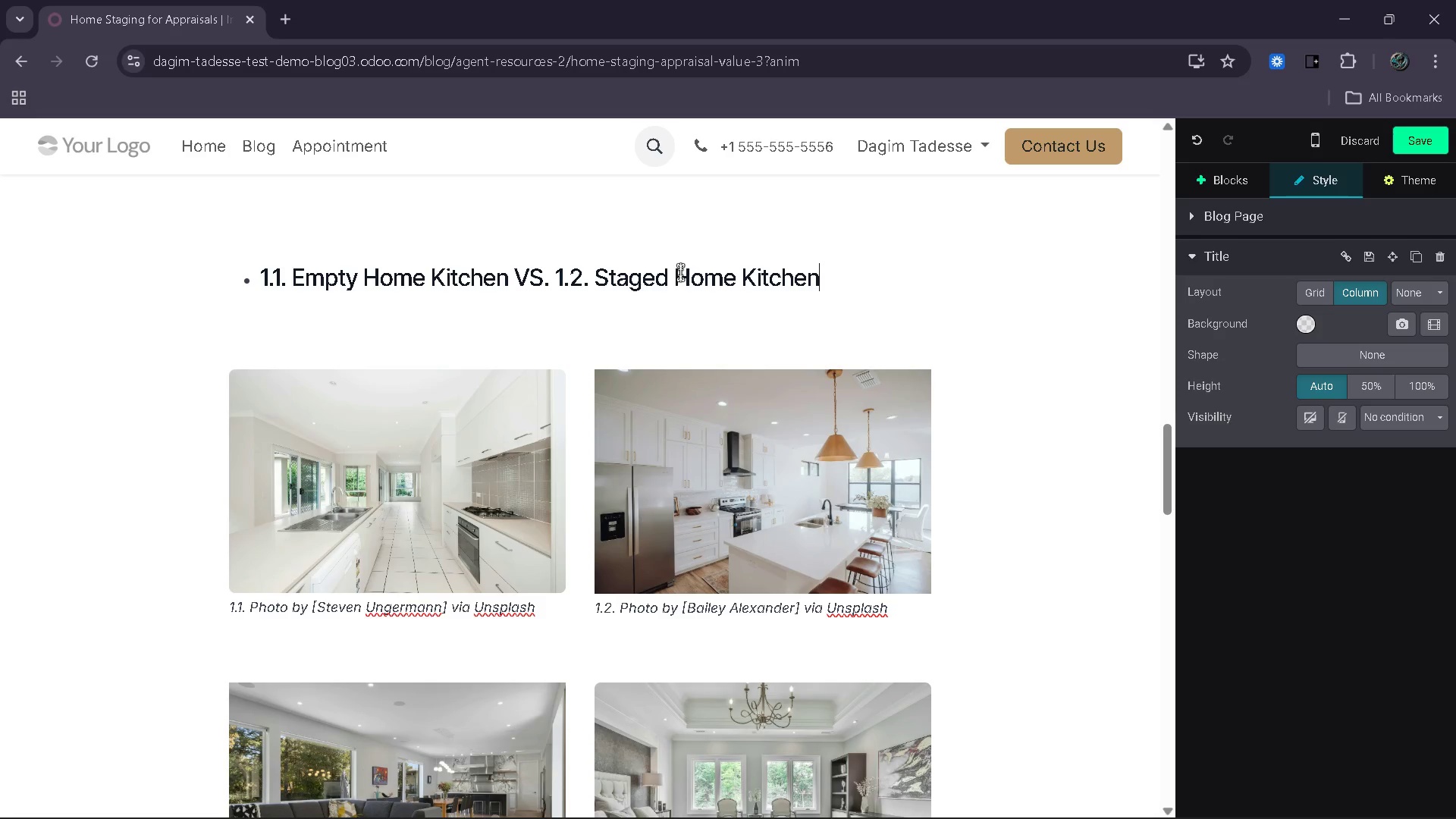 
key(Enter)
 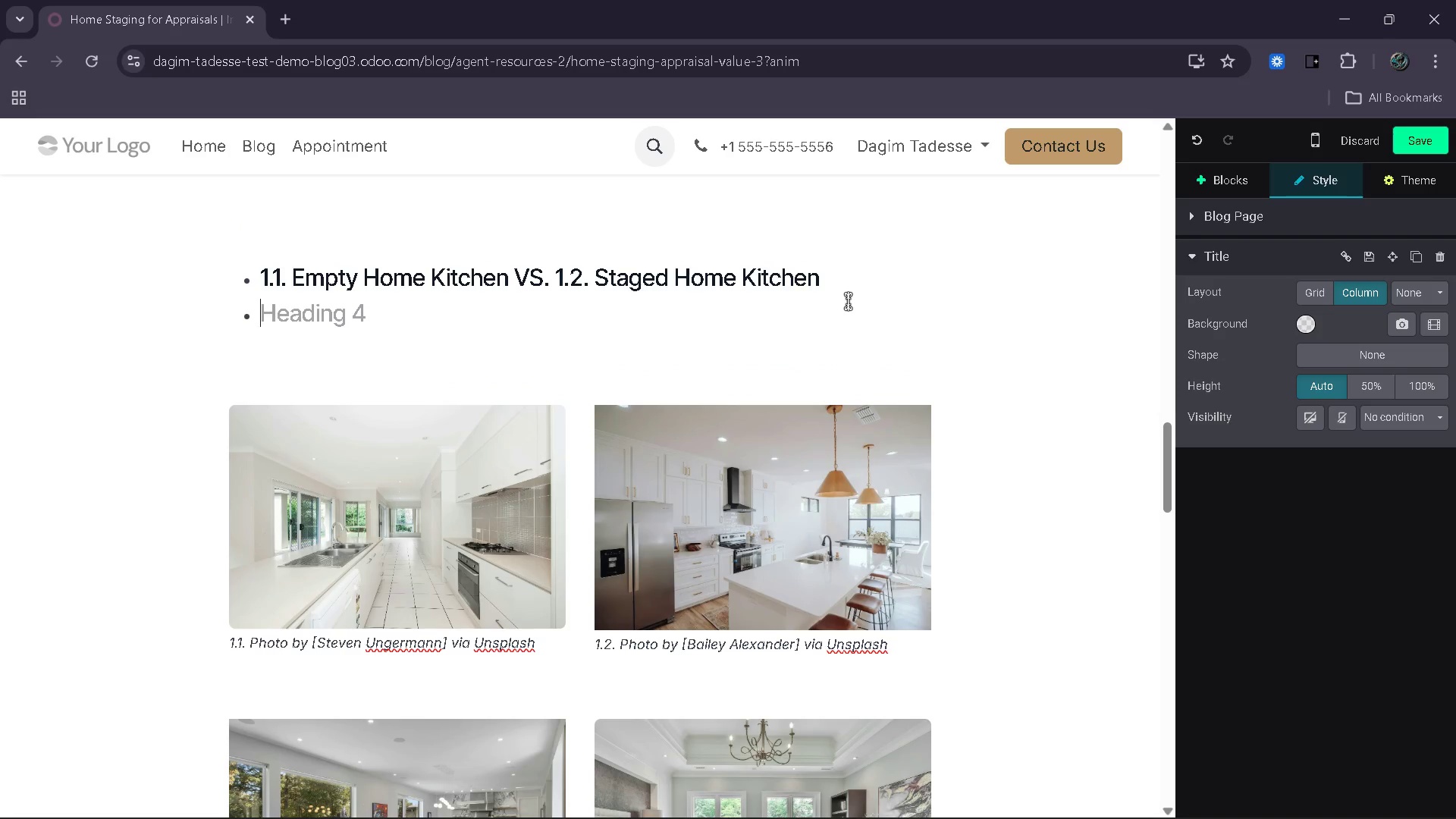 
key(2)
 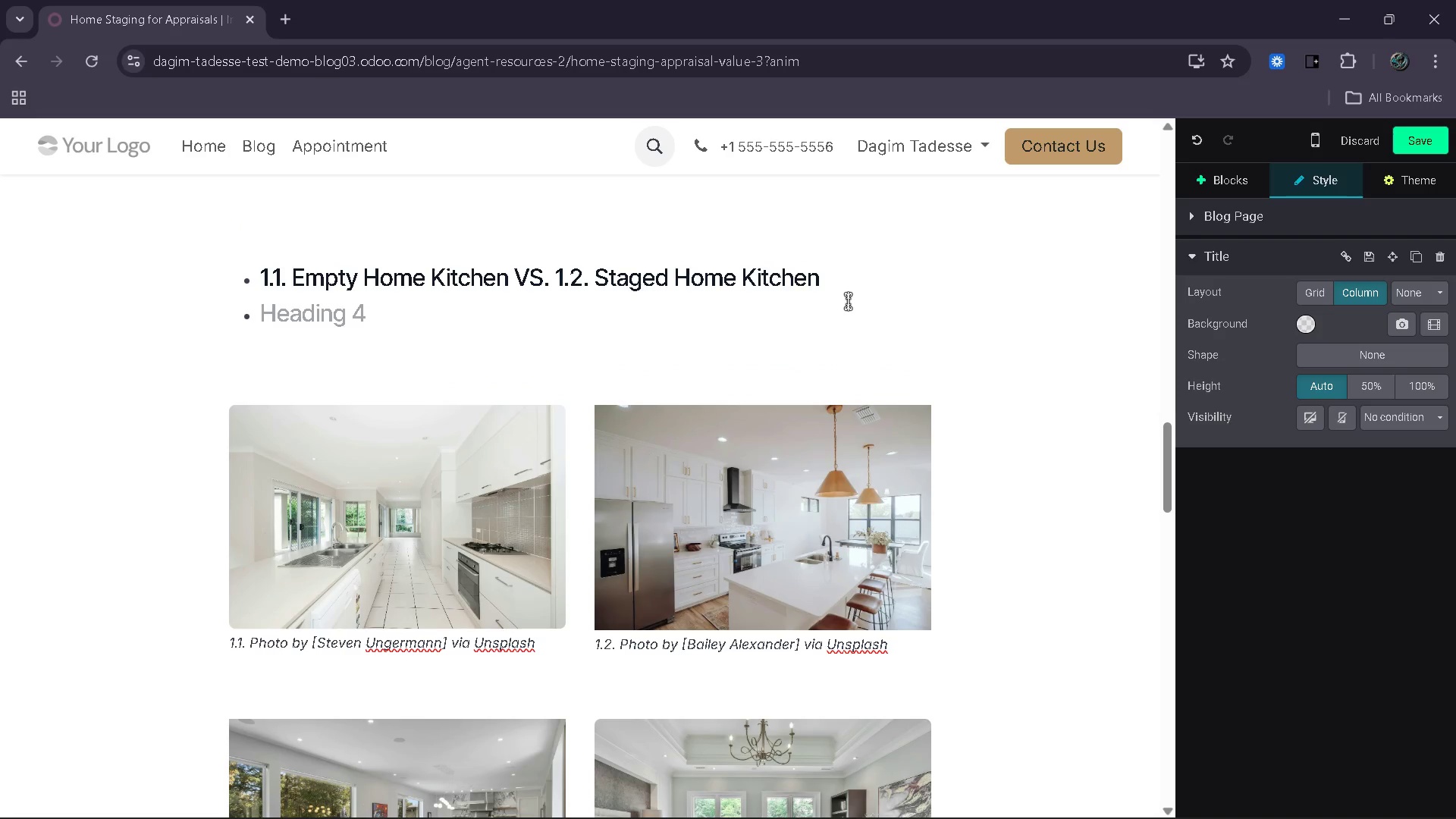 
key(Period)
 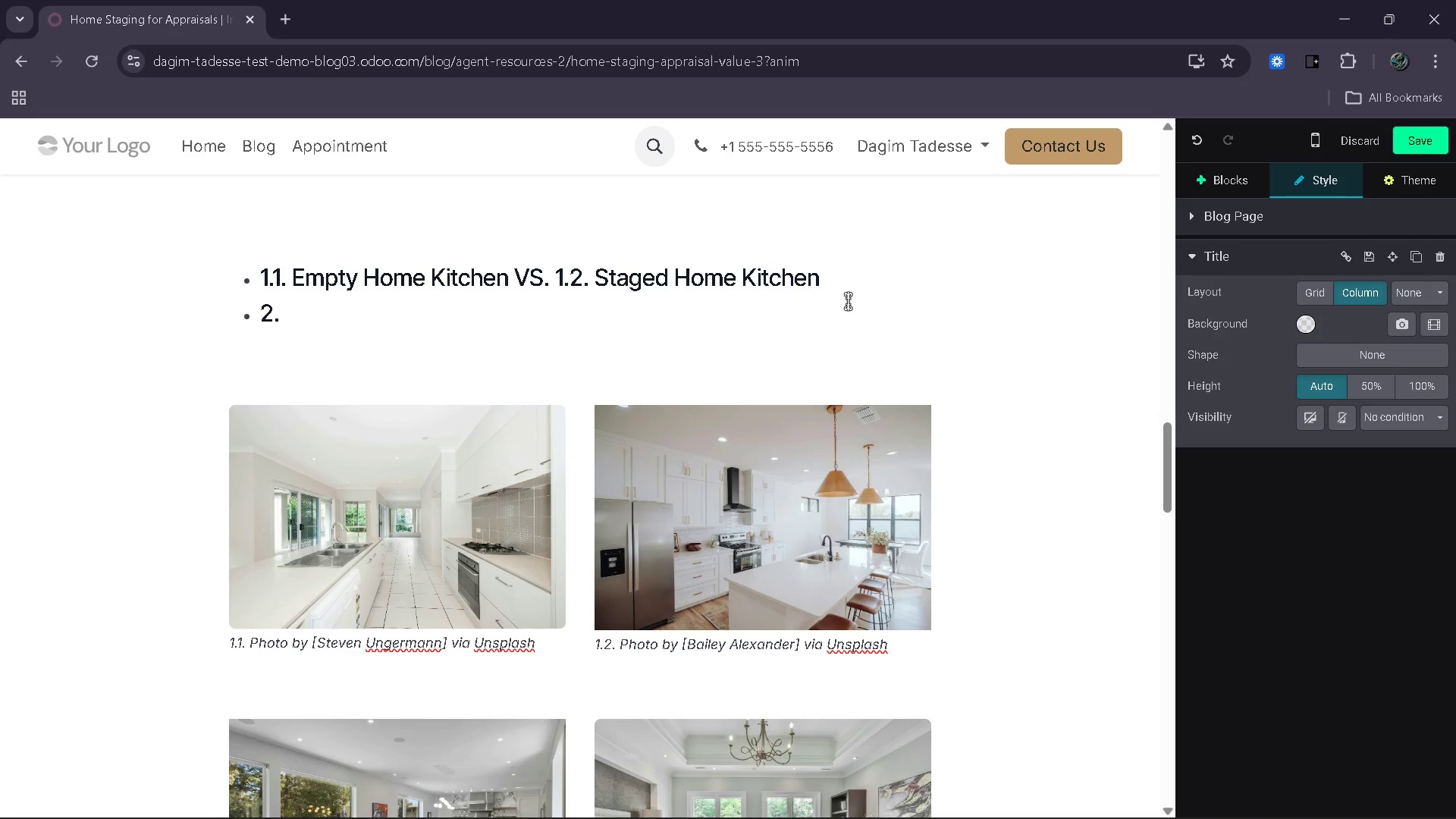 
key(1)
 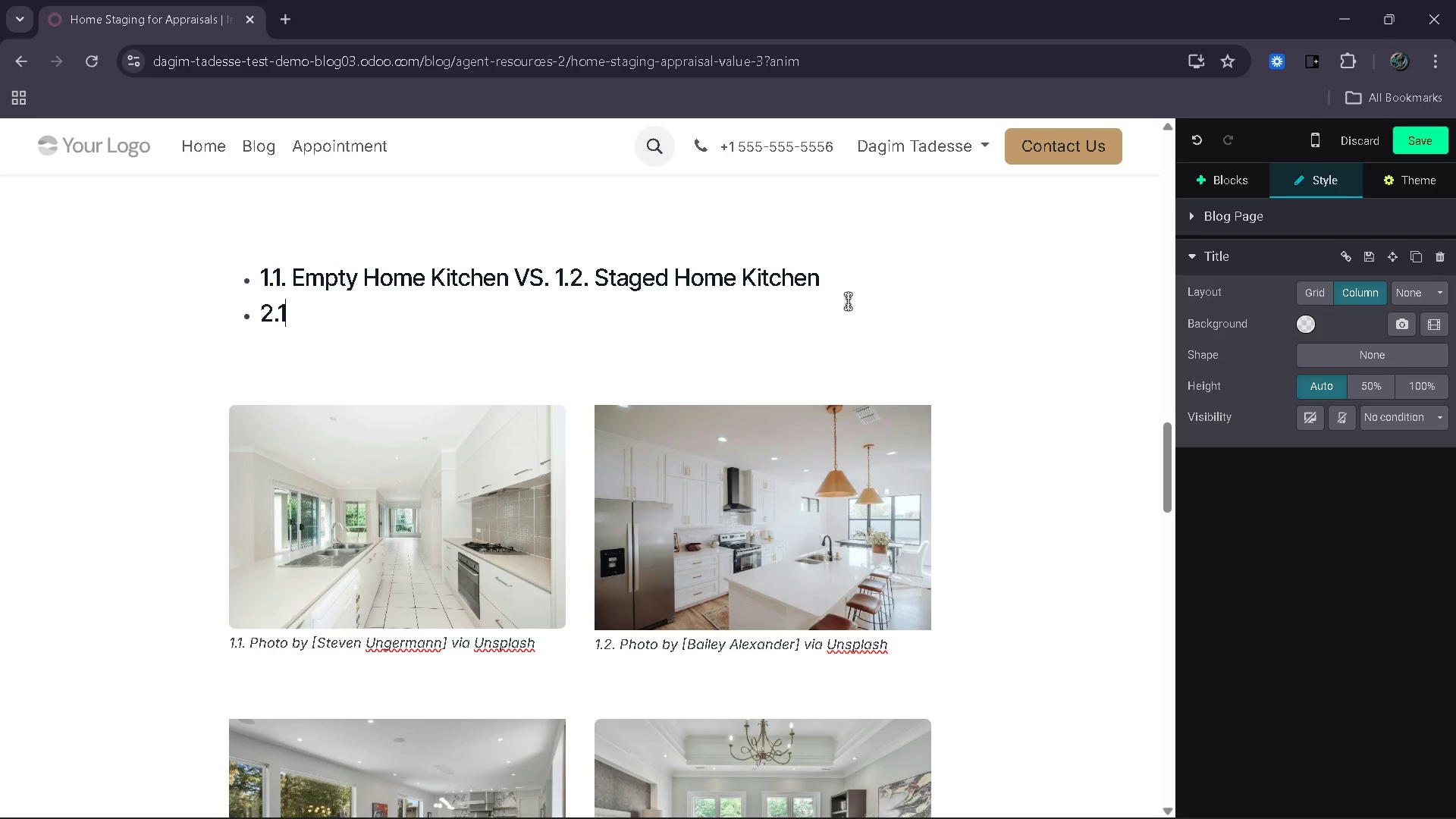 
key(Period)
 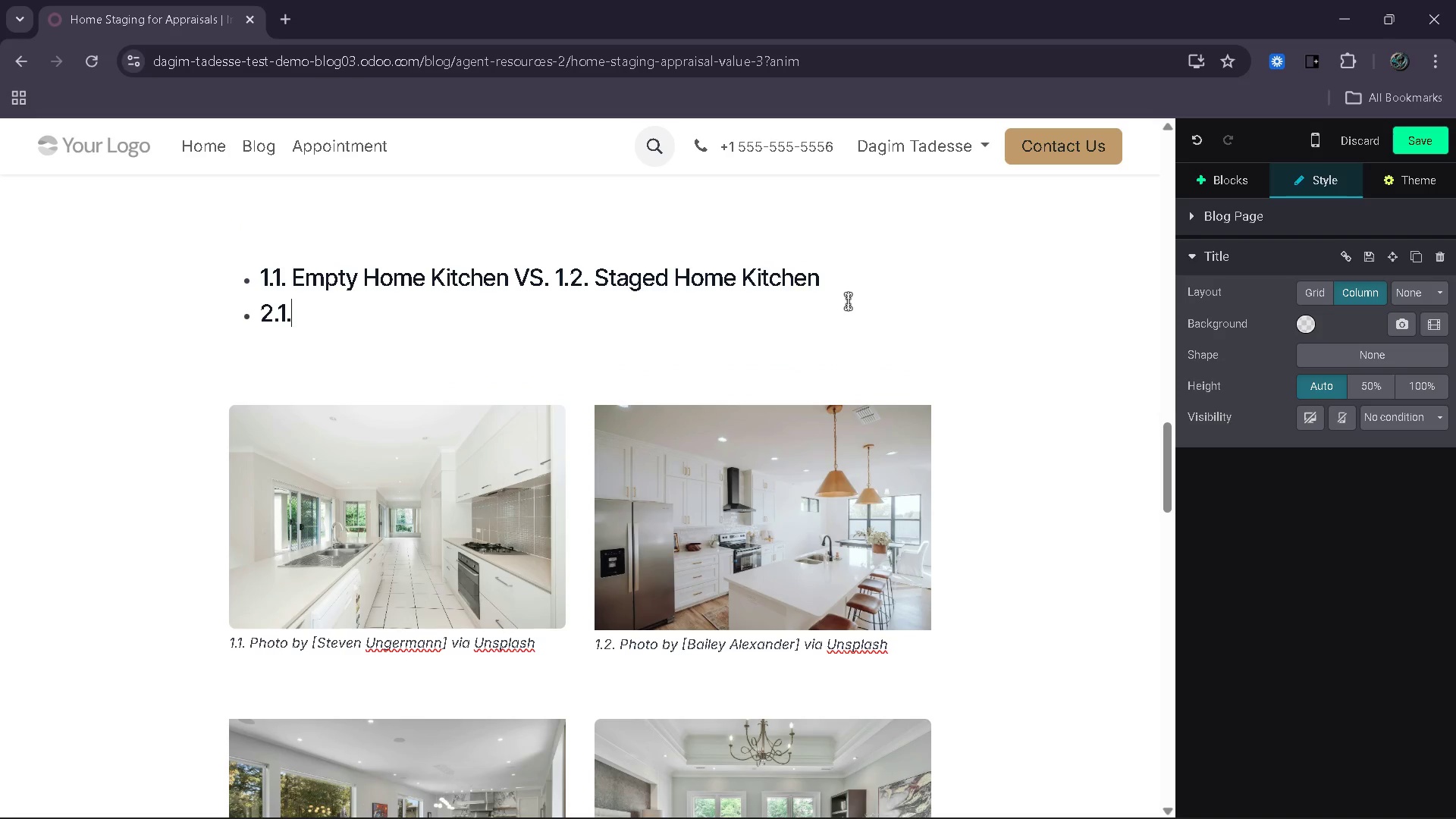 
key(Space)
 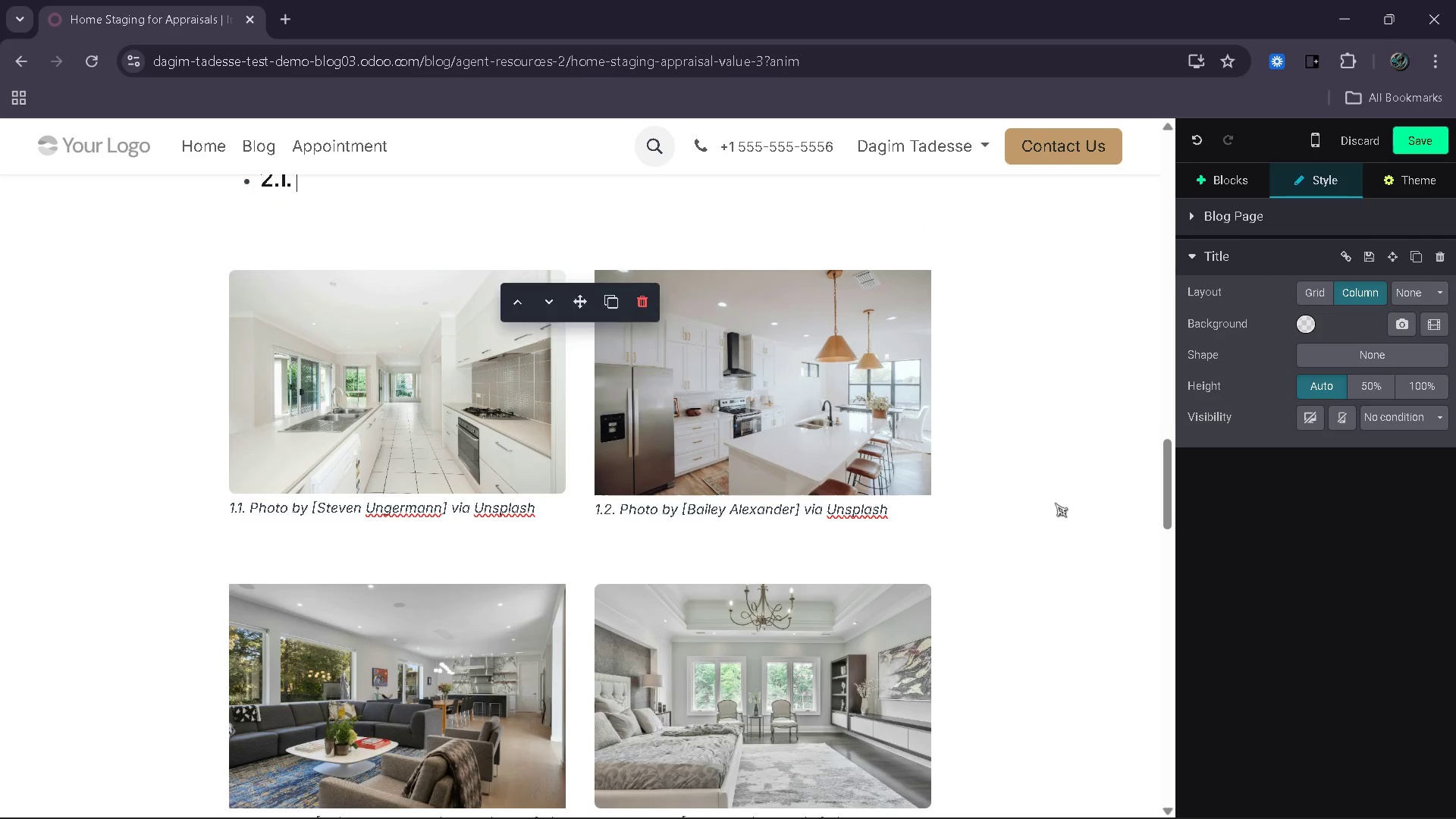 
wait(11.06)
 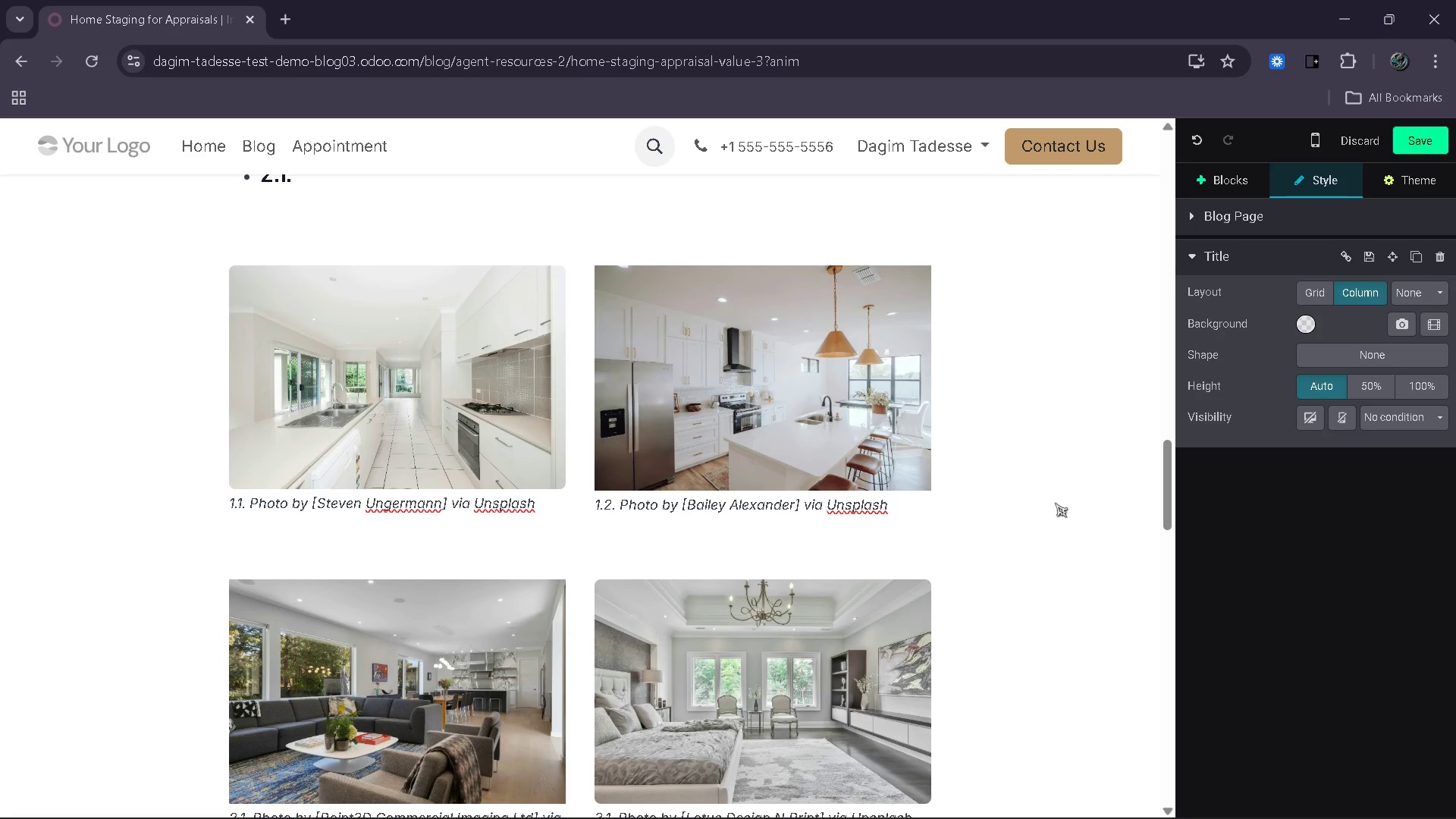 
type(Home staged)
key(Backspace)
key(Backspace)
key(Backspace)
key(Backspace)
key(Backspace)
key(Backspace)
type(Staged modern )
key(Backspace)
key(Backspace)
key(Backspace)
key(Backspace)
key(Backspace)
key(Backspace)
key(Backspace)
type(Modern Real eastate)
key(Backspace)
key(Backspace)
key(Backspace)
key(Backspace)
key(Backspace)
key(Backspace)
key(Backspace)
key(Backspace)
type( Estate )
key(Backspace)
 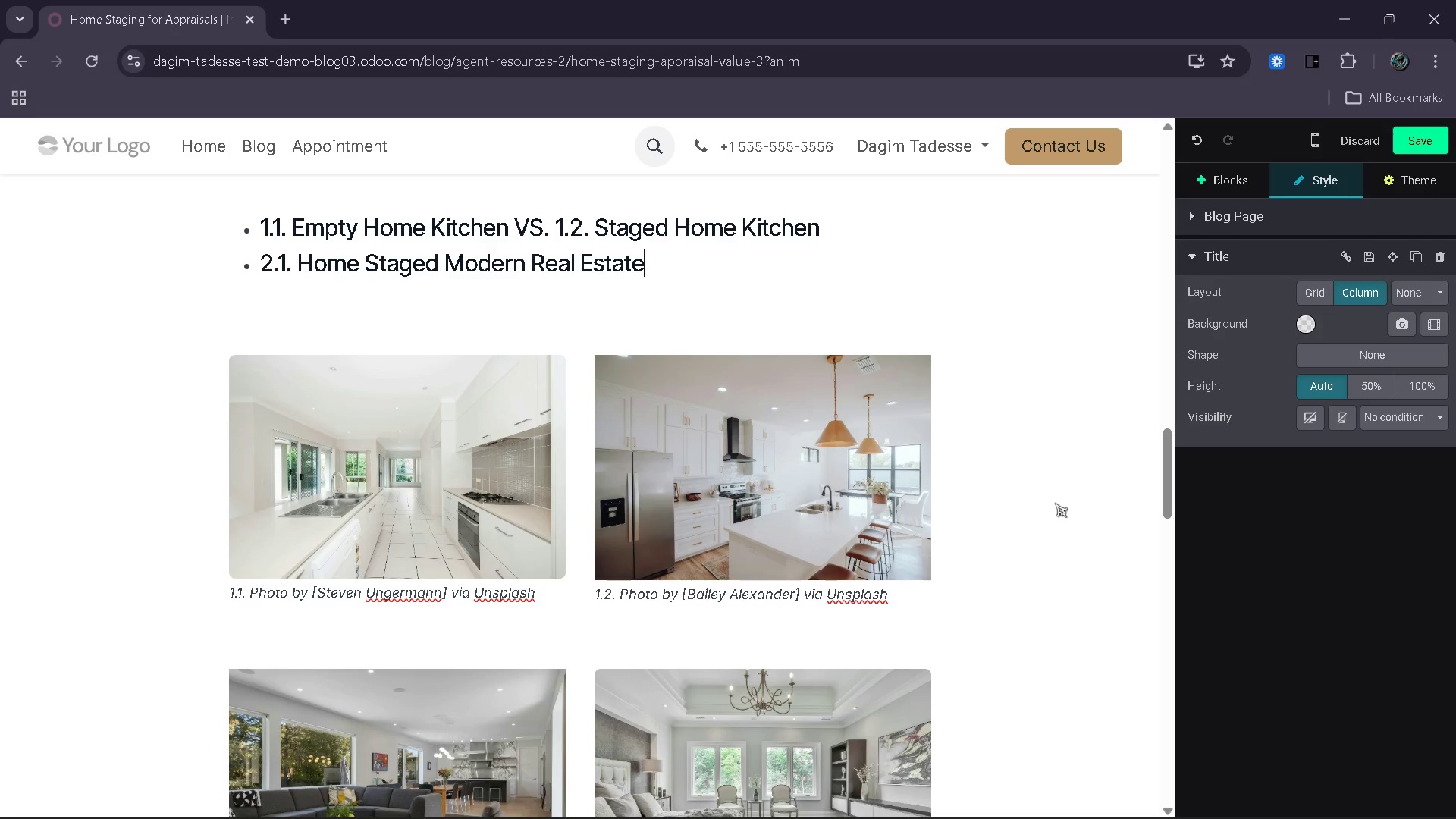 
key(Enter)
 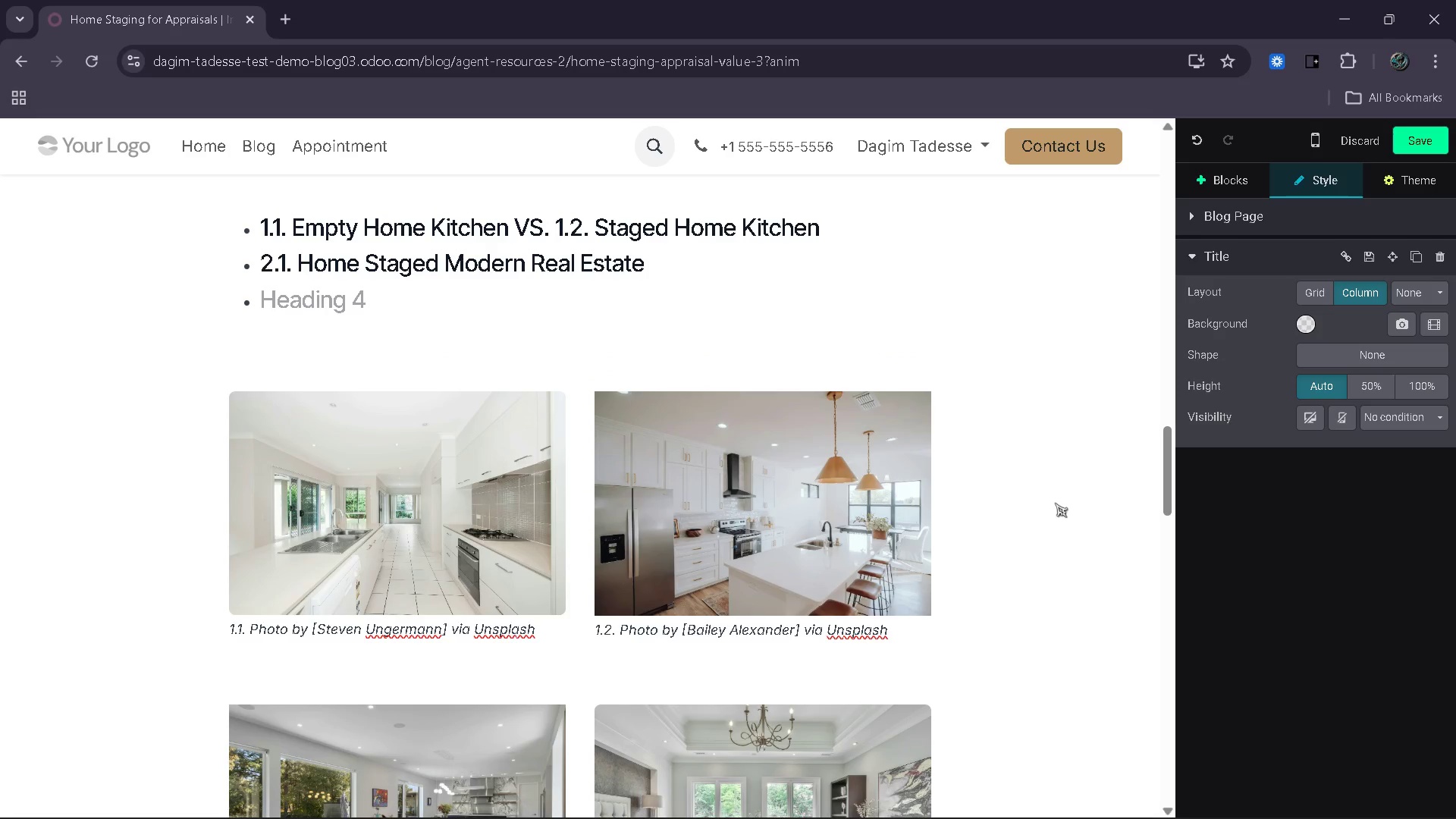 
key(3)
 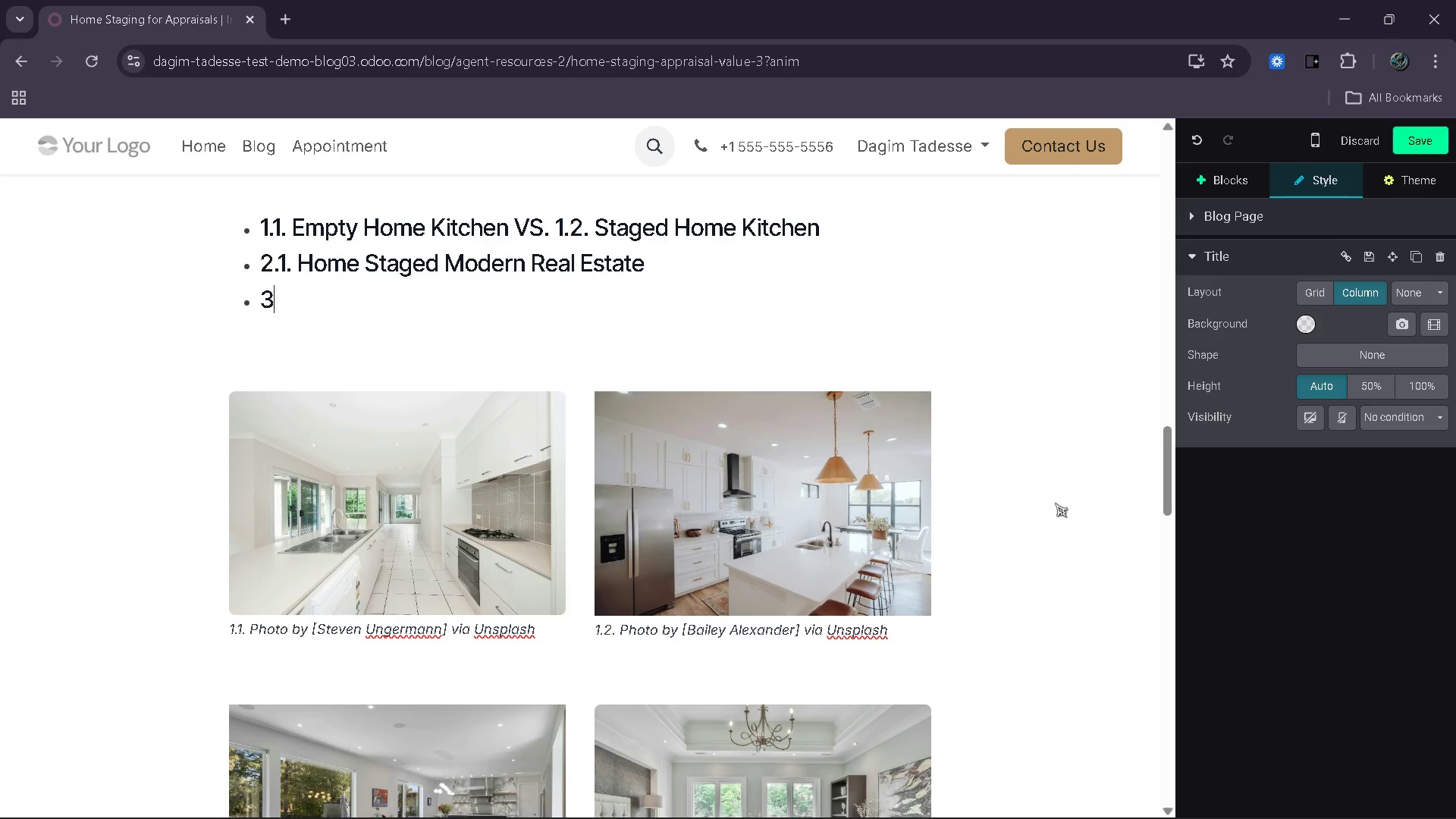 
key(Period)
 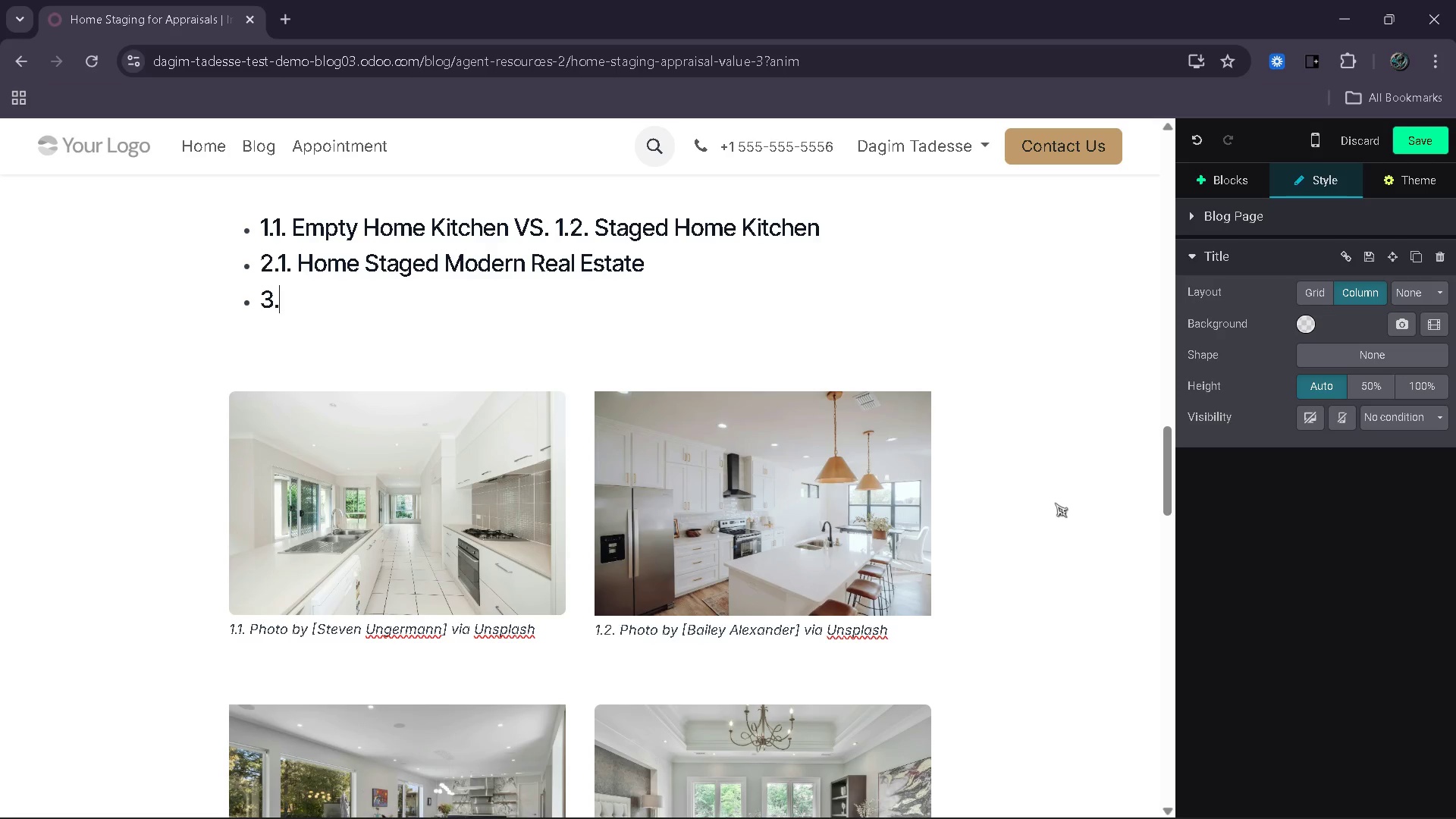 
key(1)
 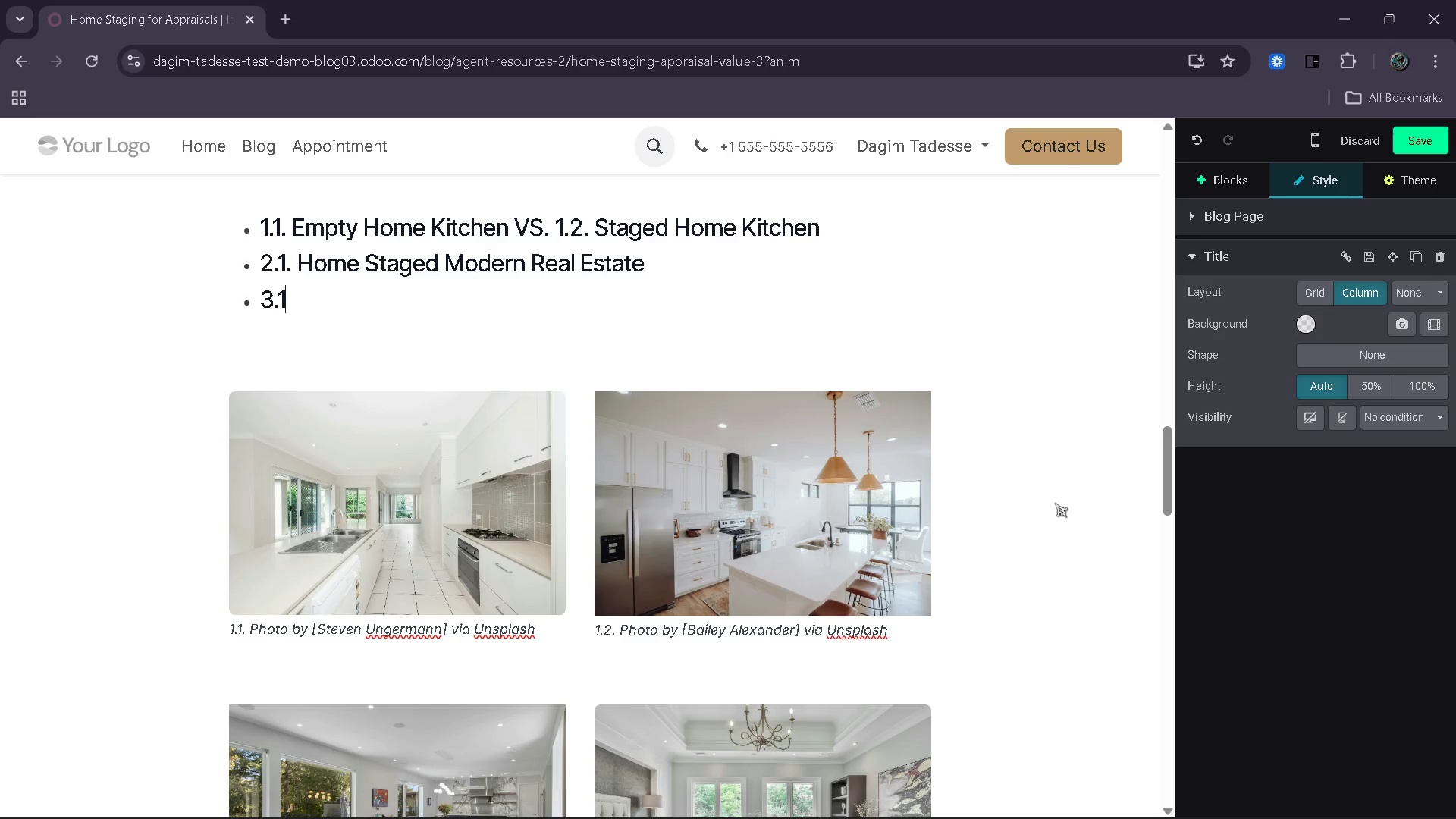 
key(Period)
 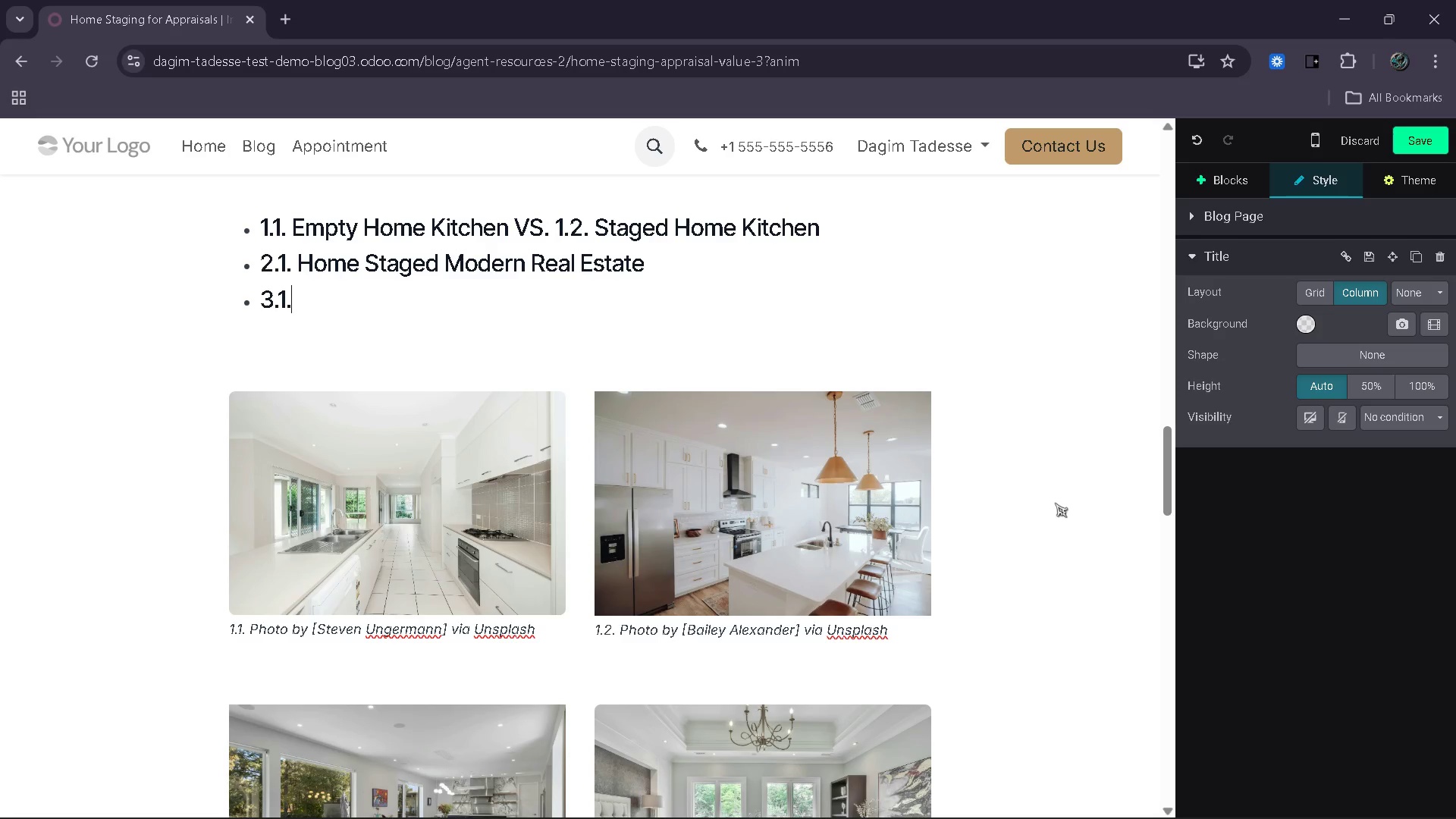 
key(Space)
 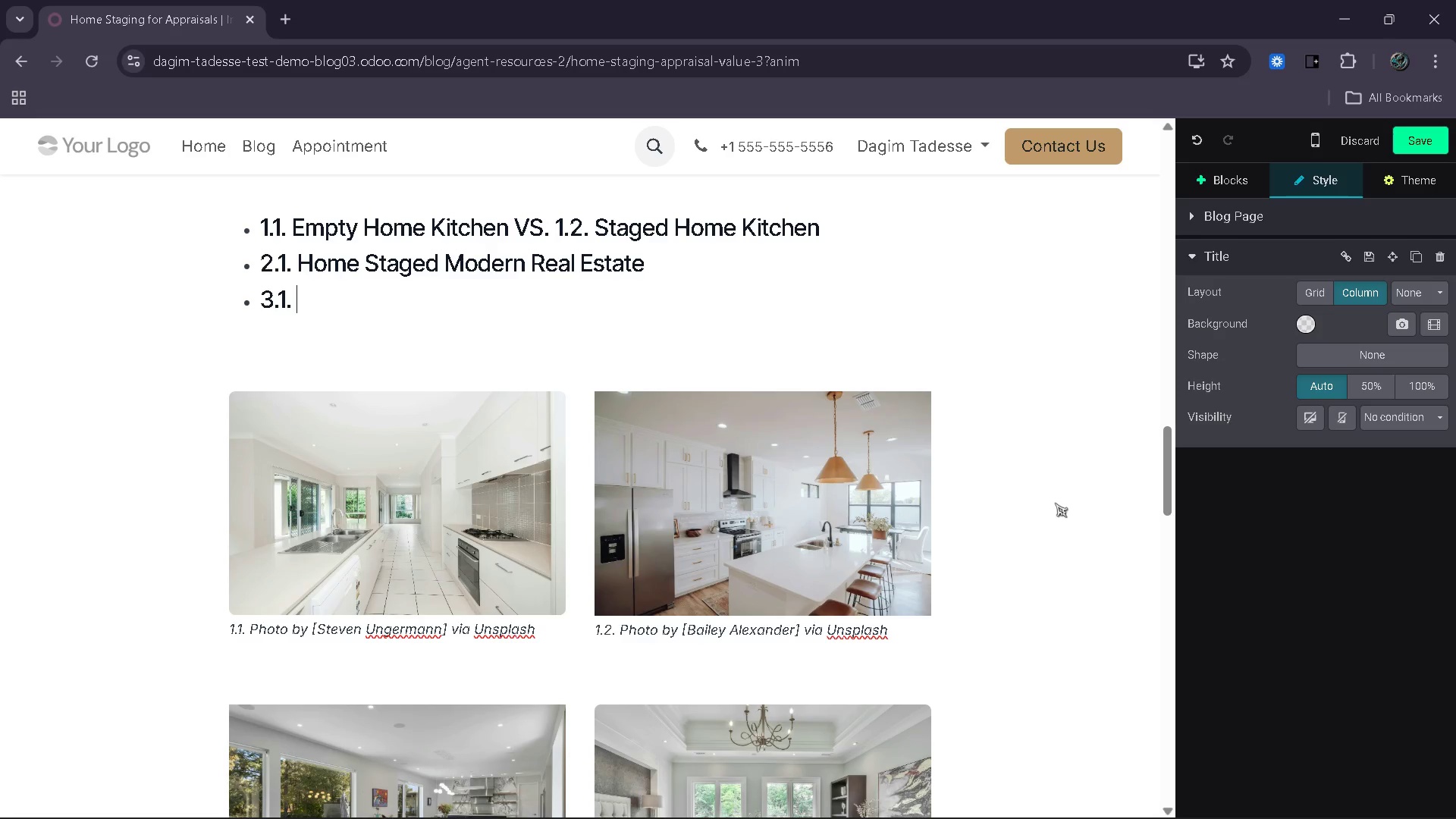 
type(Staging Bedroom Lucury Deocr)
key(Backspace)
key(Backspace)
key(Backspace)
type(cor)
 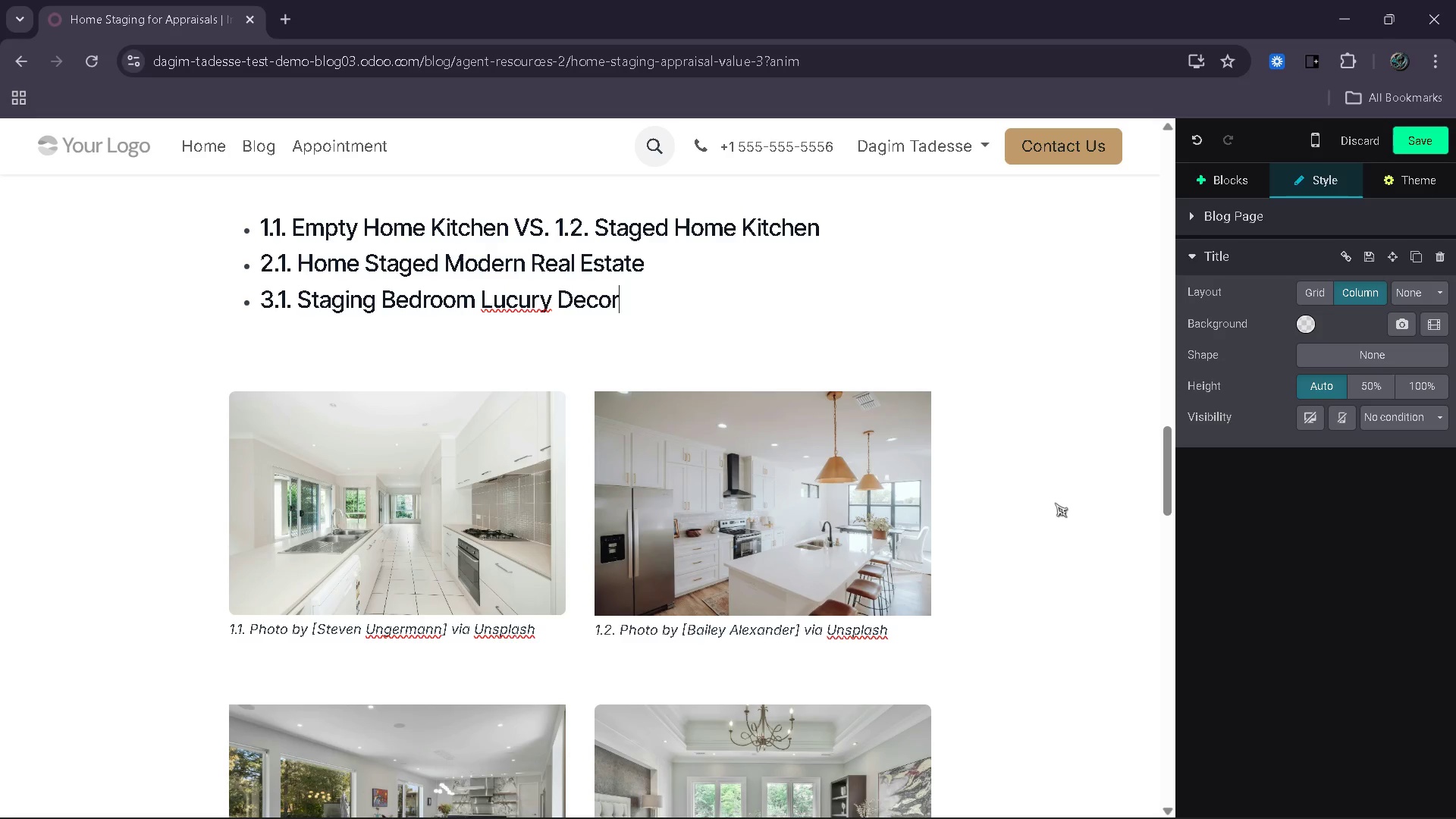 
key(ArrowLeft)
 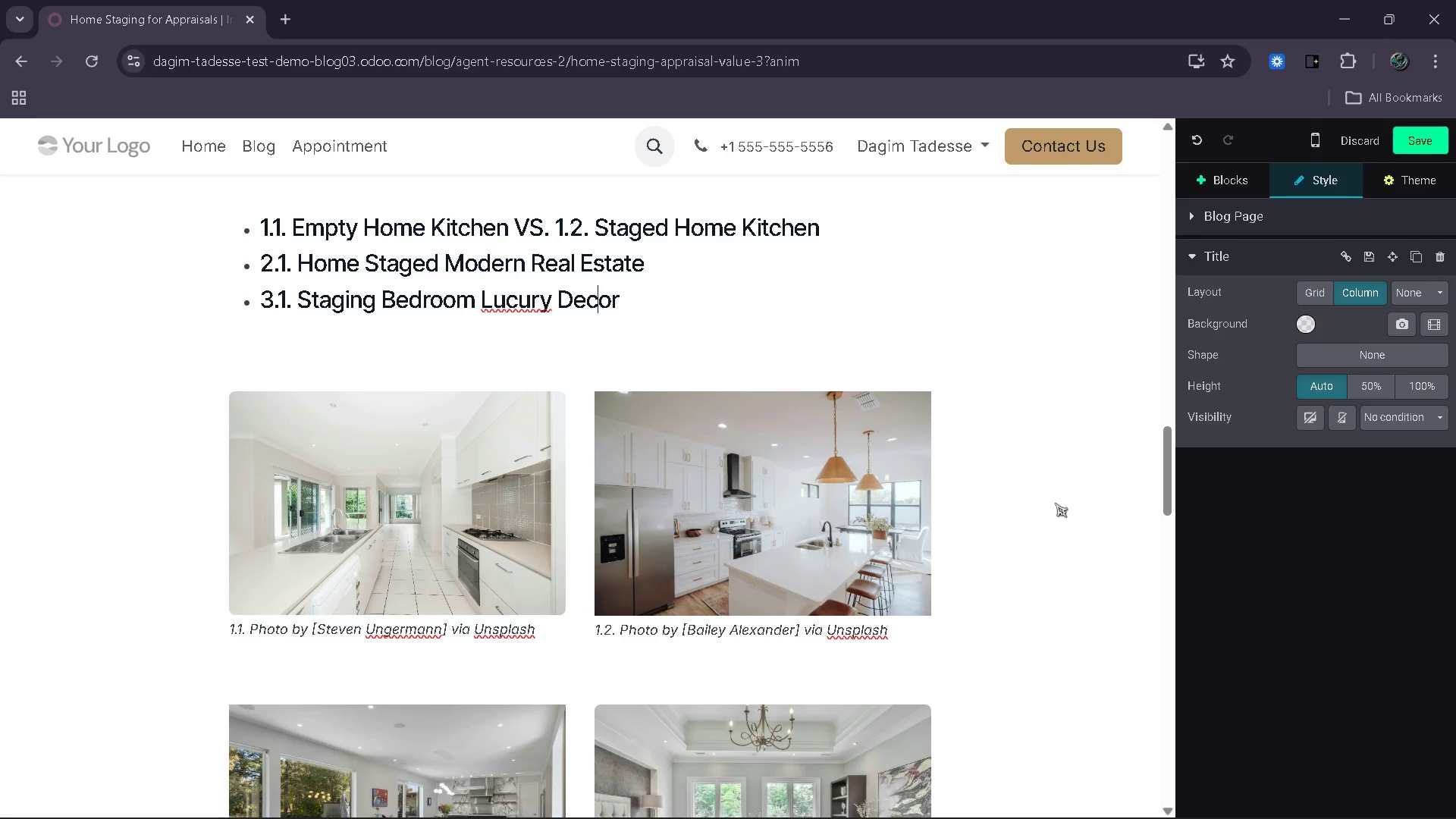 
key(ArrowLeft)
 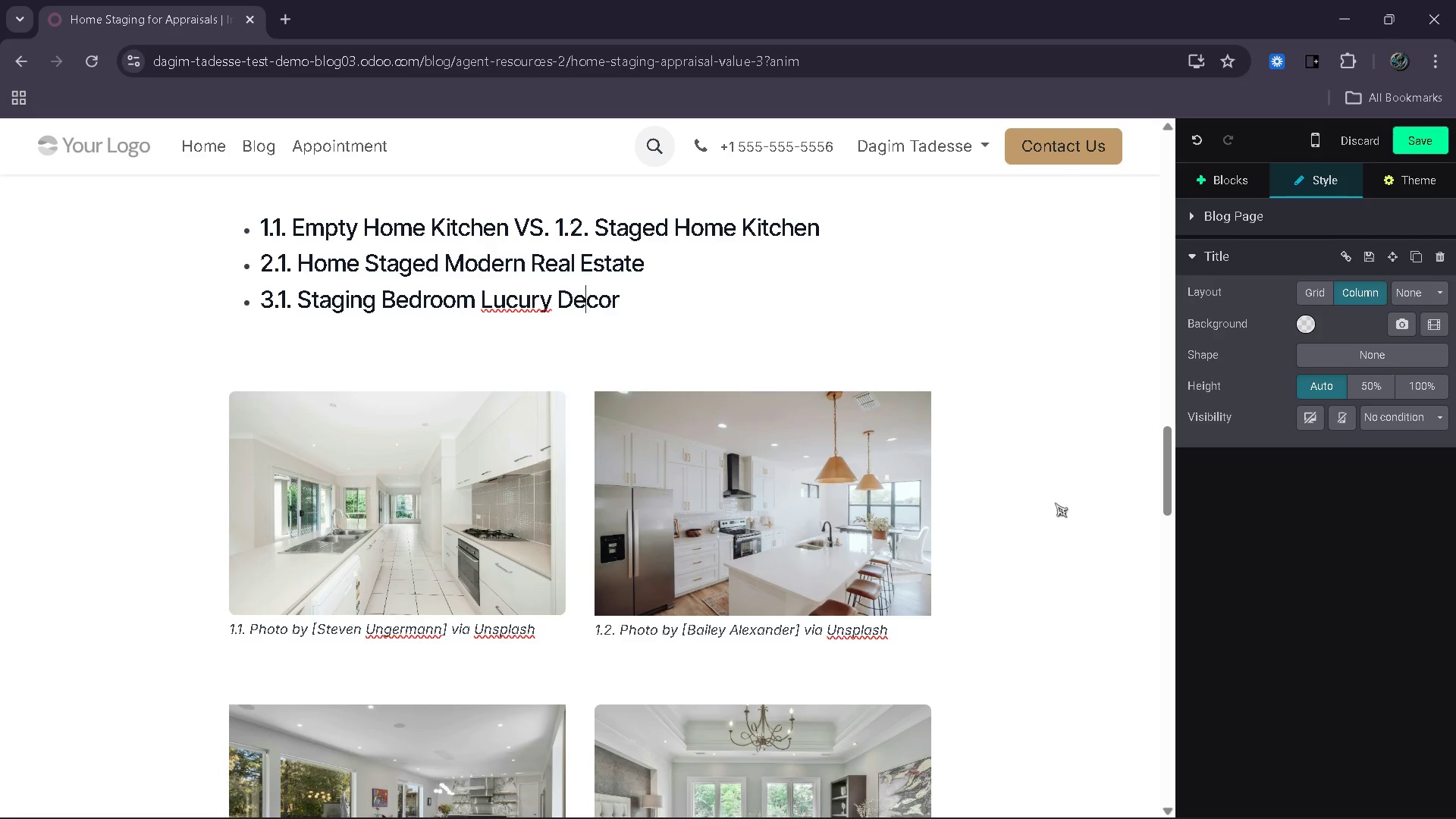 
key(ArrowLeft)
 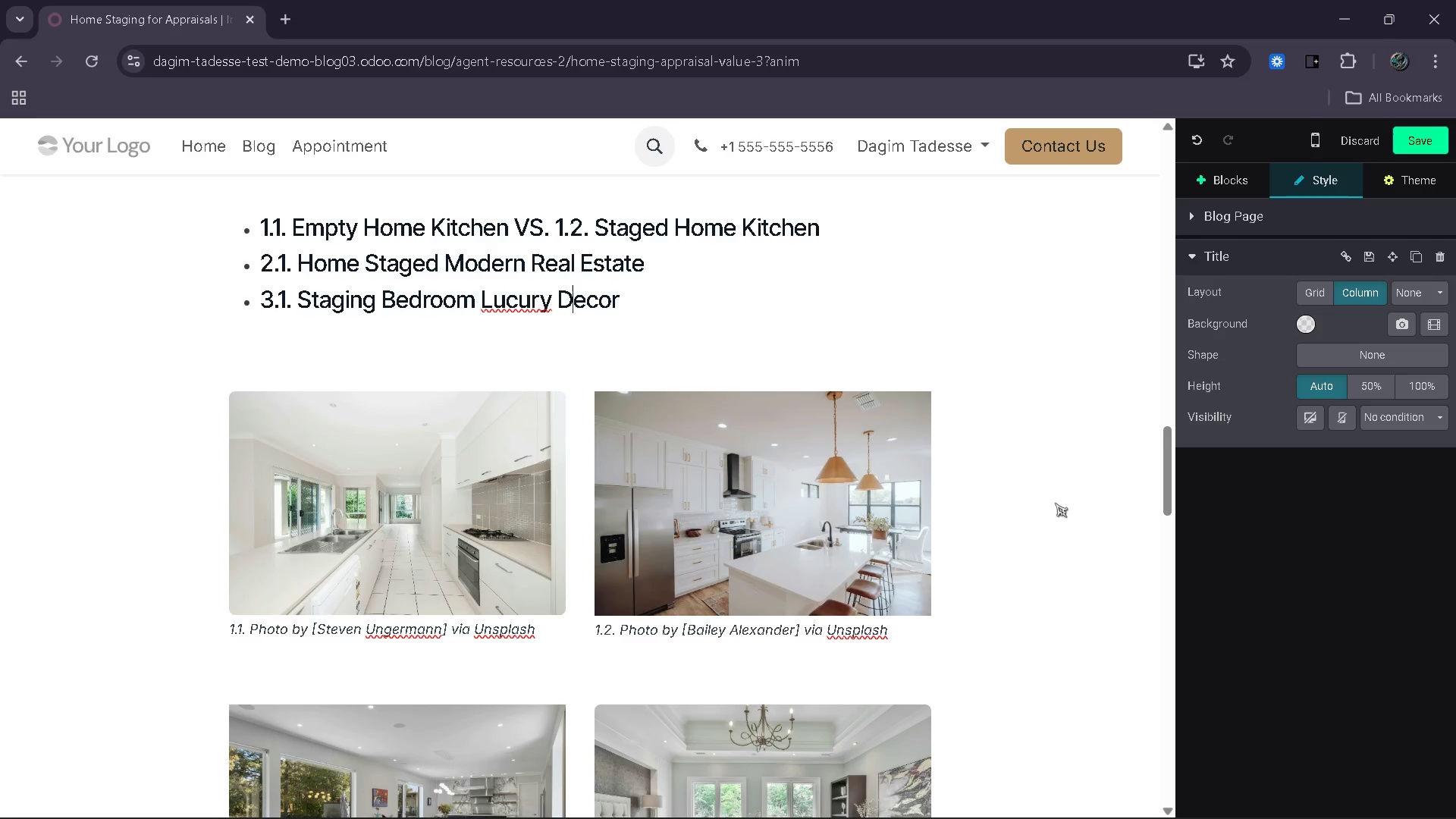 
key(ArrowLeft)
 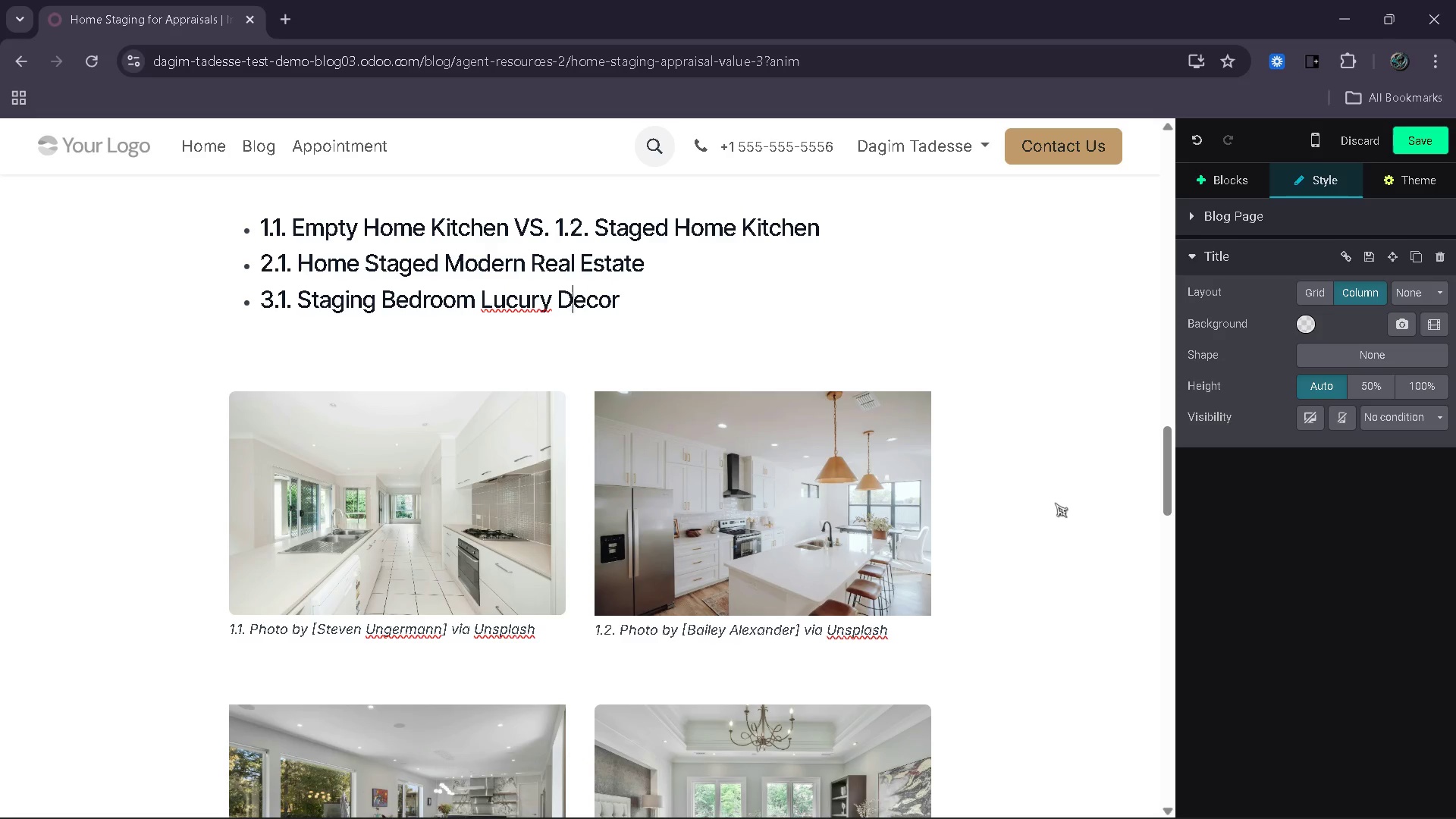 
key(ArrowLeft)
 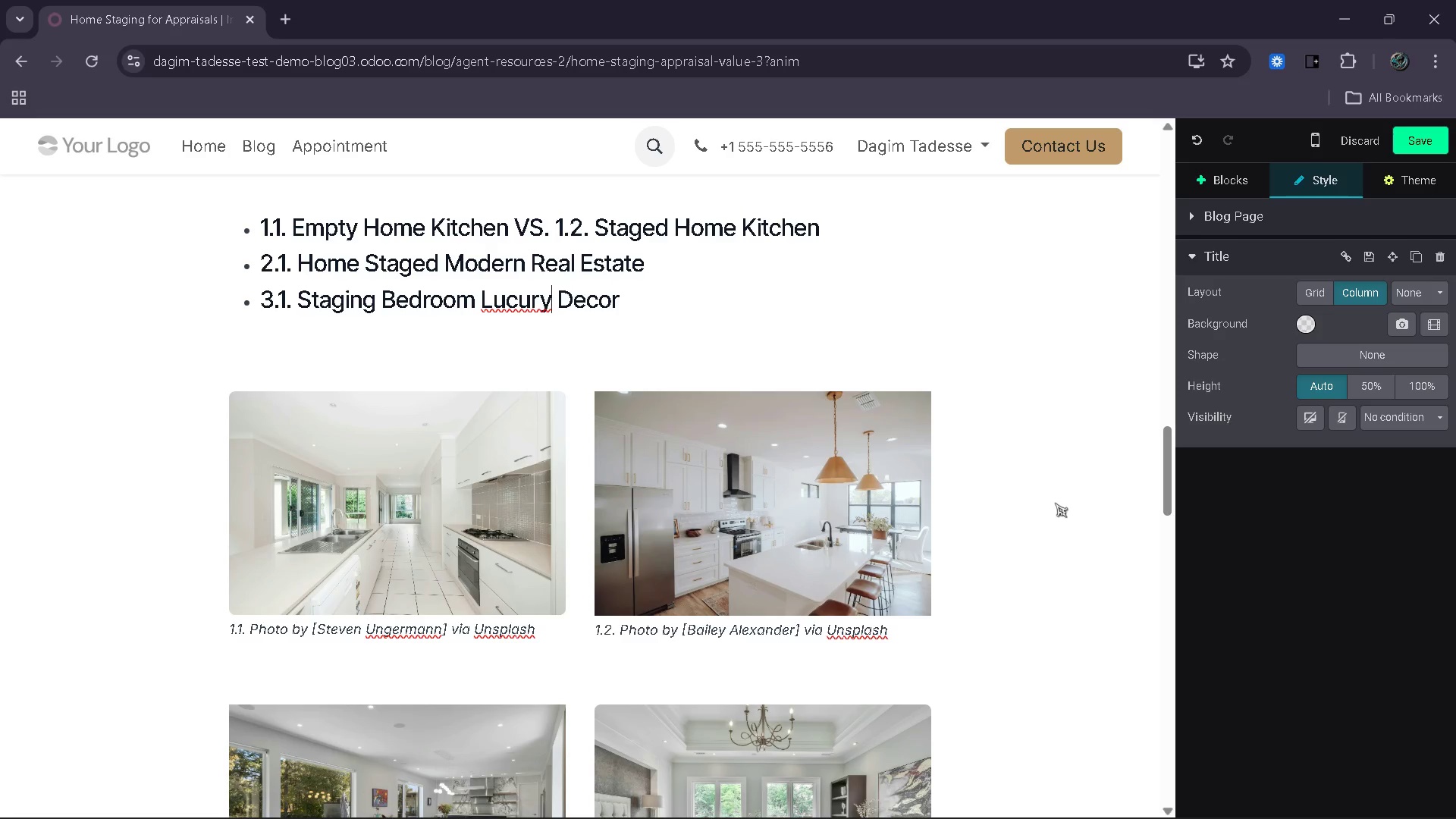 
key(ArrowLeft)
 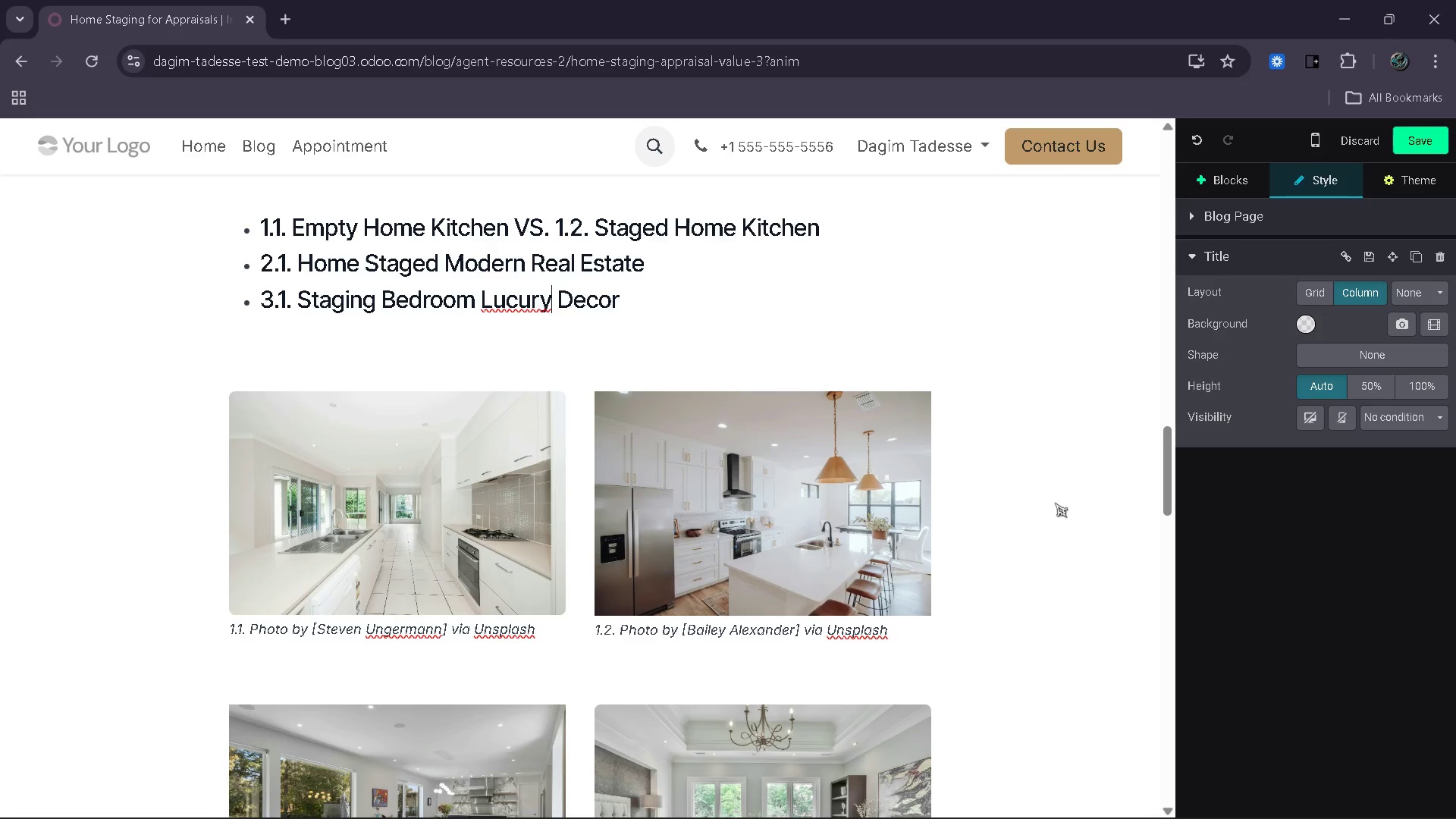 
key(ArrowLeft)
 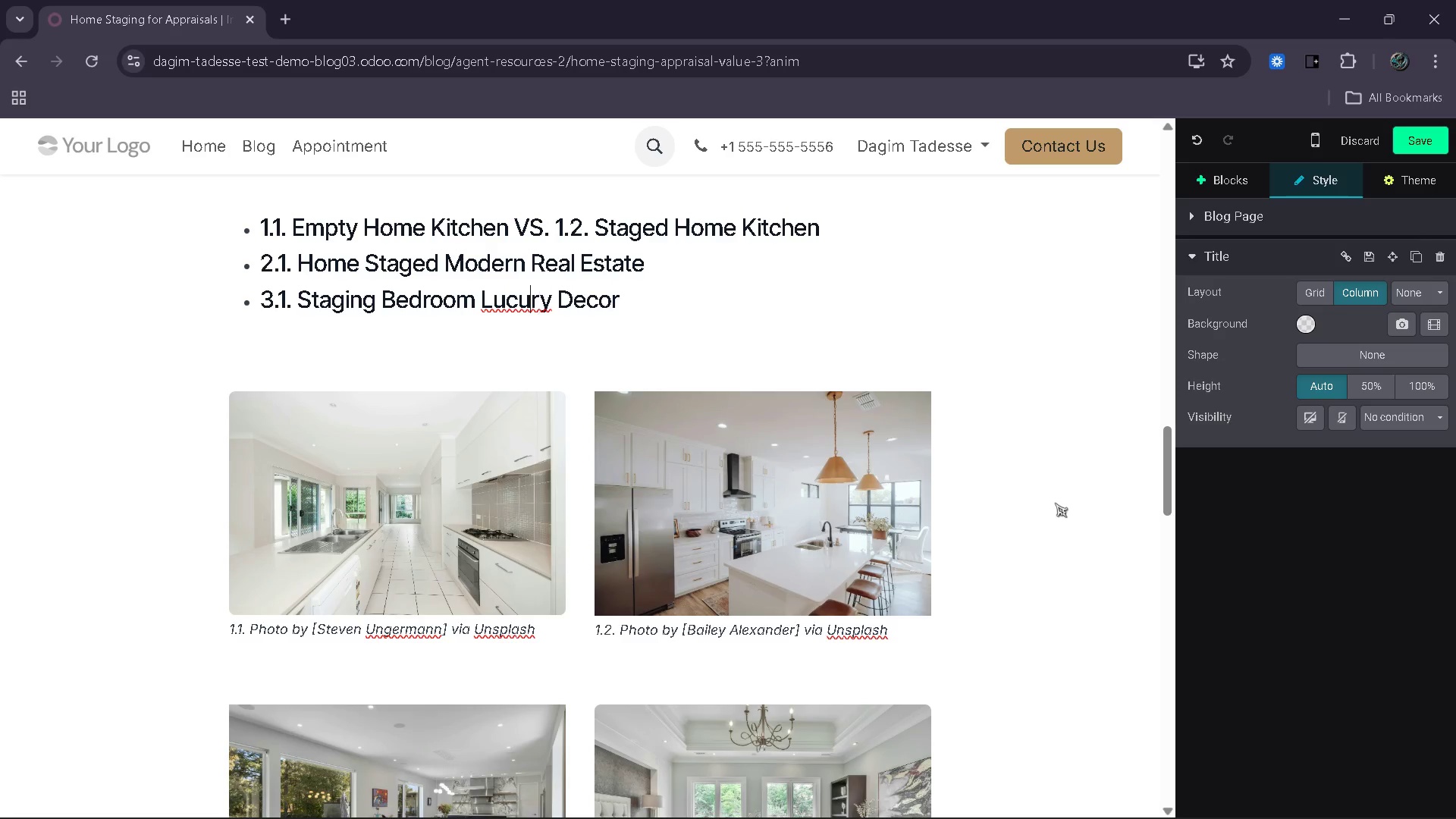 
key(ArrowLeft)
 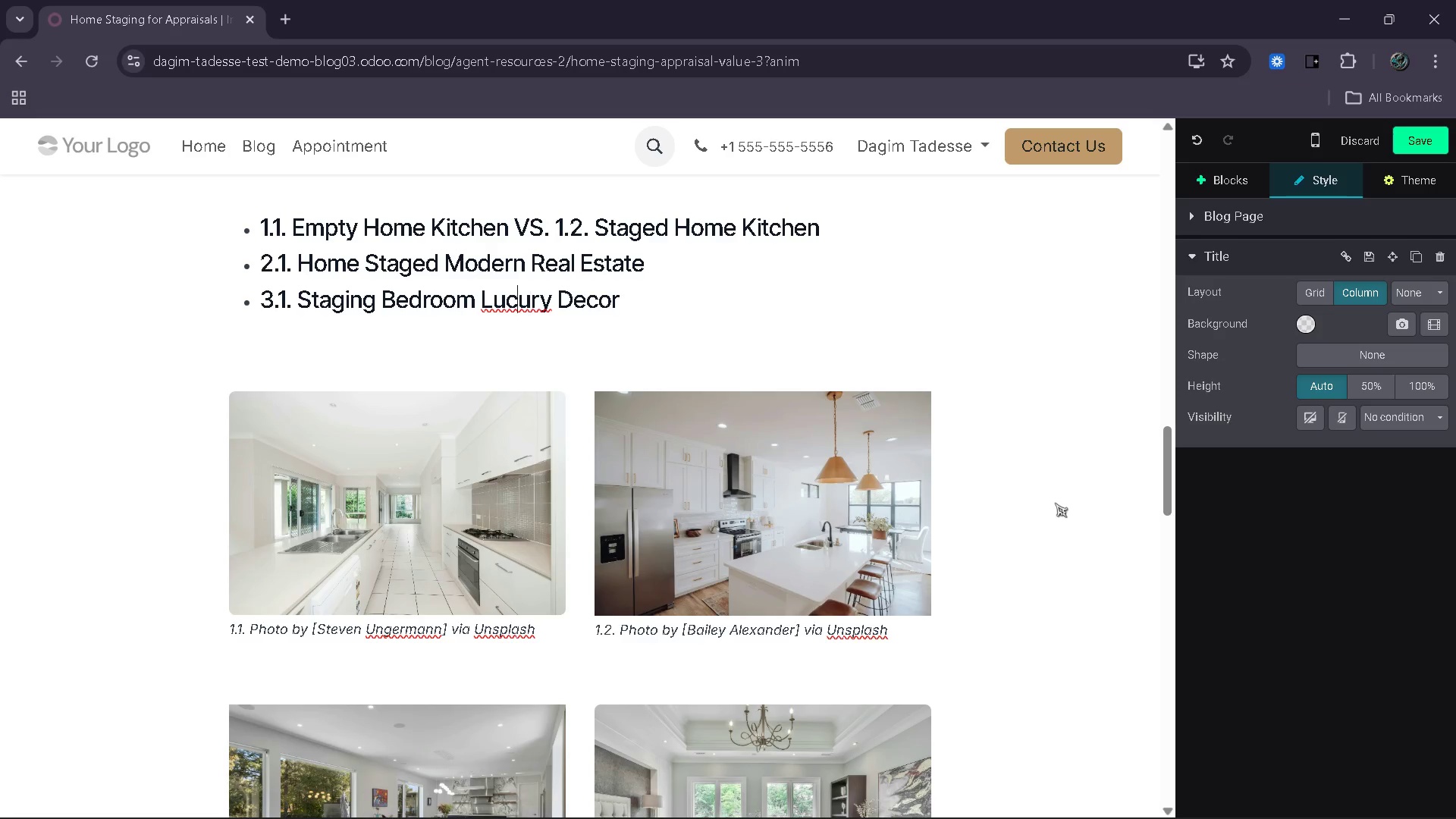 
key(ArrowLeft)
 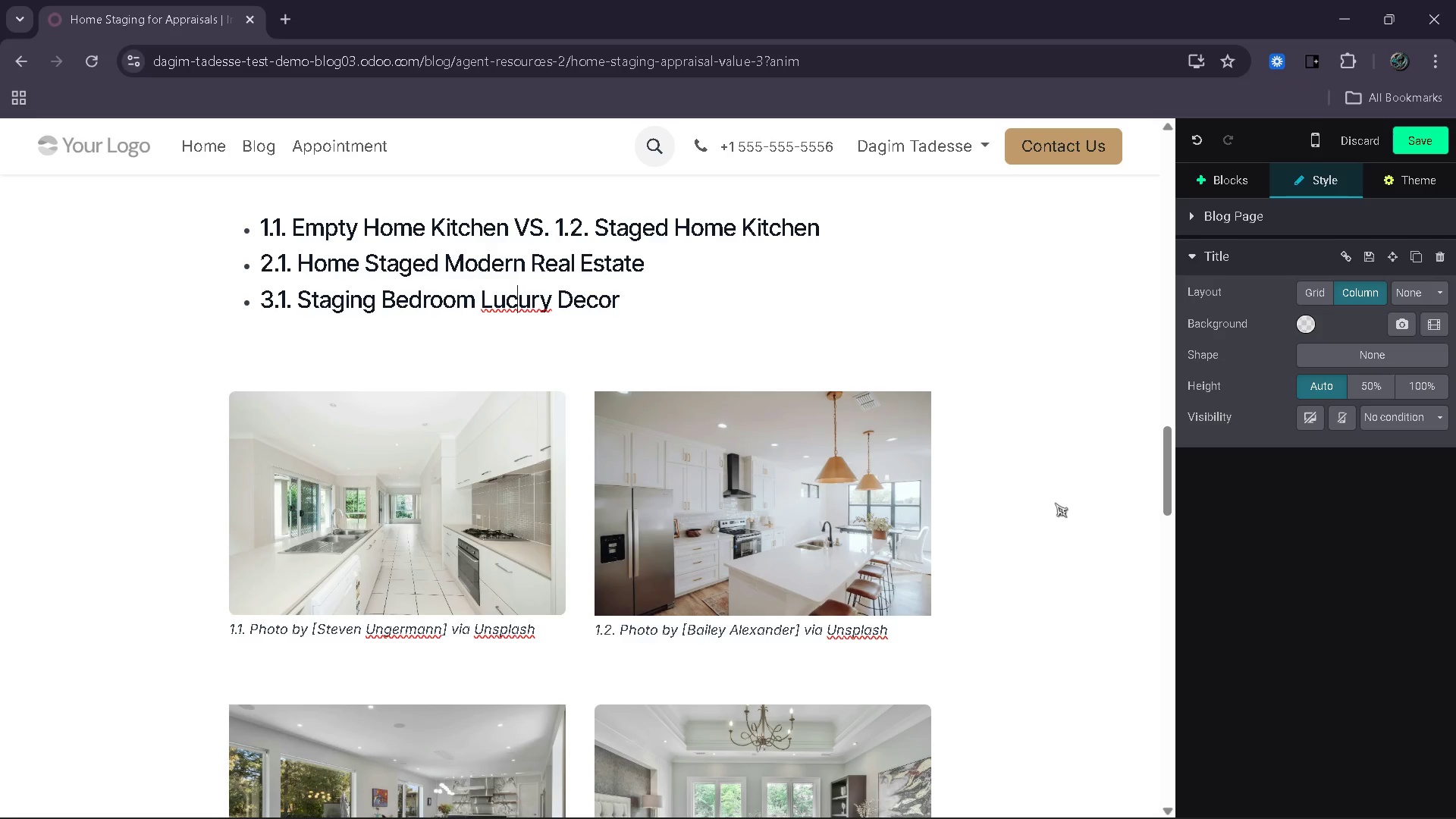 
key(Backspace)
 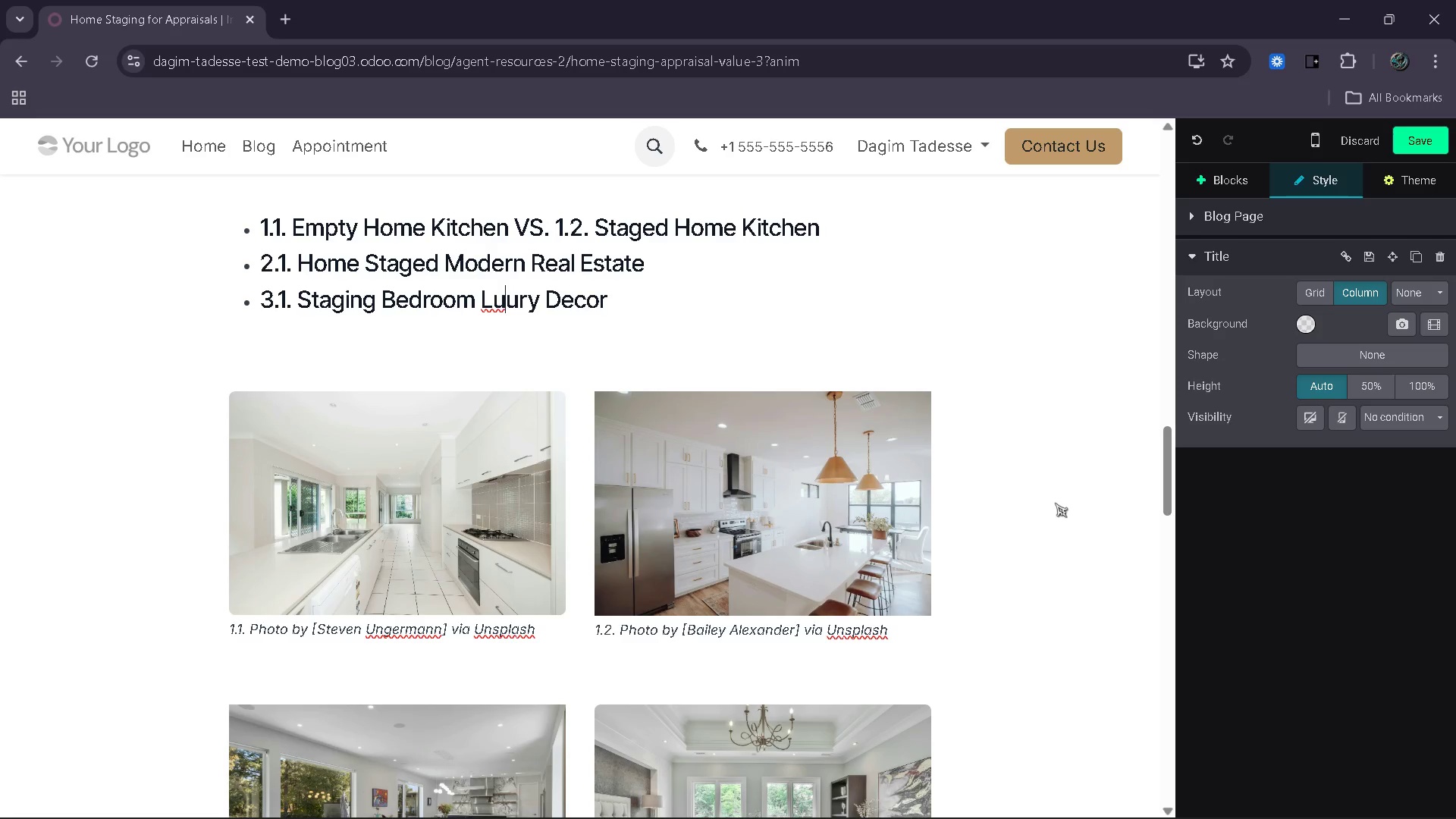 
key(X)
 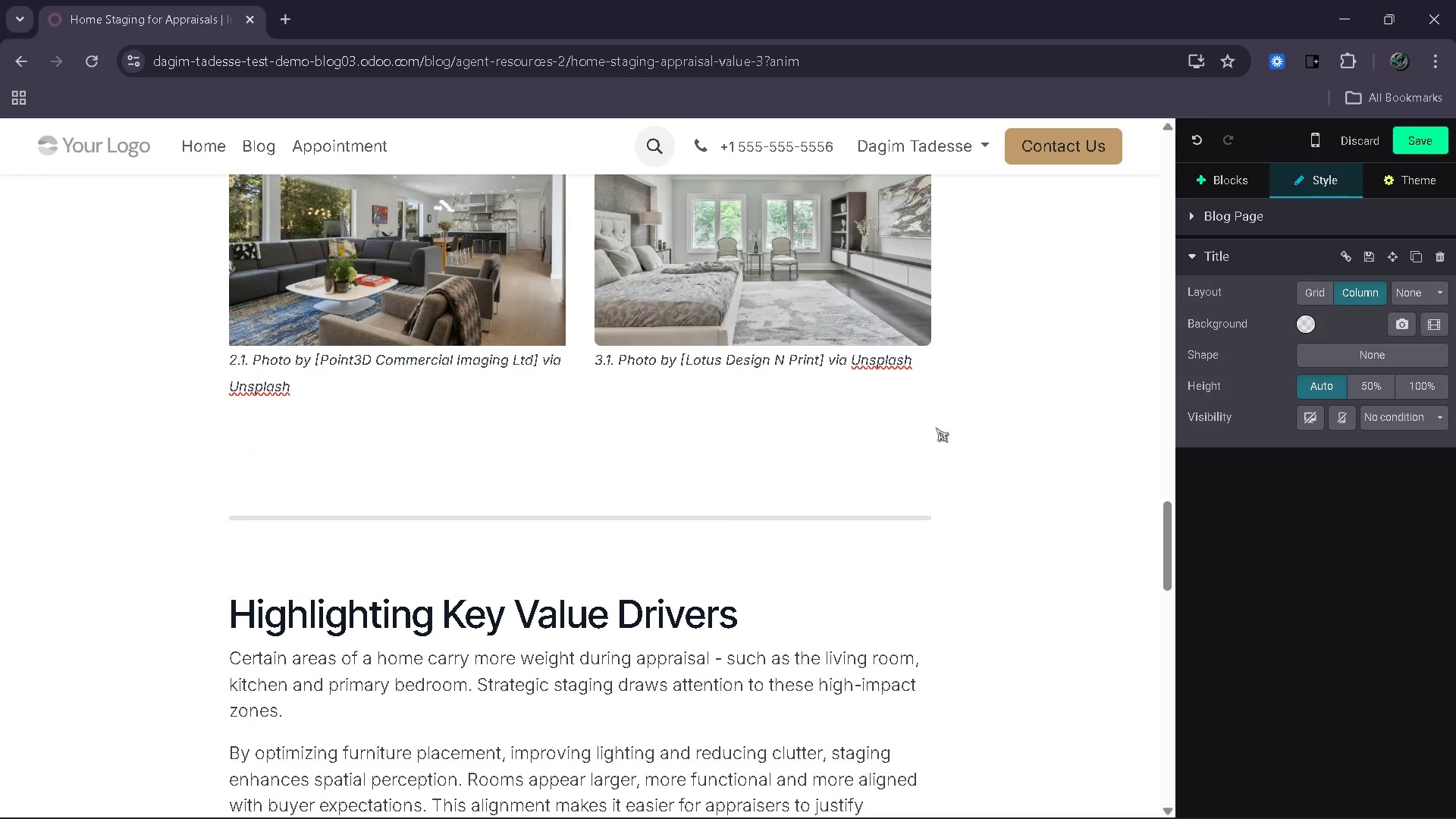 
wait(18.67)
 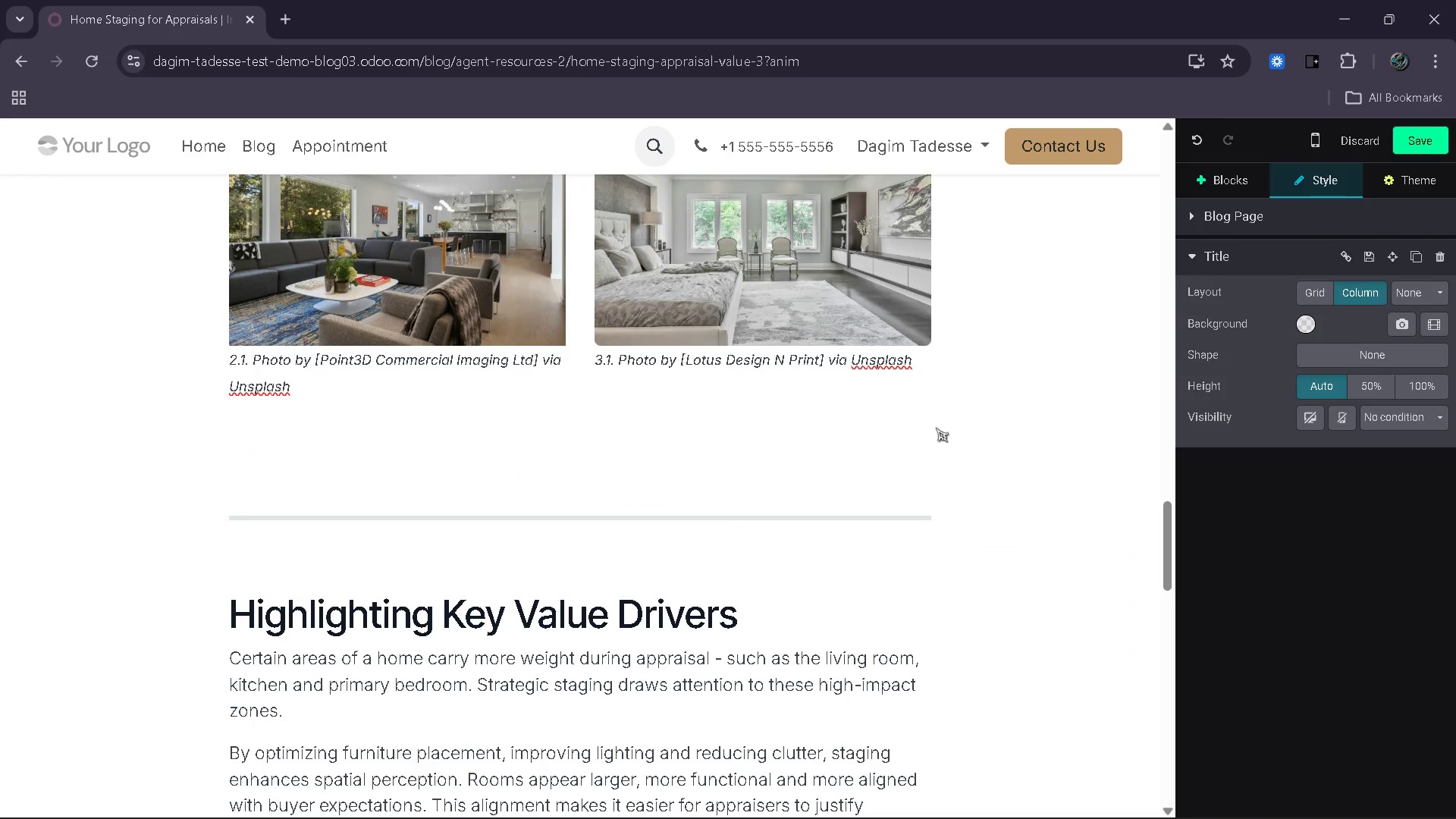 
left_click([1417, 146])
 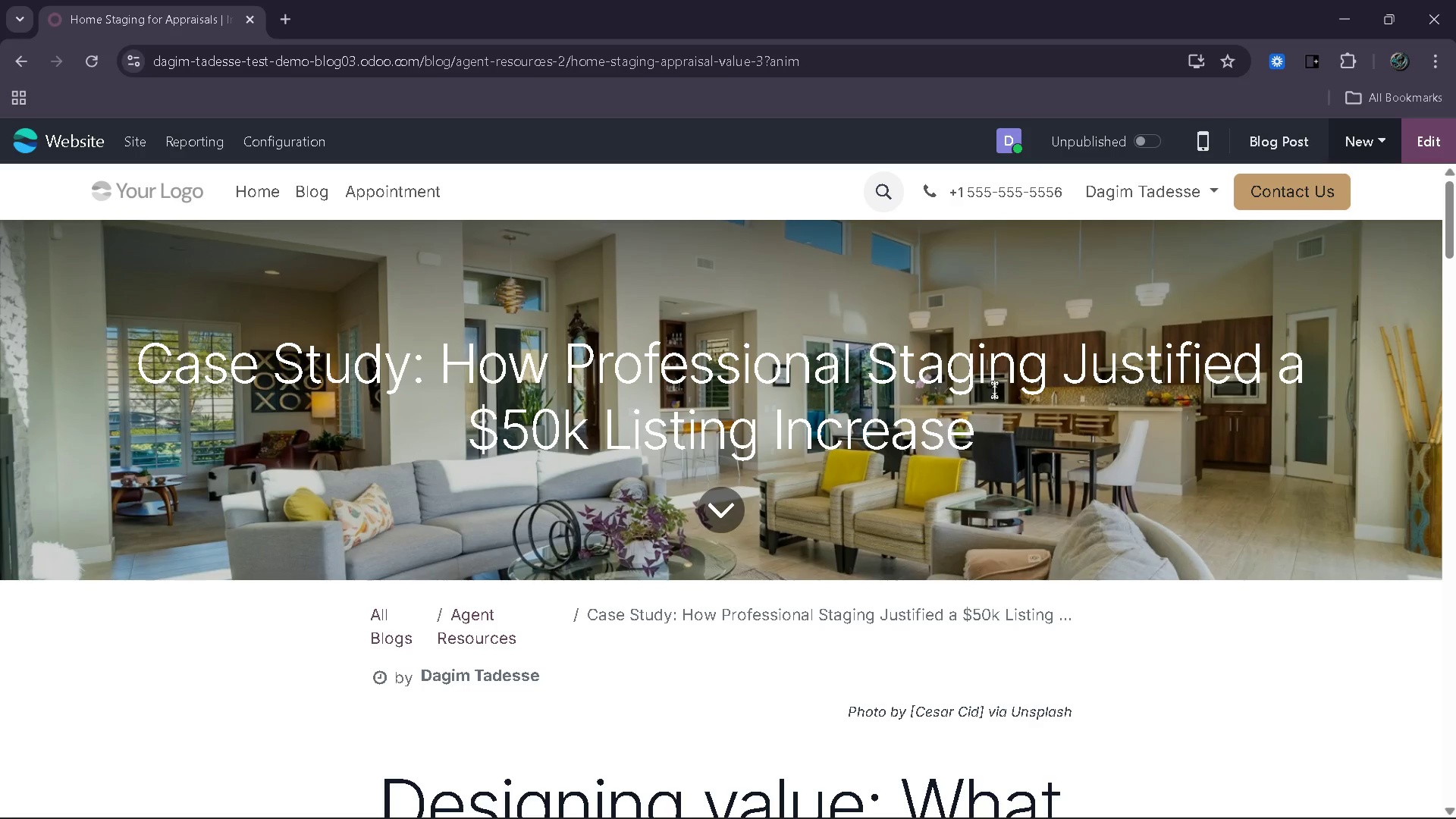 
wait(16.8)
 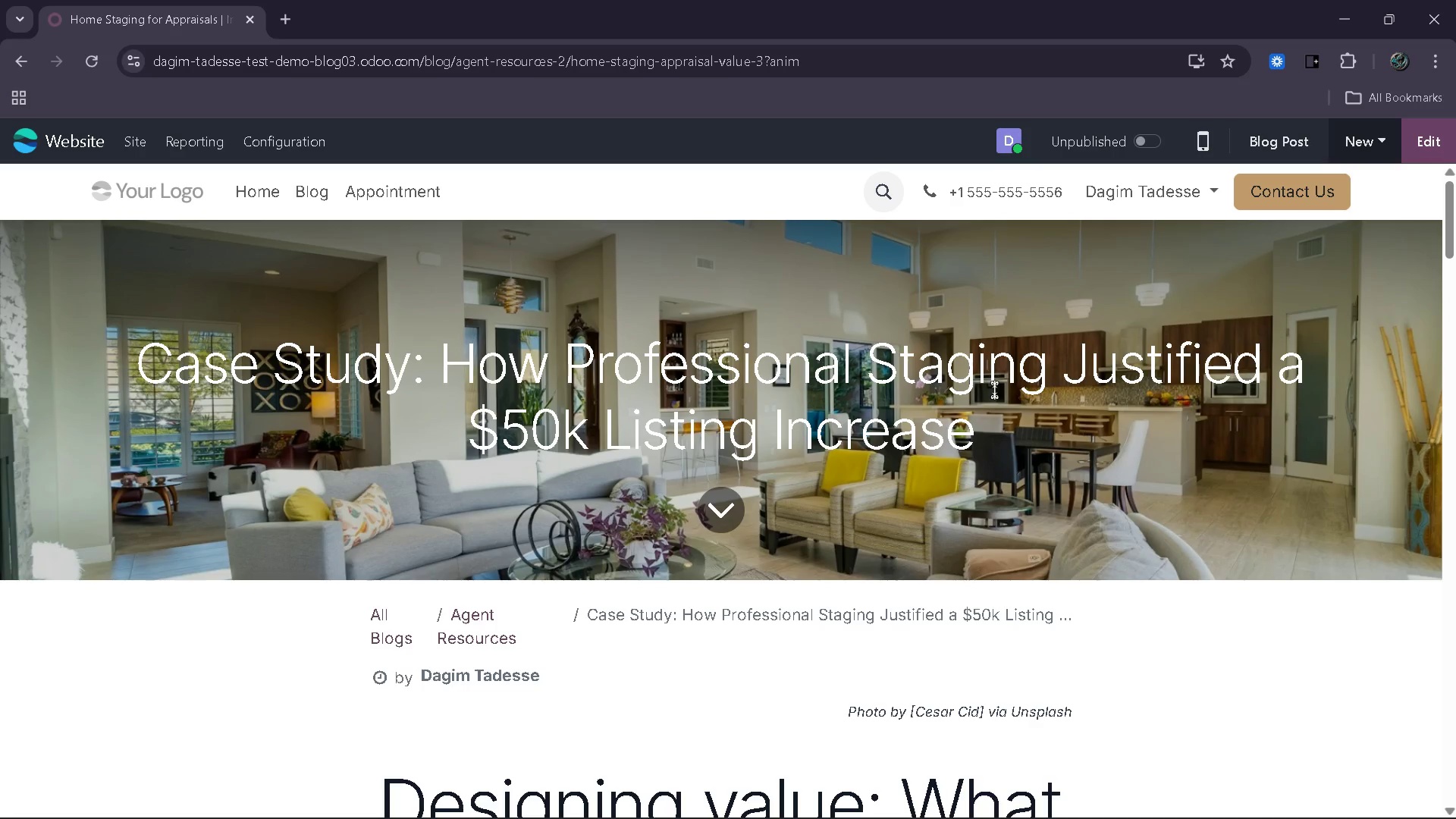 
left_click([1455, 156])
 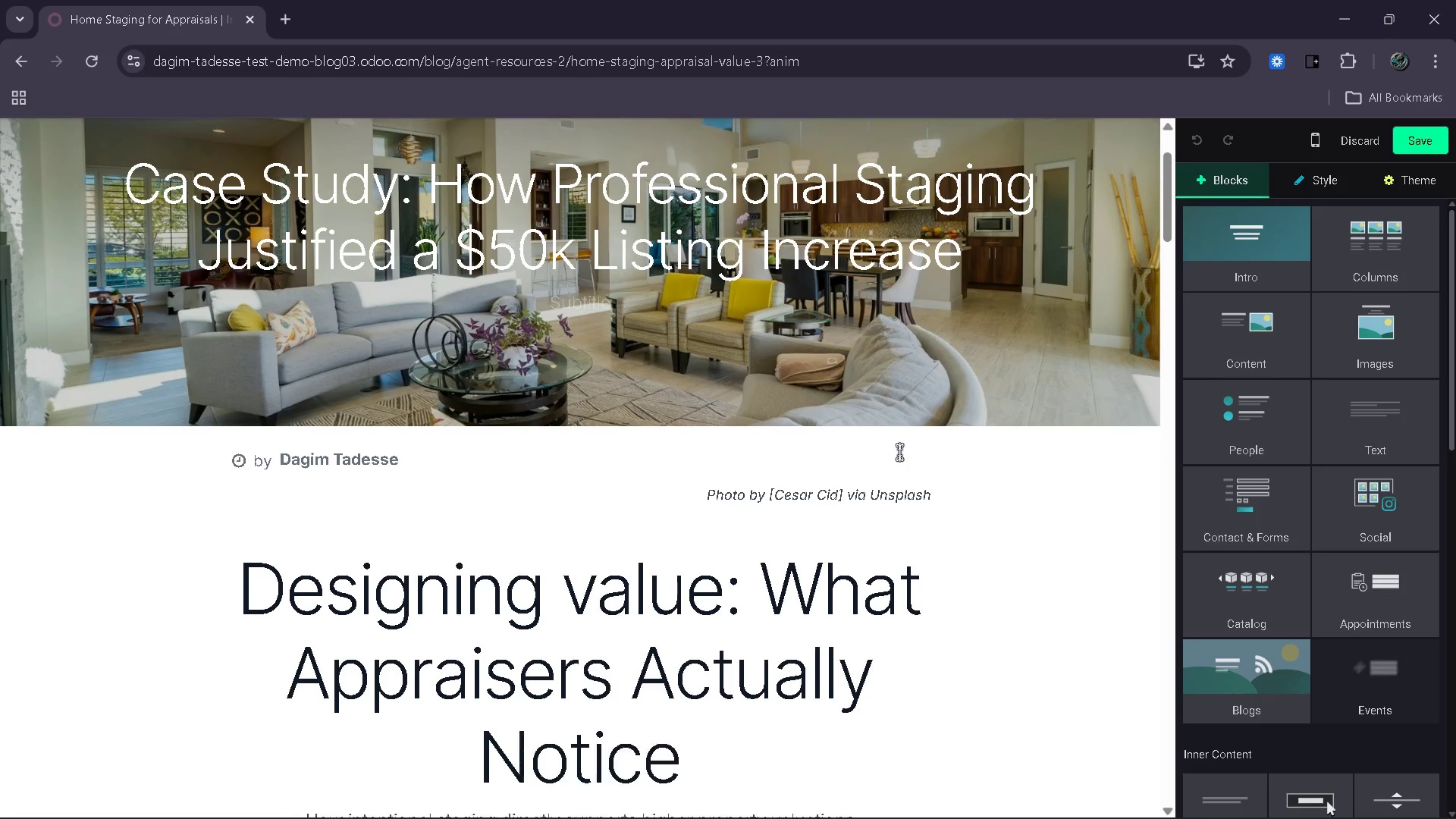 
wait(5.31)
 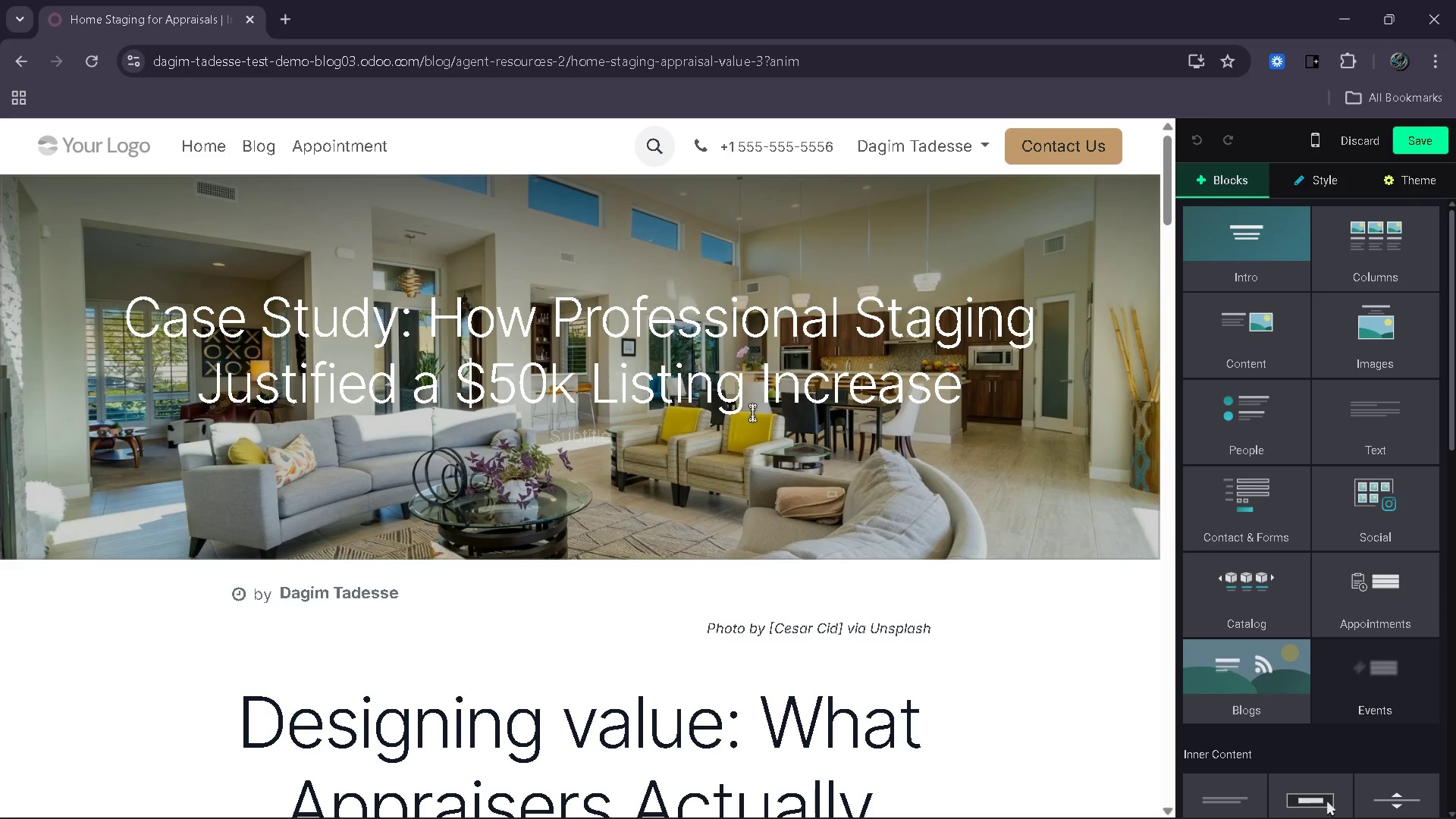 
left_click_drag(start_coordinate=[730, 610], to_coordinate=[210, 447])
 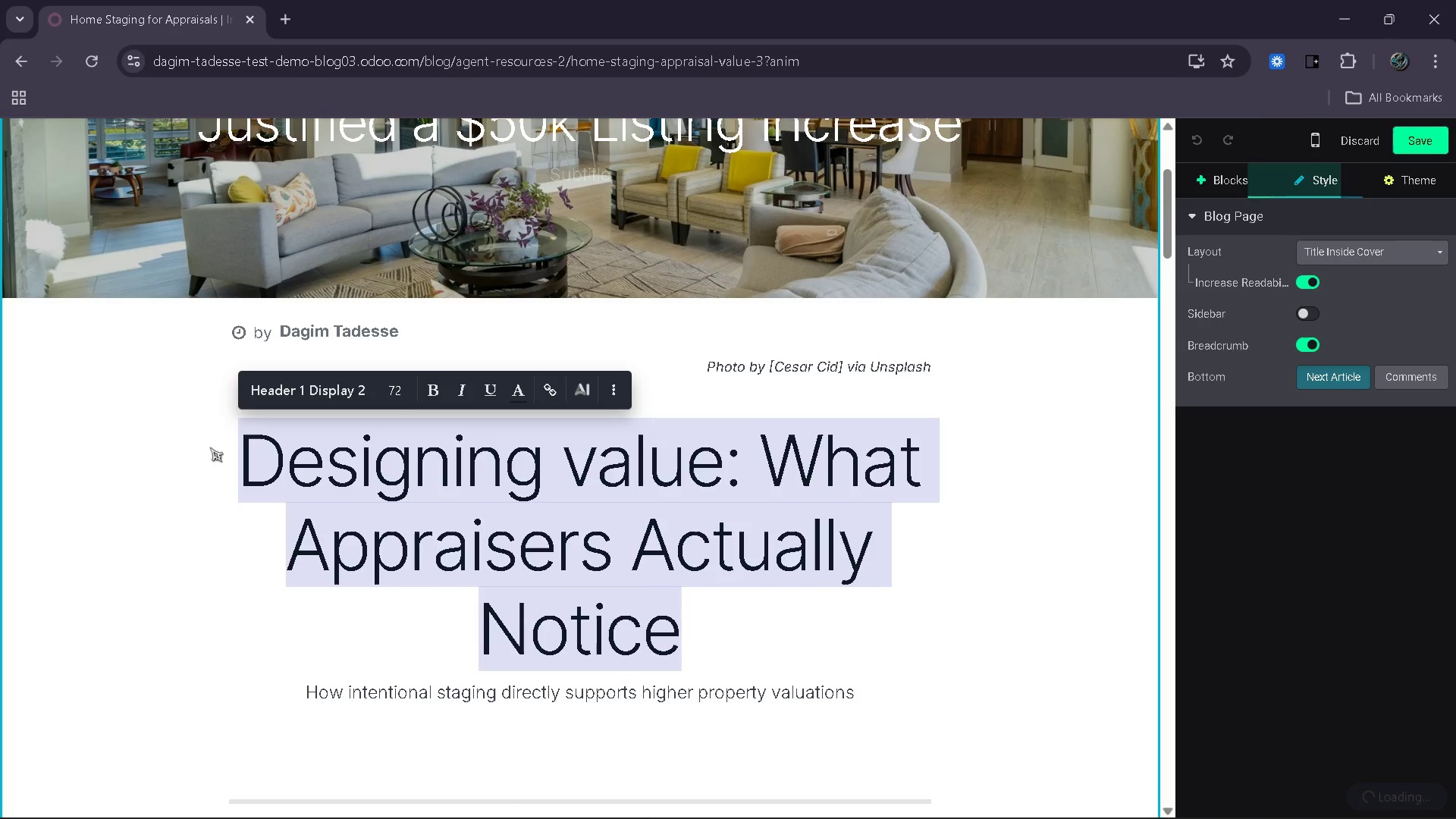 
type(From Overlooked to Overvalued)
 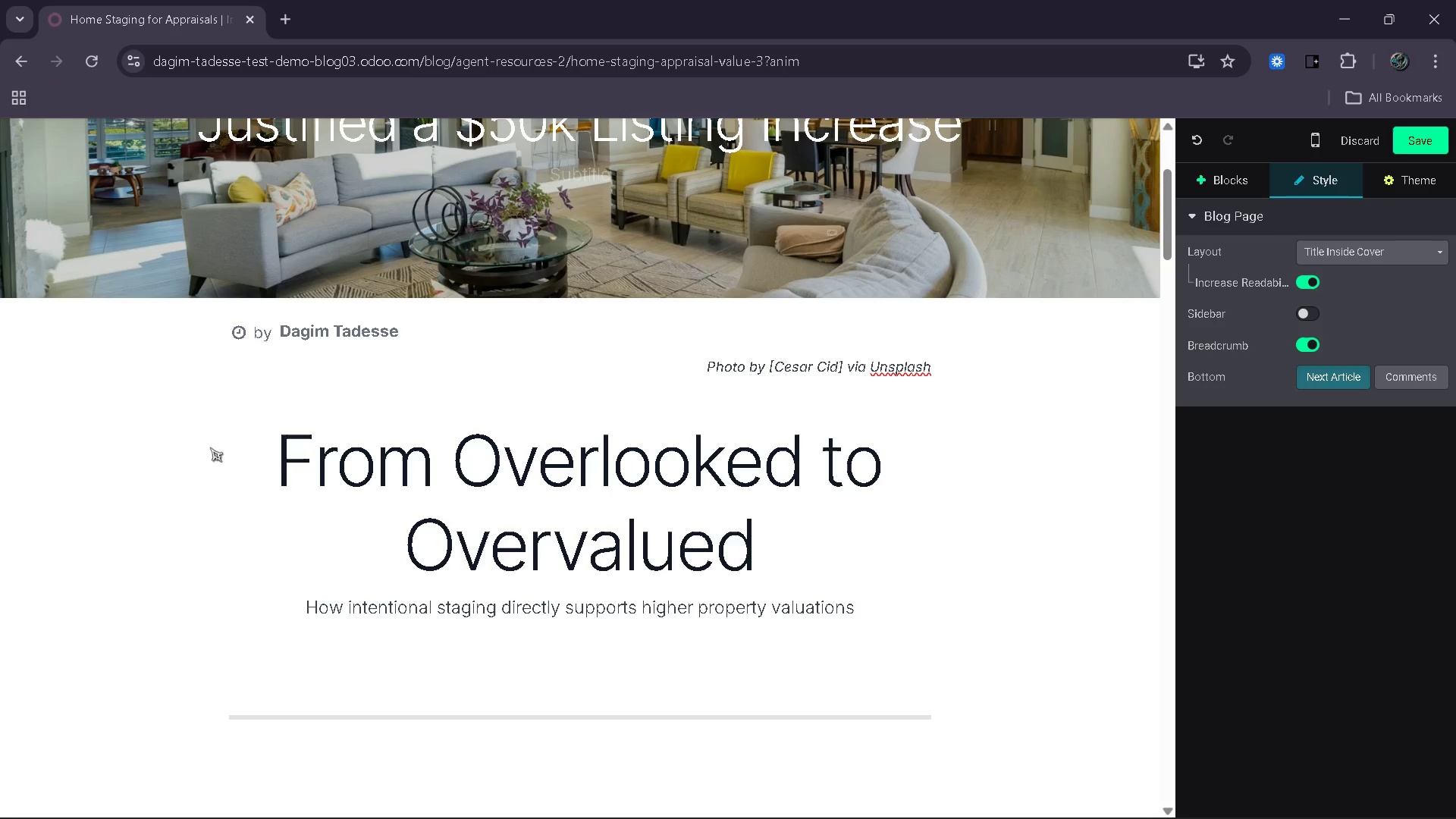 
left_click_drag(start_coordinate=[862, 608], to_coordinate=[325, 606])
 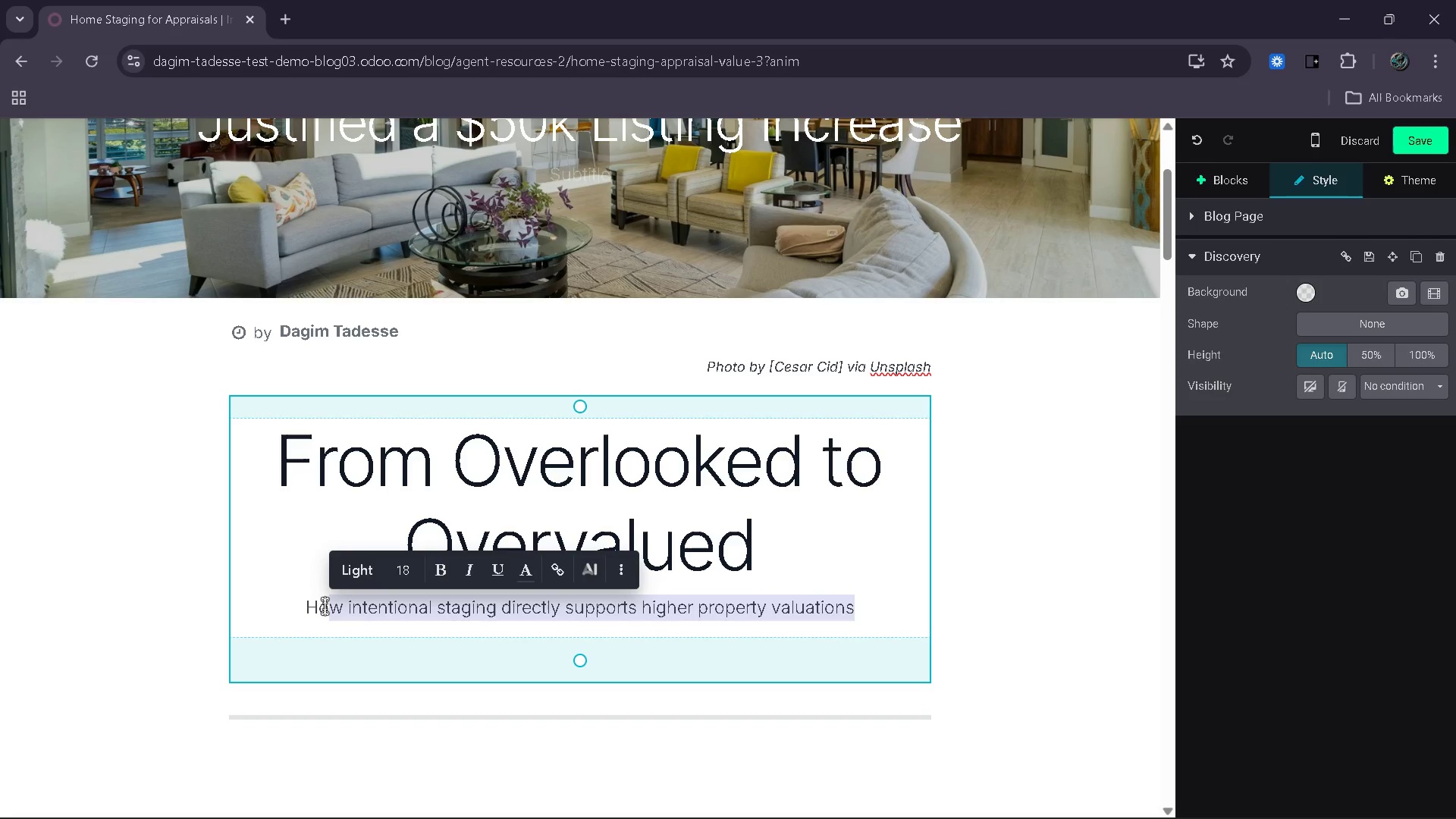 
key(Backspace)
key(Backspace)
key(Backspace)
type(A real-world example of how staging directly influenced pro)
key(Backspace)
type(icing strategy)
 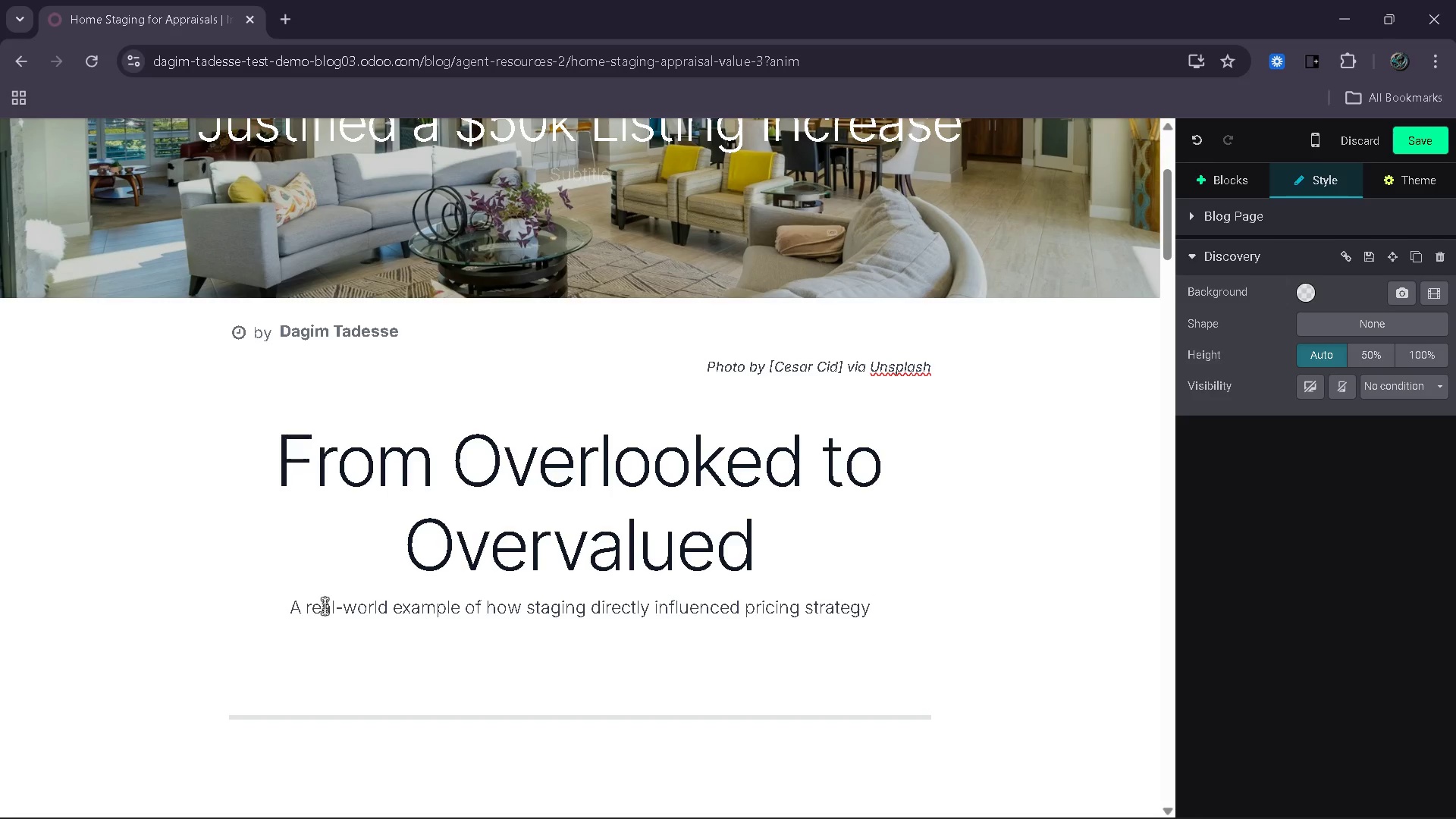 
wait(12.25)
 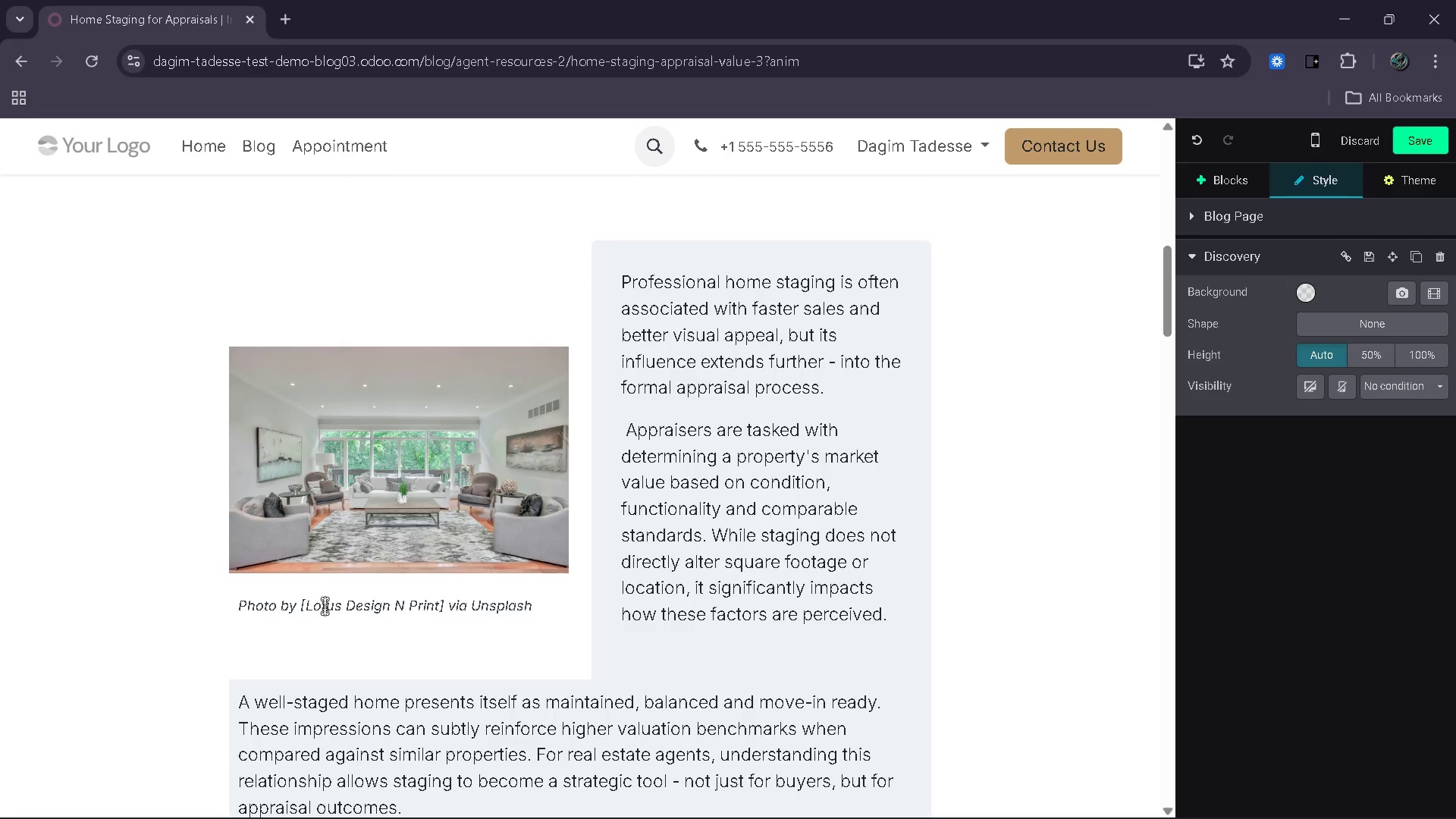 
left_click_drag(start_coordinate=[905, 632], to_coordinate=[617, 283])
 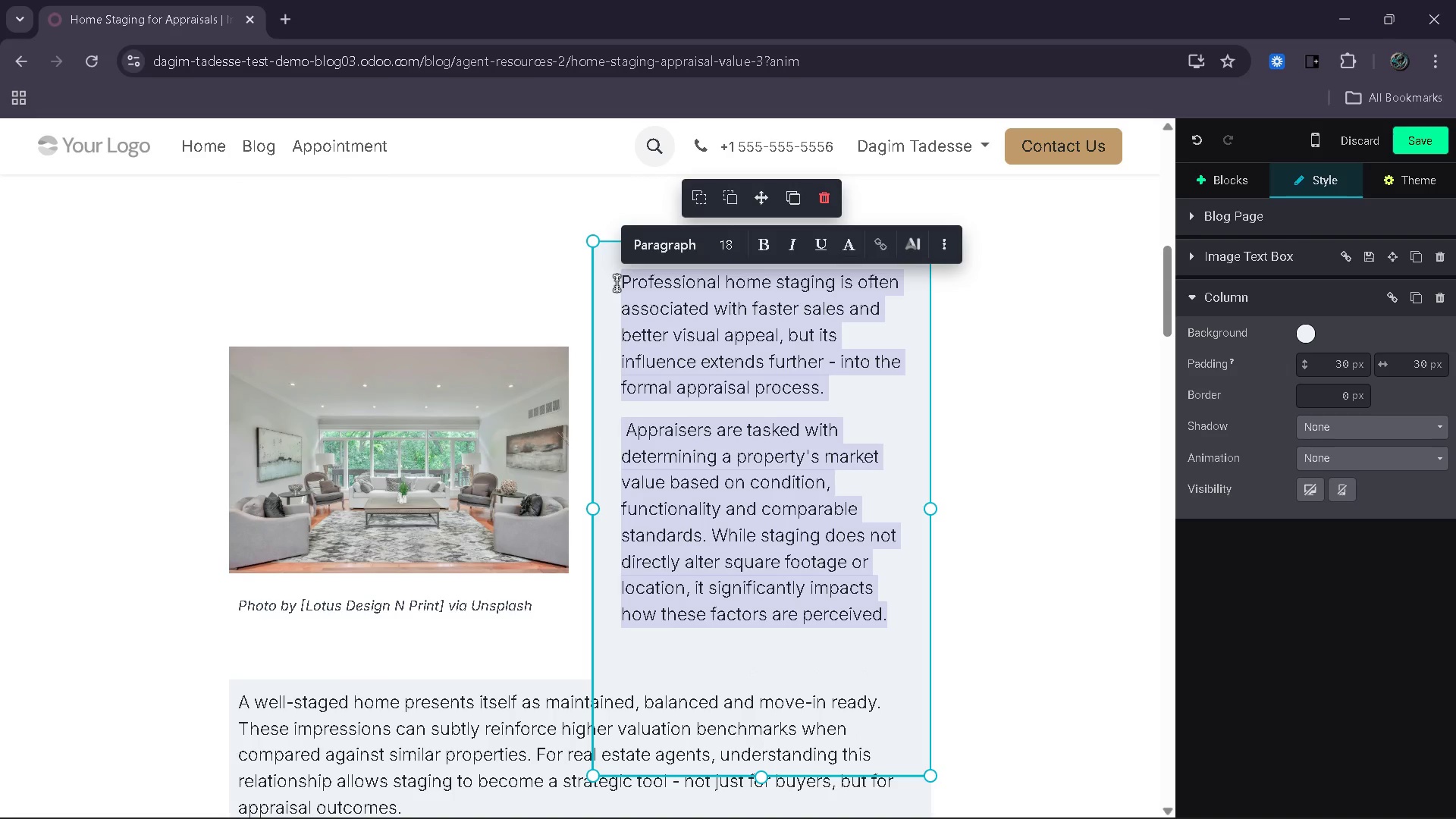 
type(In compeet)
key(Backspace)
key(Backspace)
type(ti)
key(Backspace)
type(itive real estate markets, pricing strategy often depends on both tangu)
key(Backspace)
type(ible property features and perci)
key(Backspace)
type(eived v)
 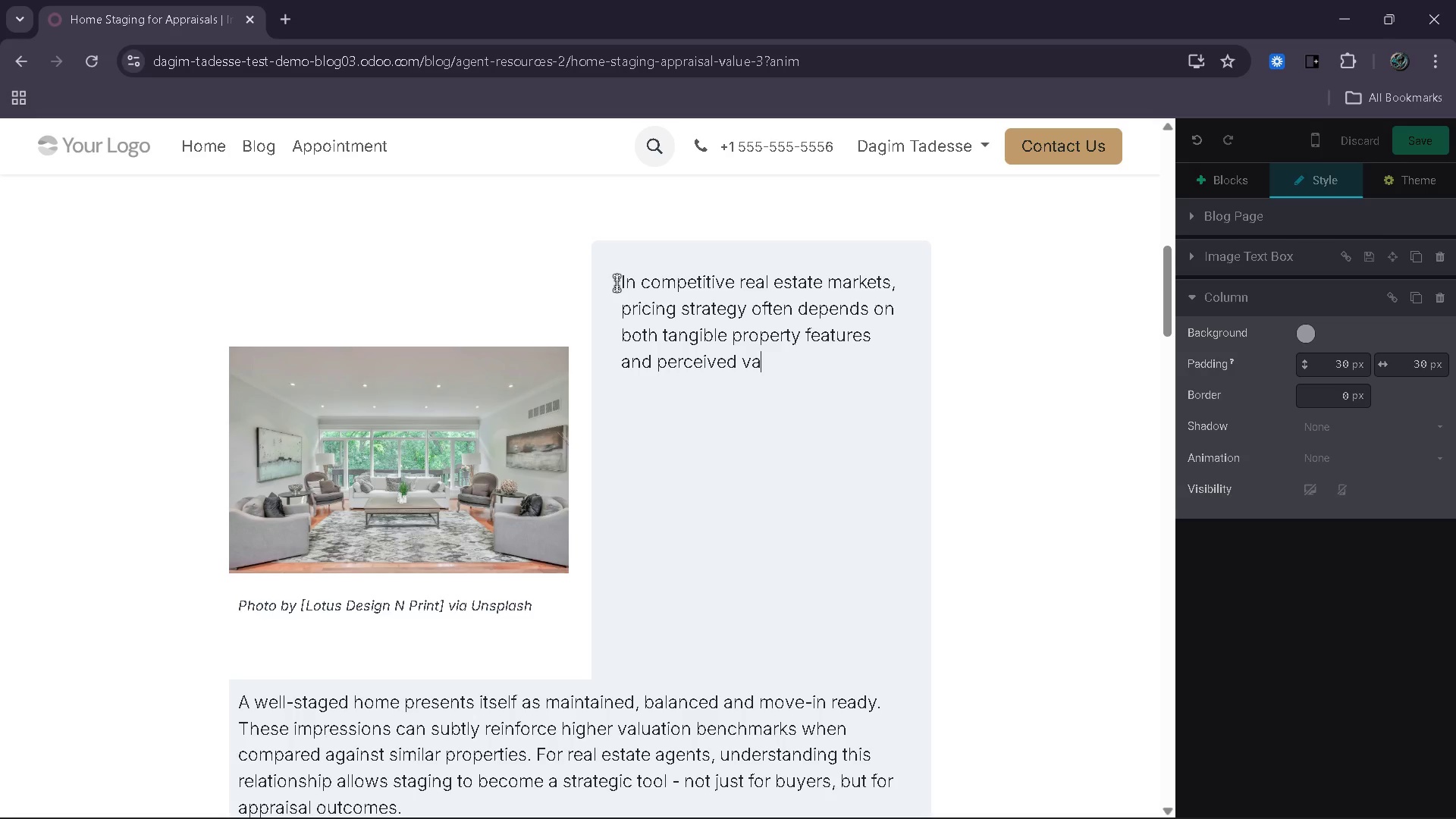 
hold_key(key=A, duration=27.78)
 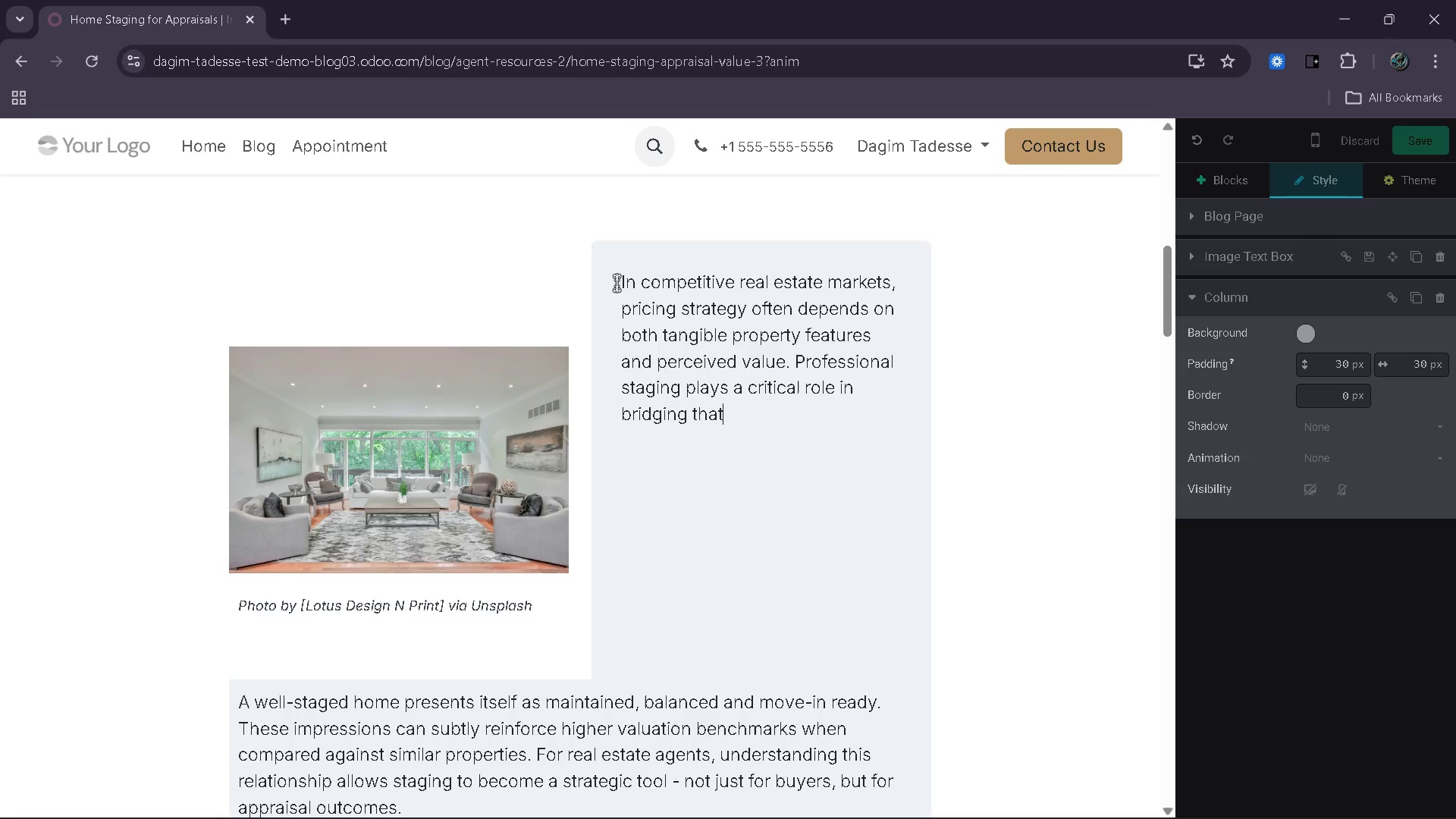 
type(n bridi)
key(Backspace)
type(ging tht gap, transforming how a property is evaluated by noth buyers)
 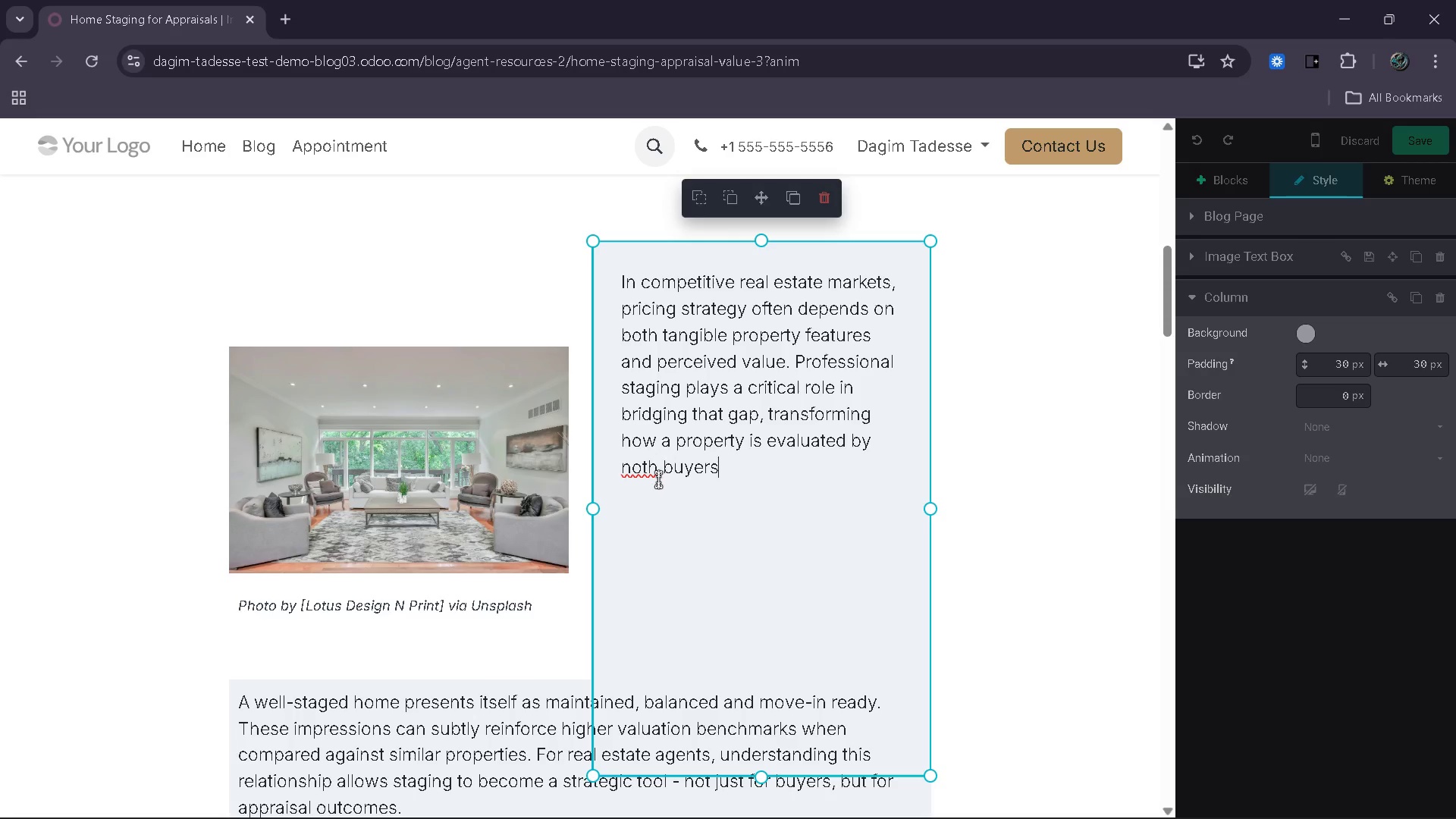 
left_click([630, 469])
 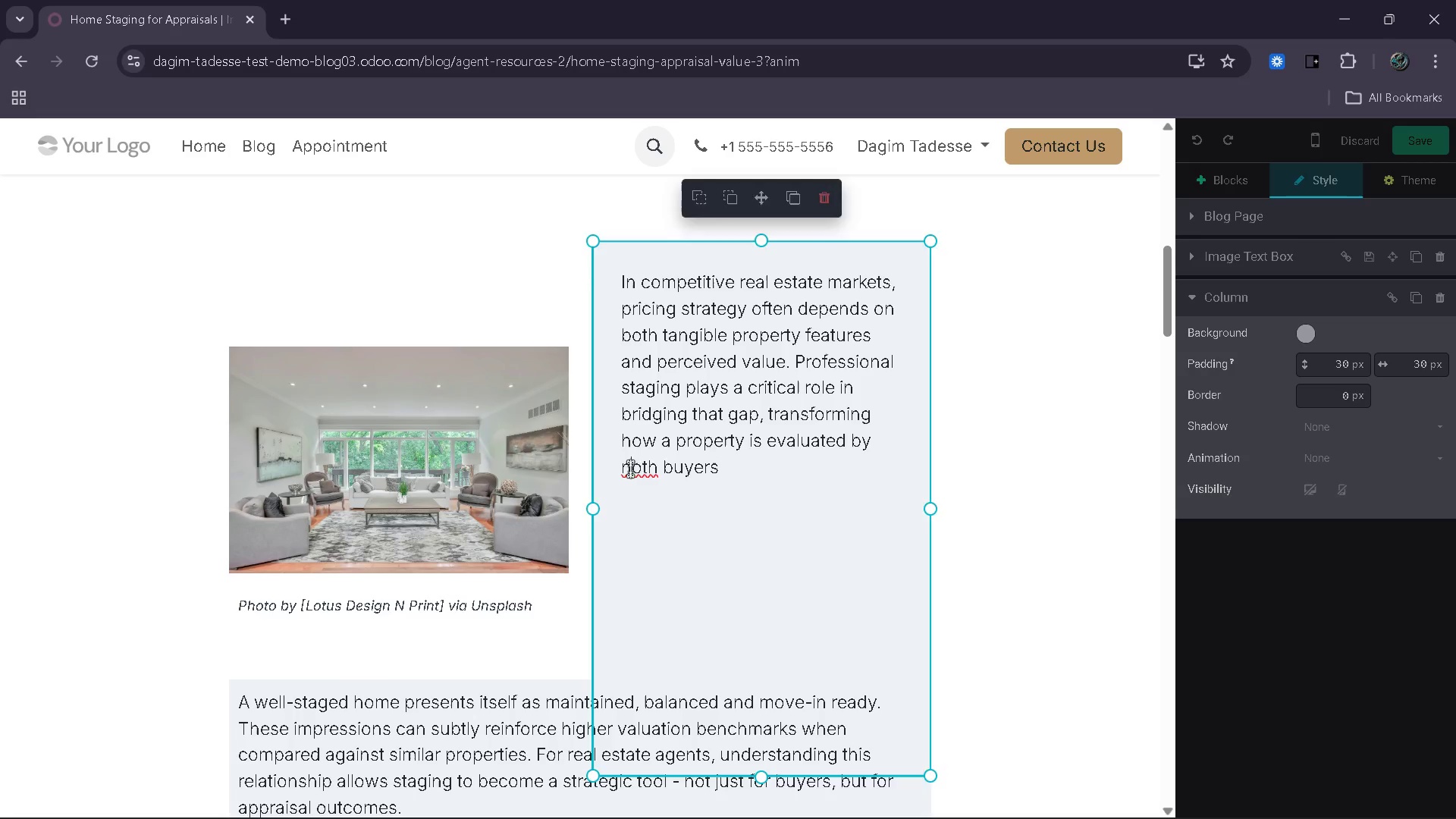 
key(Backspace)
 